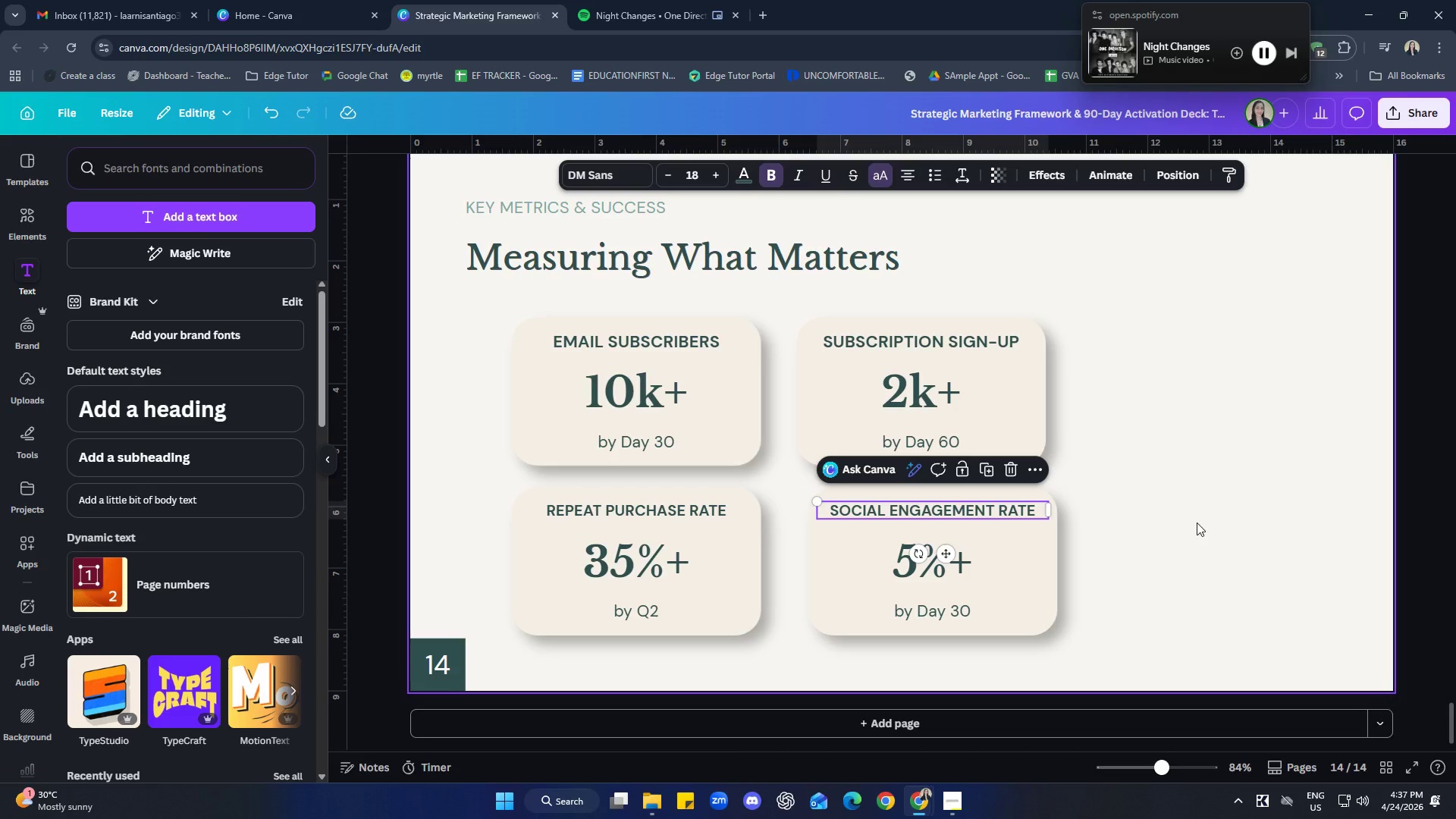 
left_click([1201, 520])
 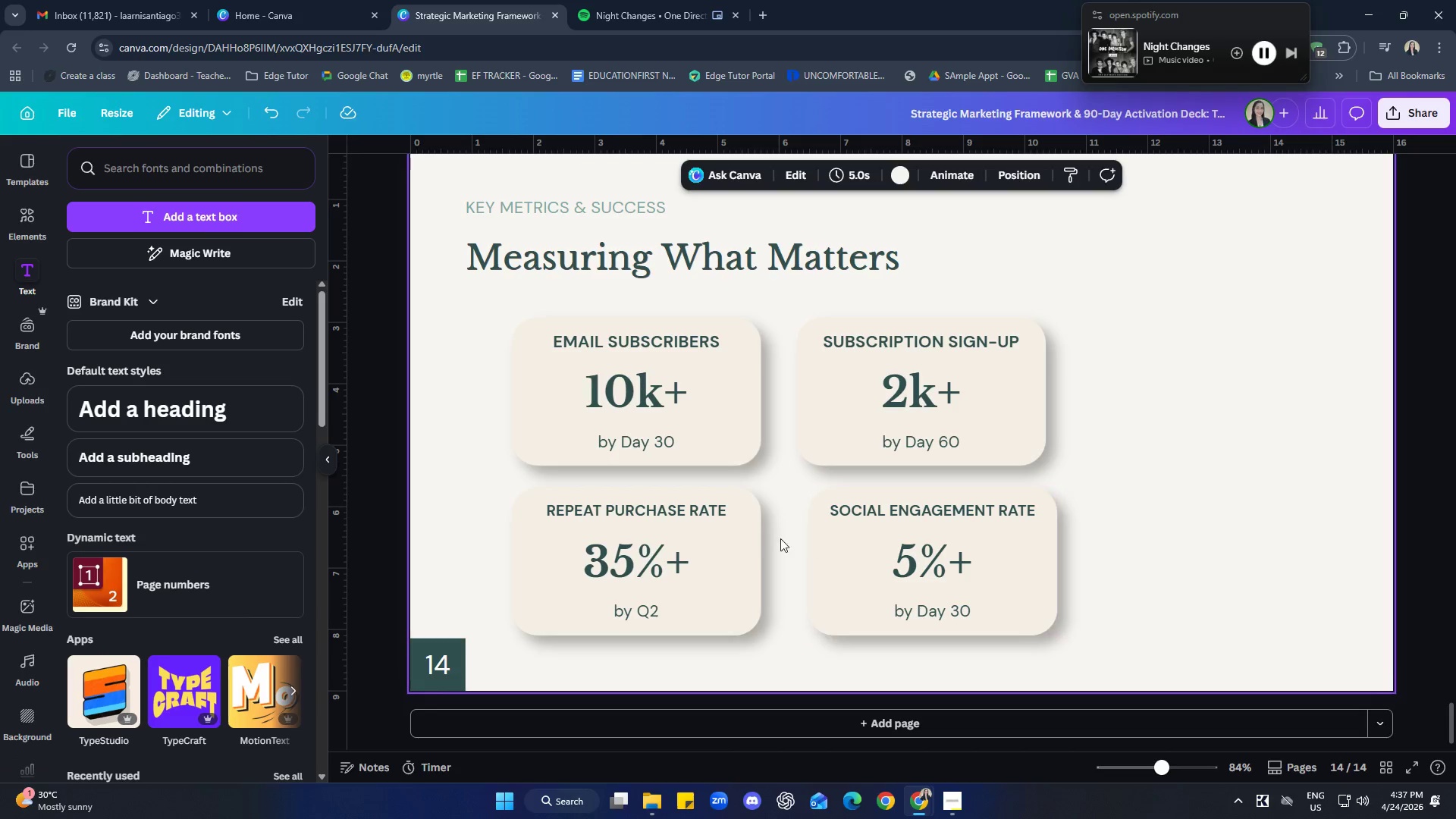 
left_click_drag(start_coordinate=[721, 675], to_coordinate=[538, 493])
 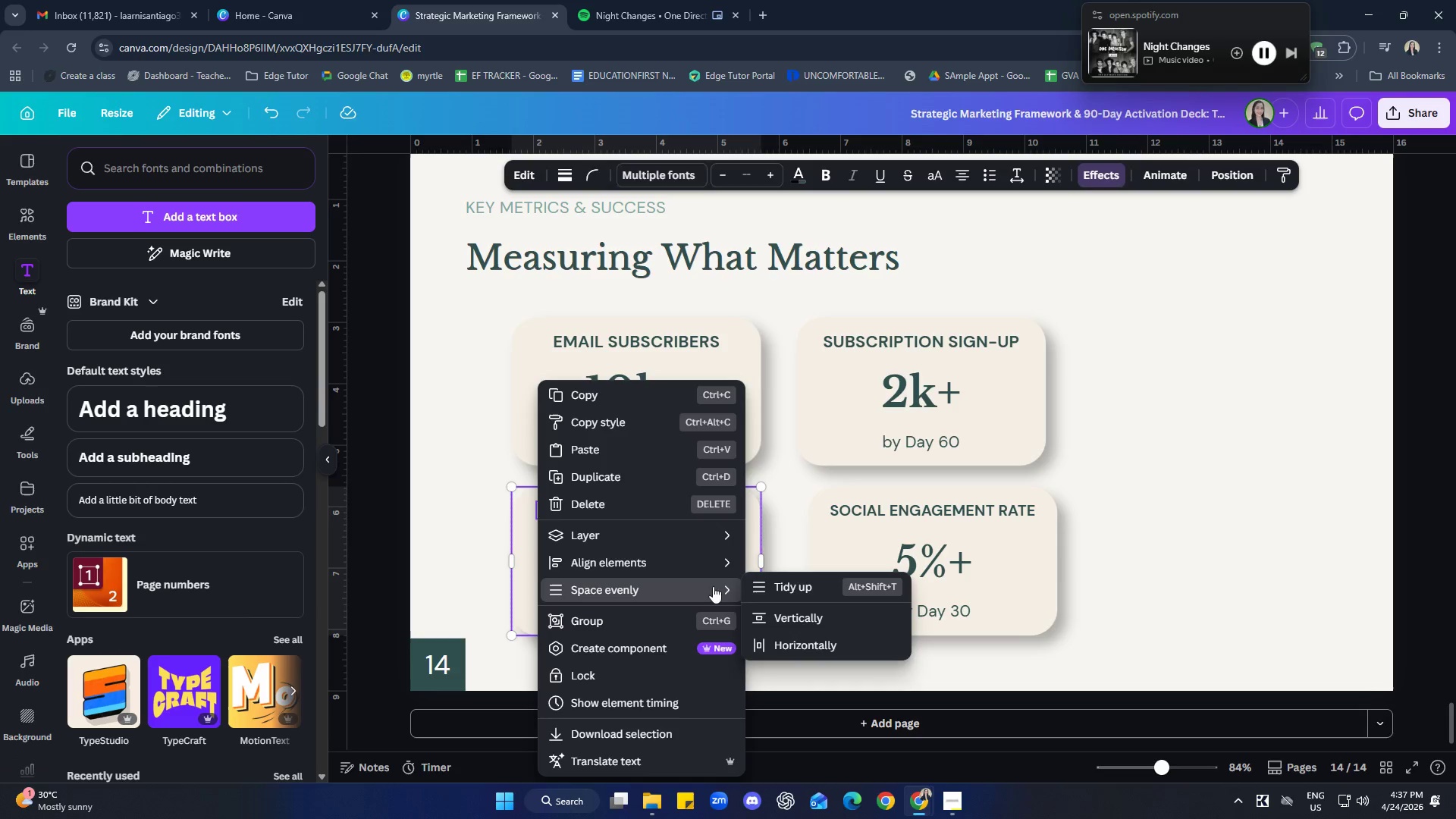 
left_click([798, 642])
 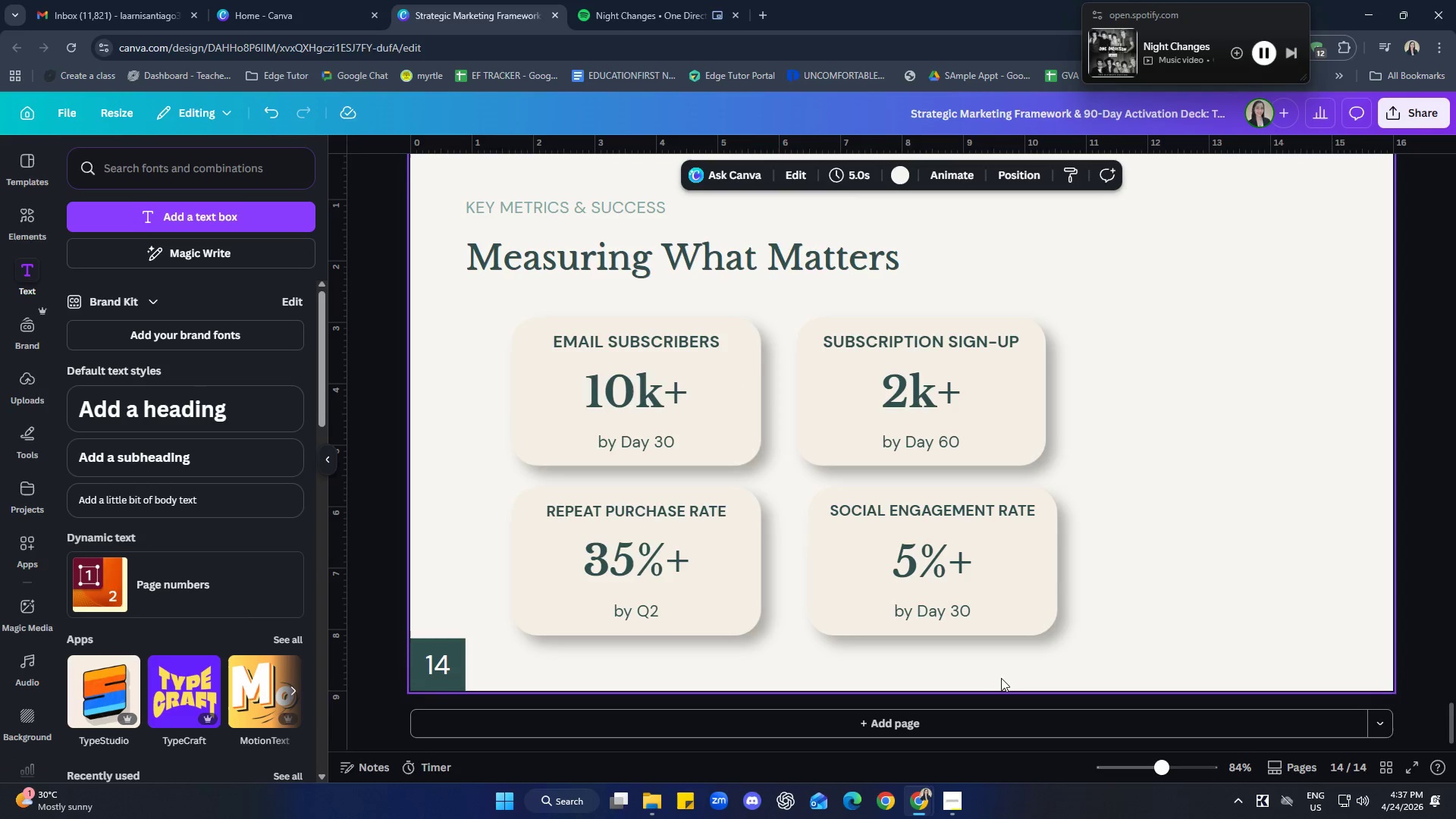 
left_click_drag(start_coordinate=[1003, 679], to_coordinate=[842, 508])
 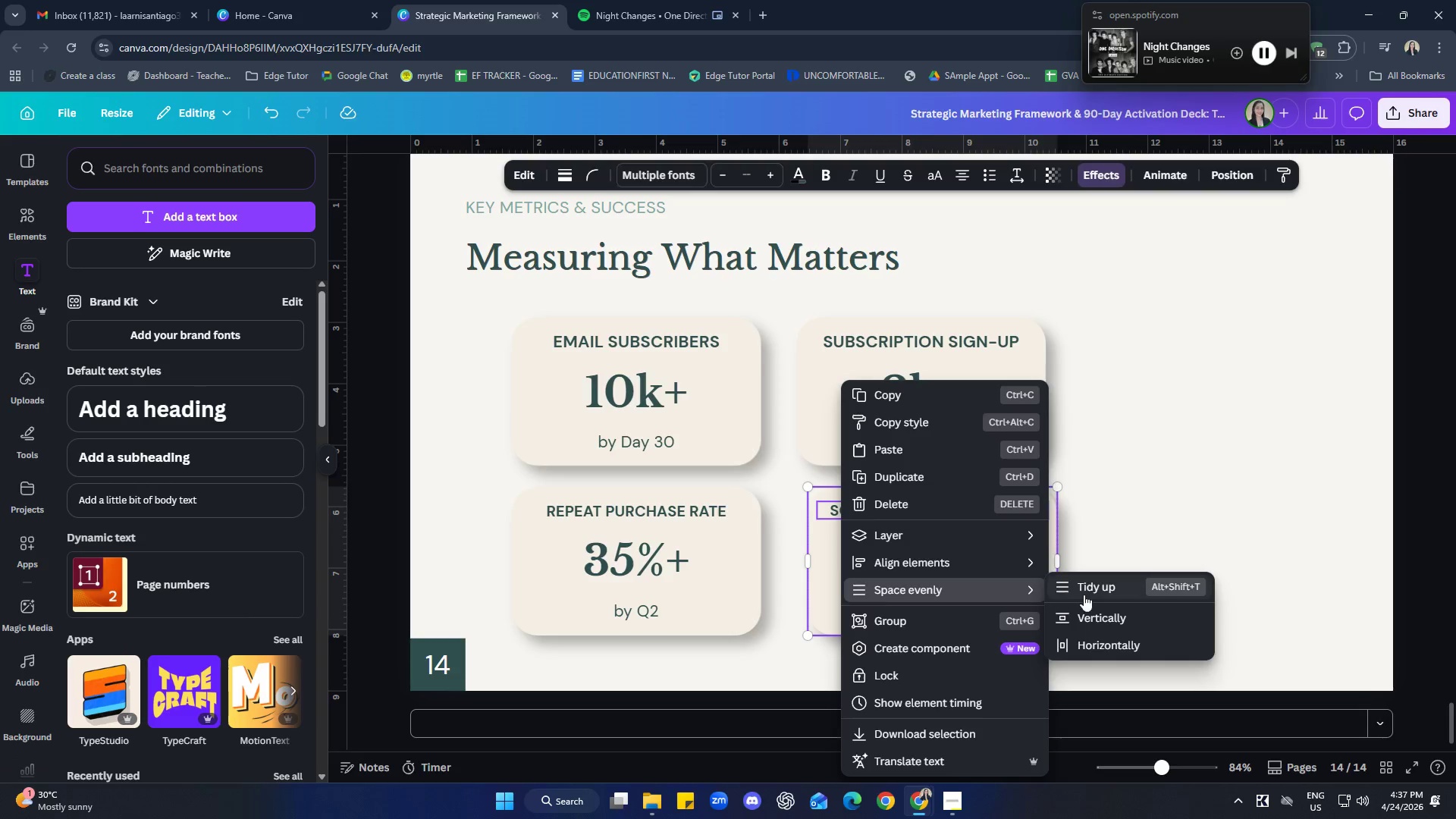 
double_click([1193, 584])
 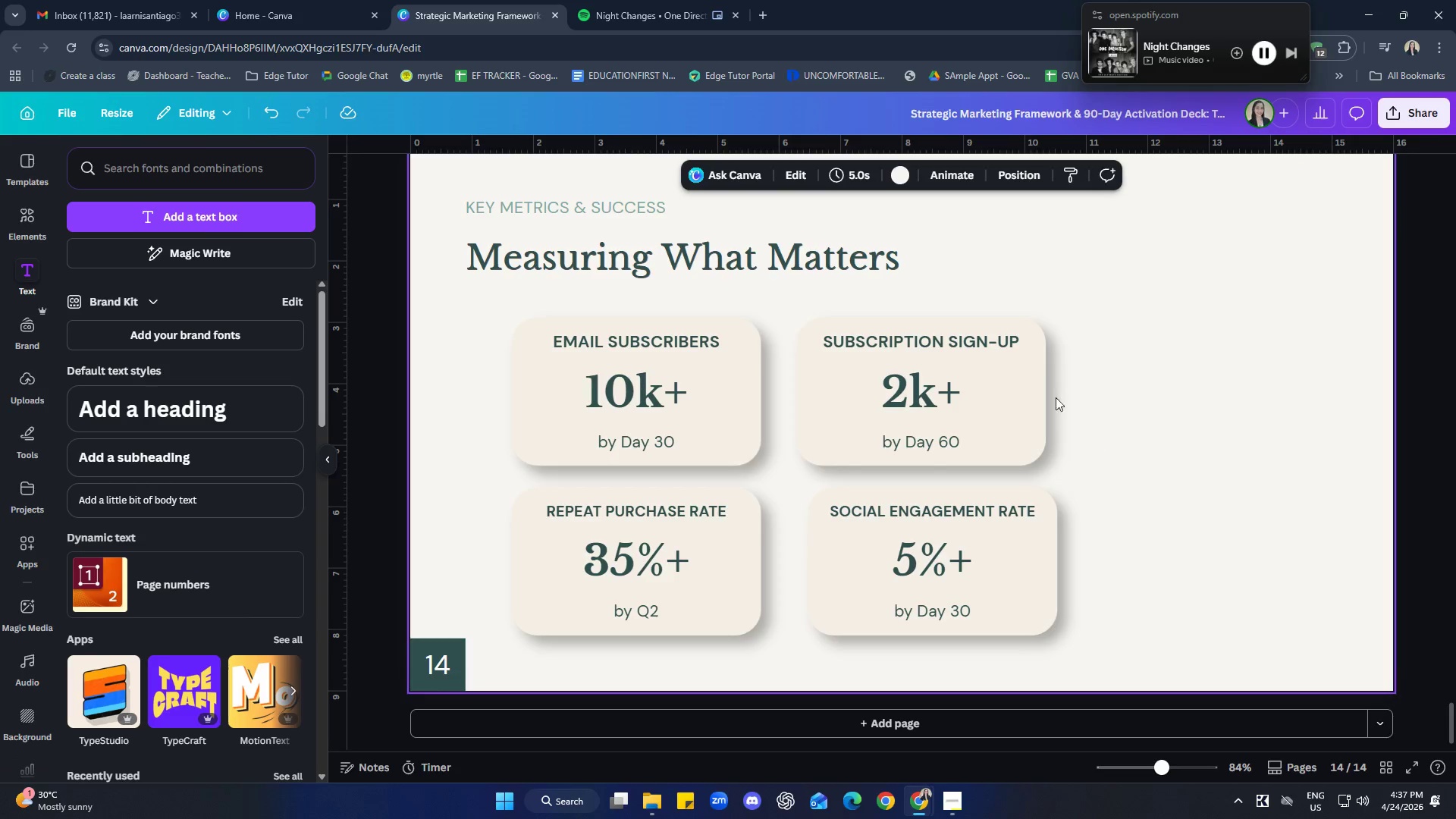 
left_click([930, 335])
 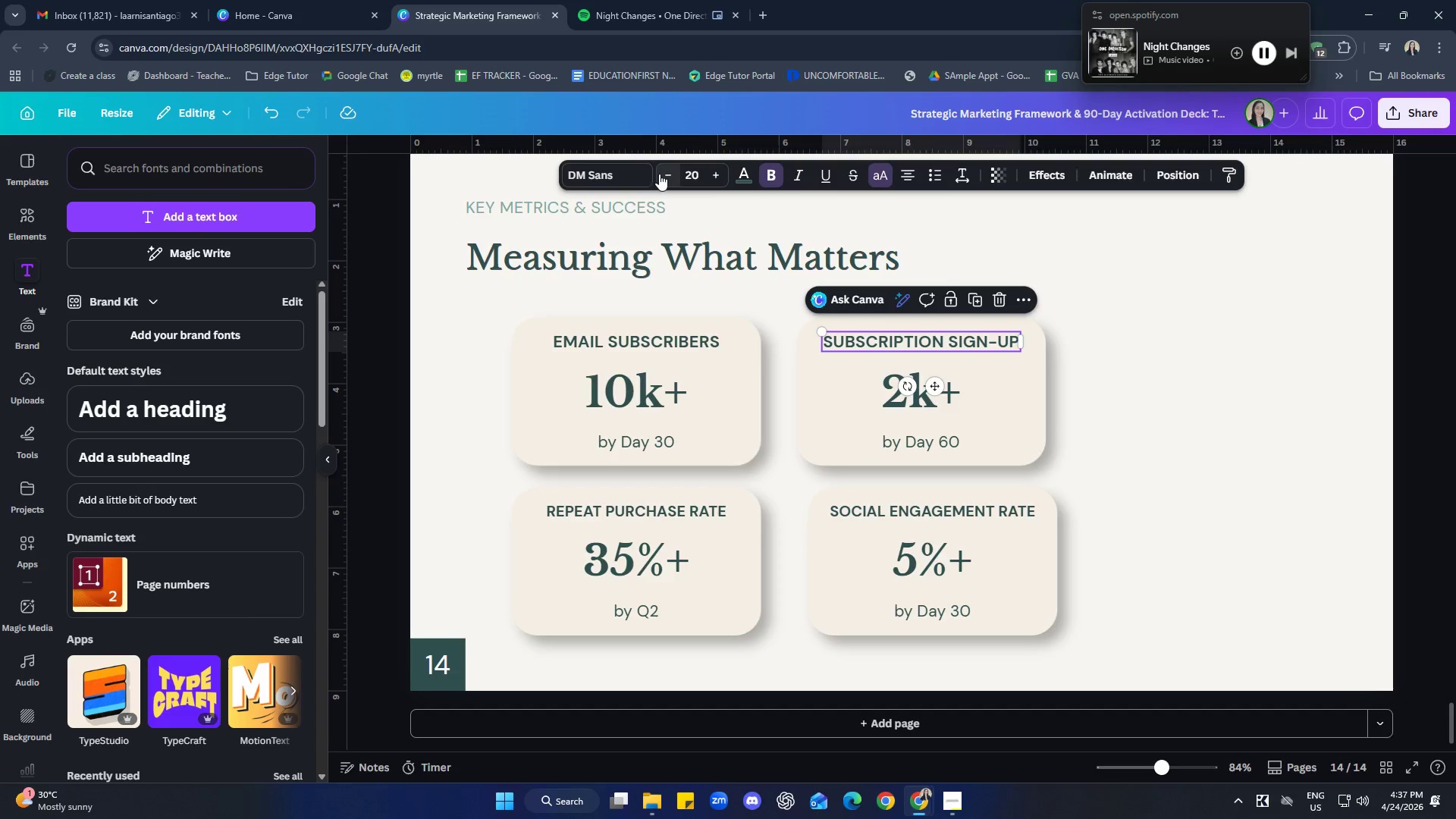 
double_click([659, 174])
 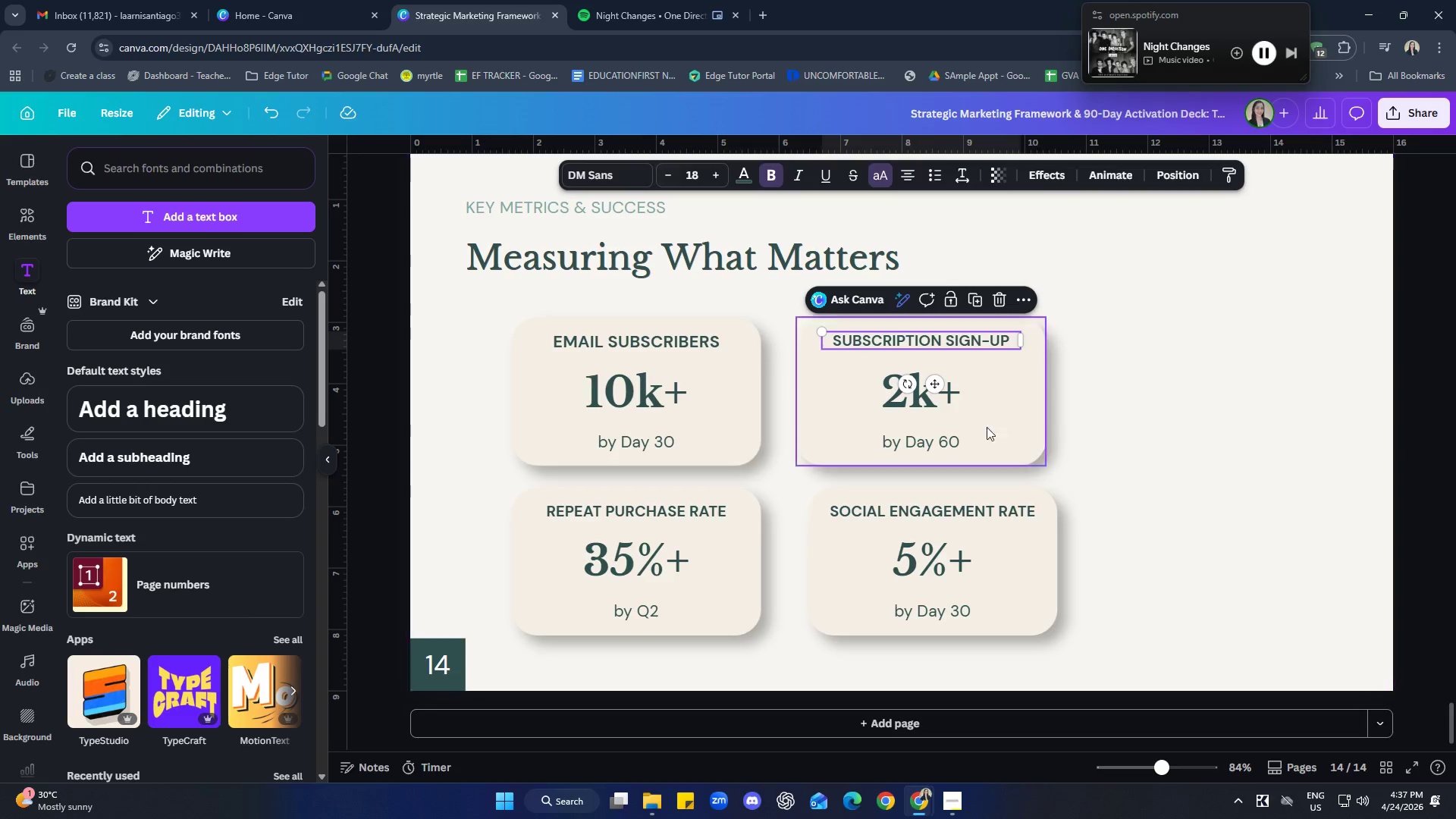 
left_click([1194, 419])
 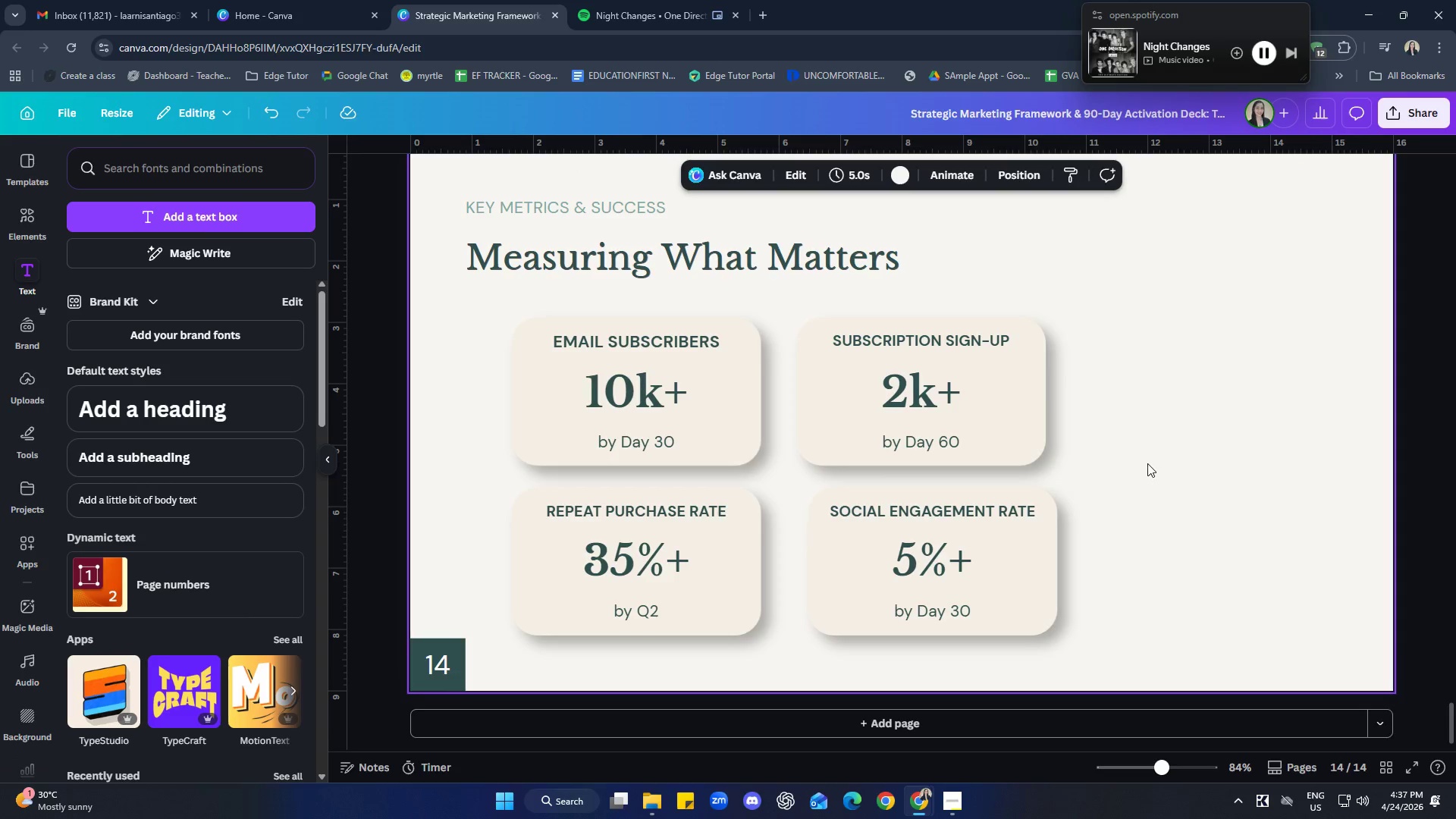 
left_click_drag(start_coordinate=[1142, 460], to_coordinate=[796, 310])
 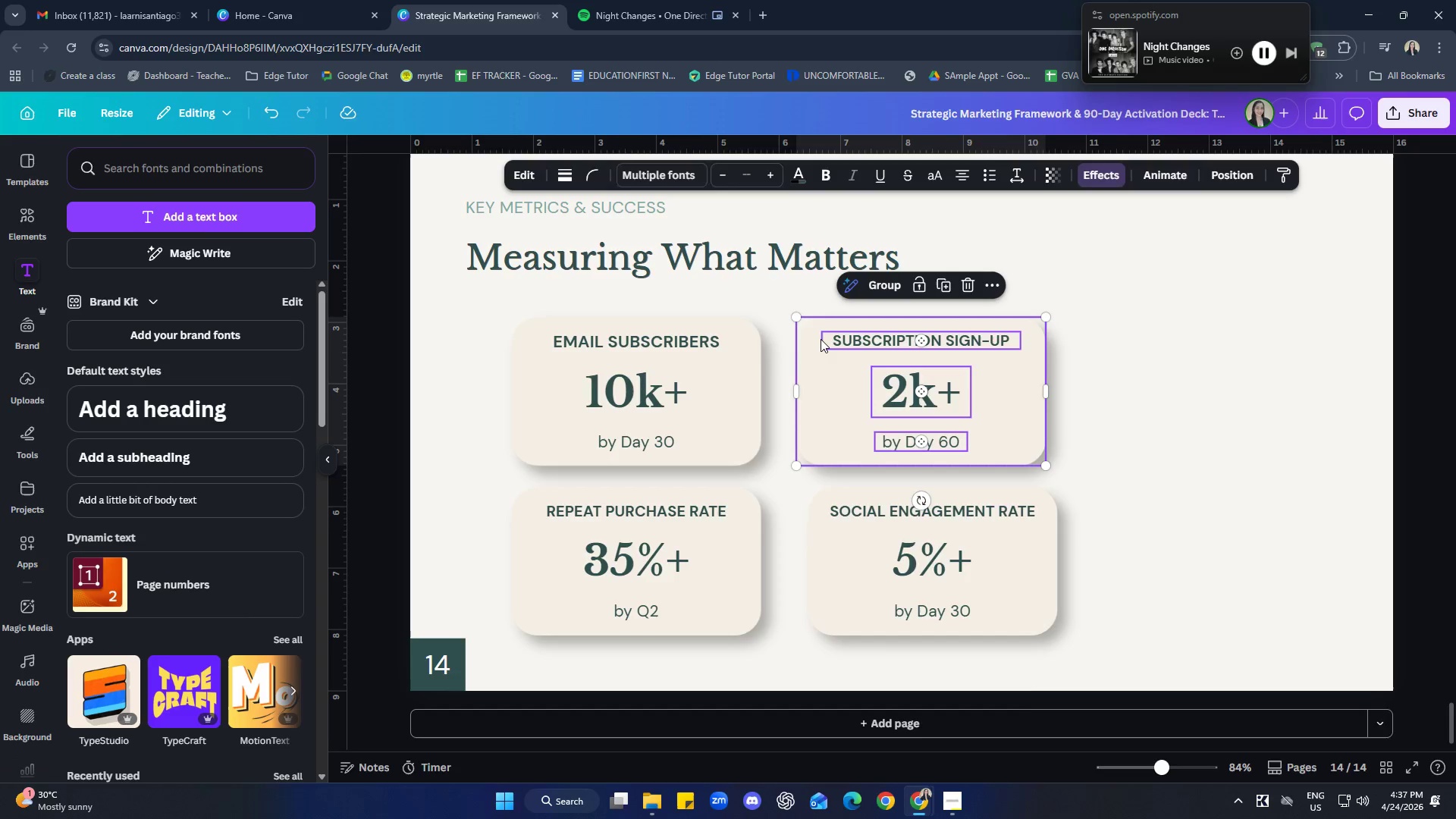 
right_click([823, 339])
 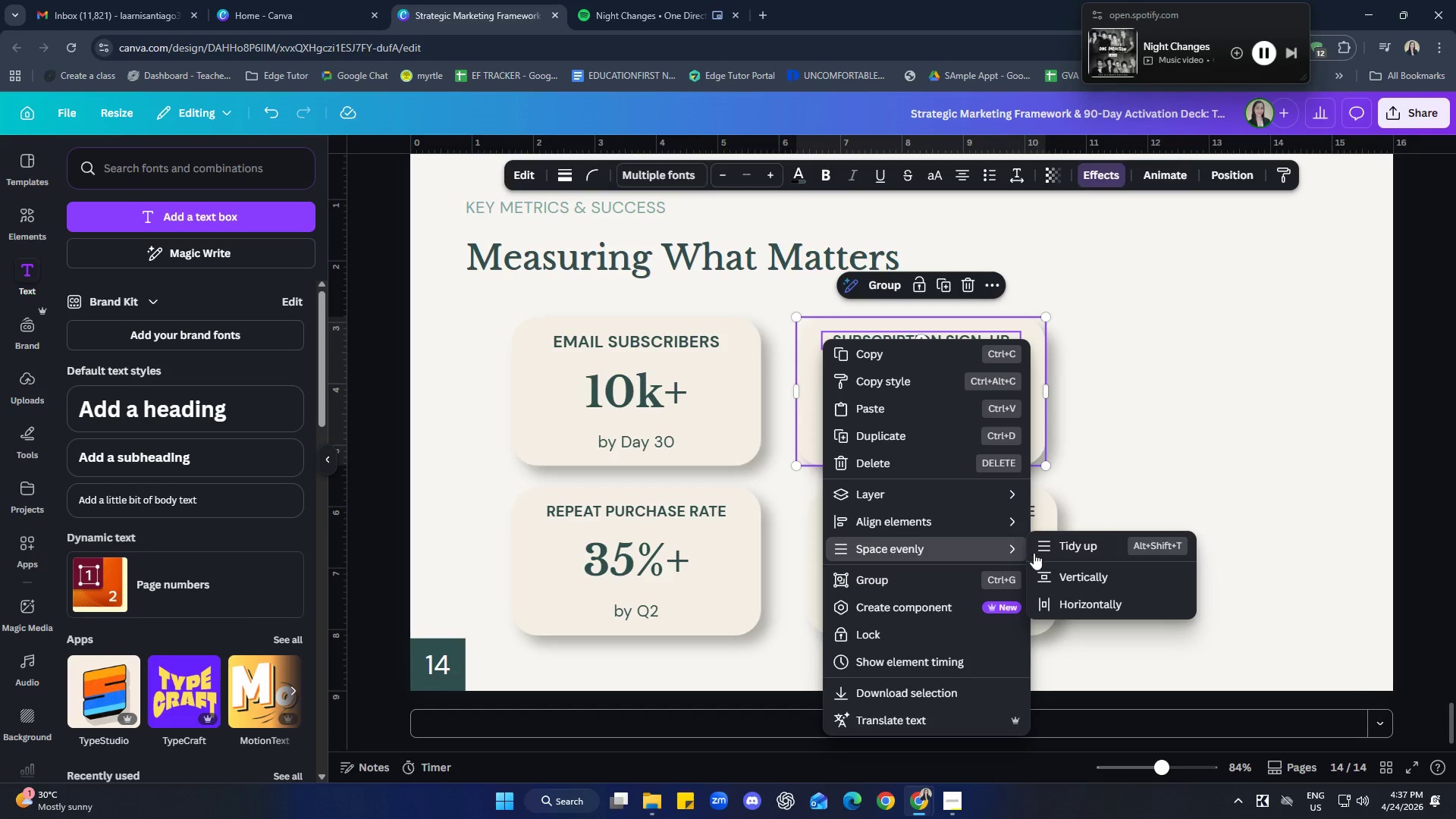 
double_click([1185, 526])
 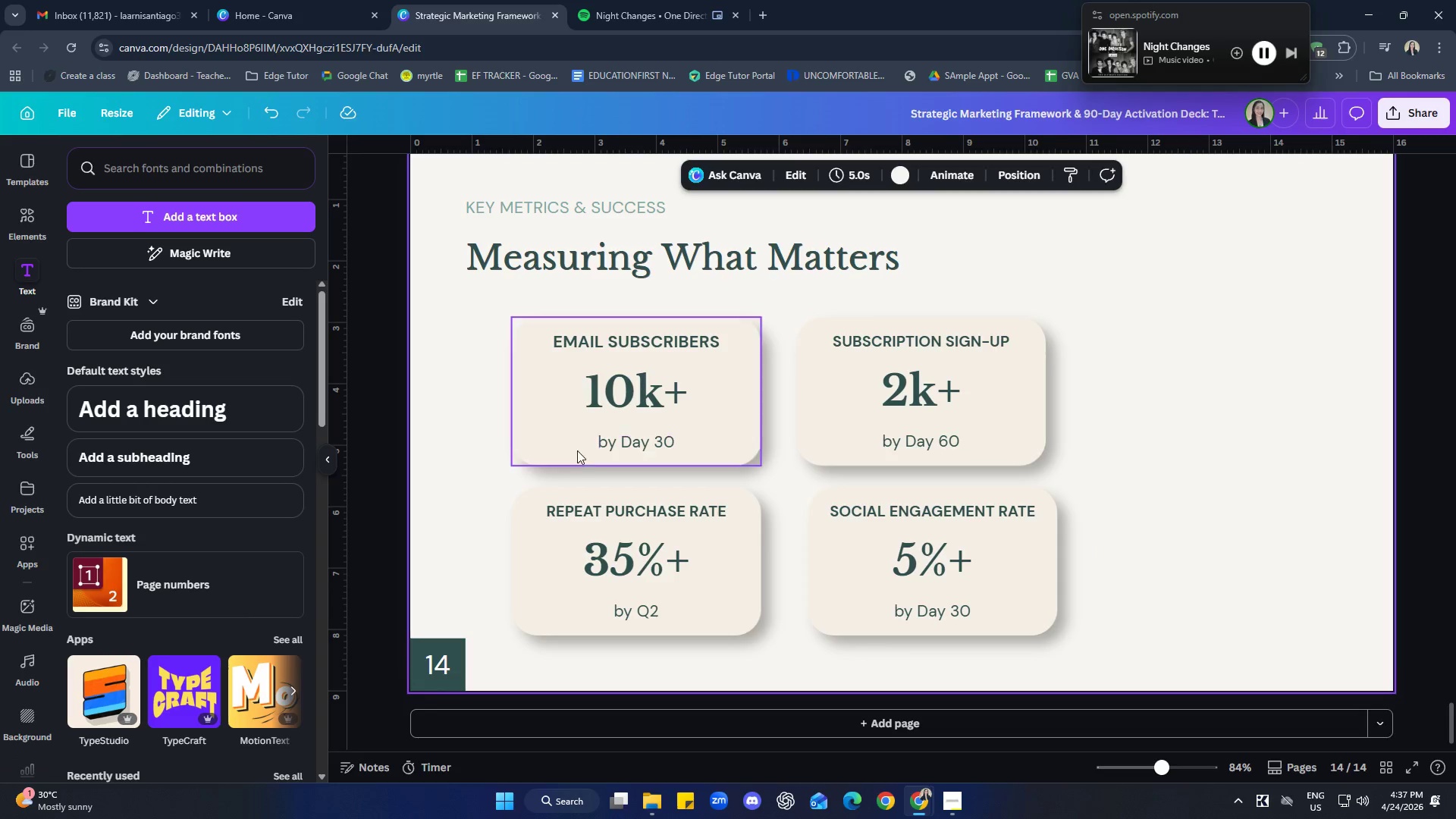 
left_click([575, 340])
 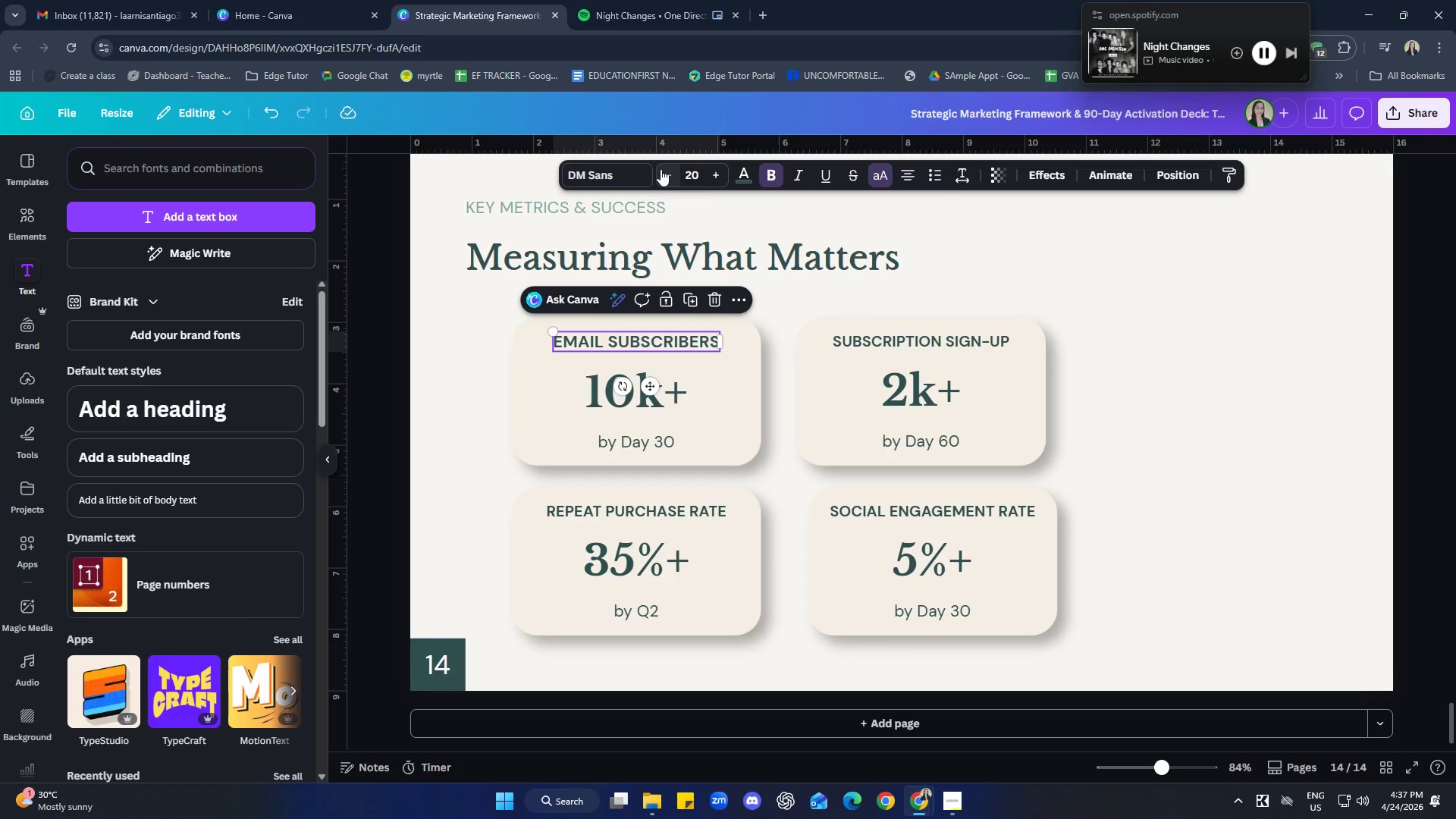 
double_click([661, 169])
 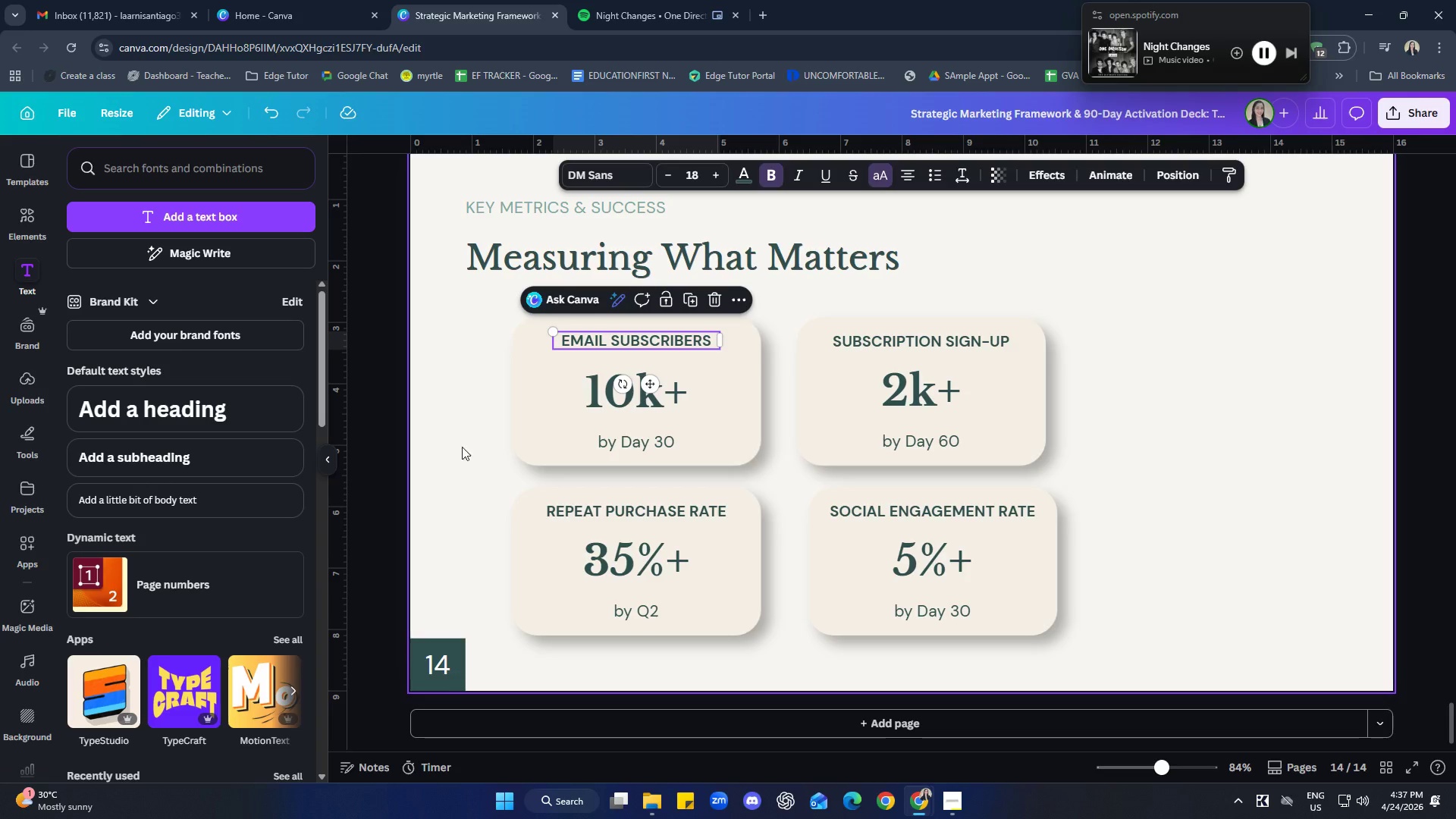 
left_click_drag(start_coordinate=[444, 453], to_coordinate=[704, 336])
 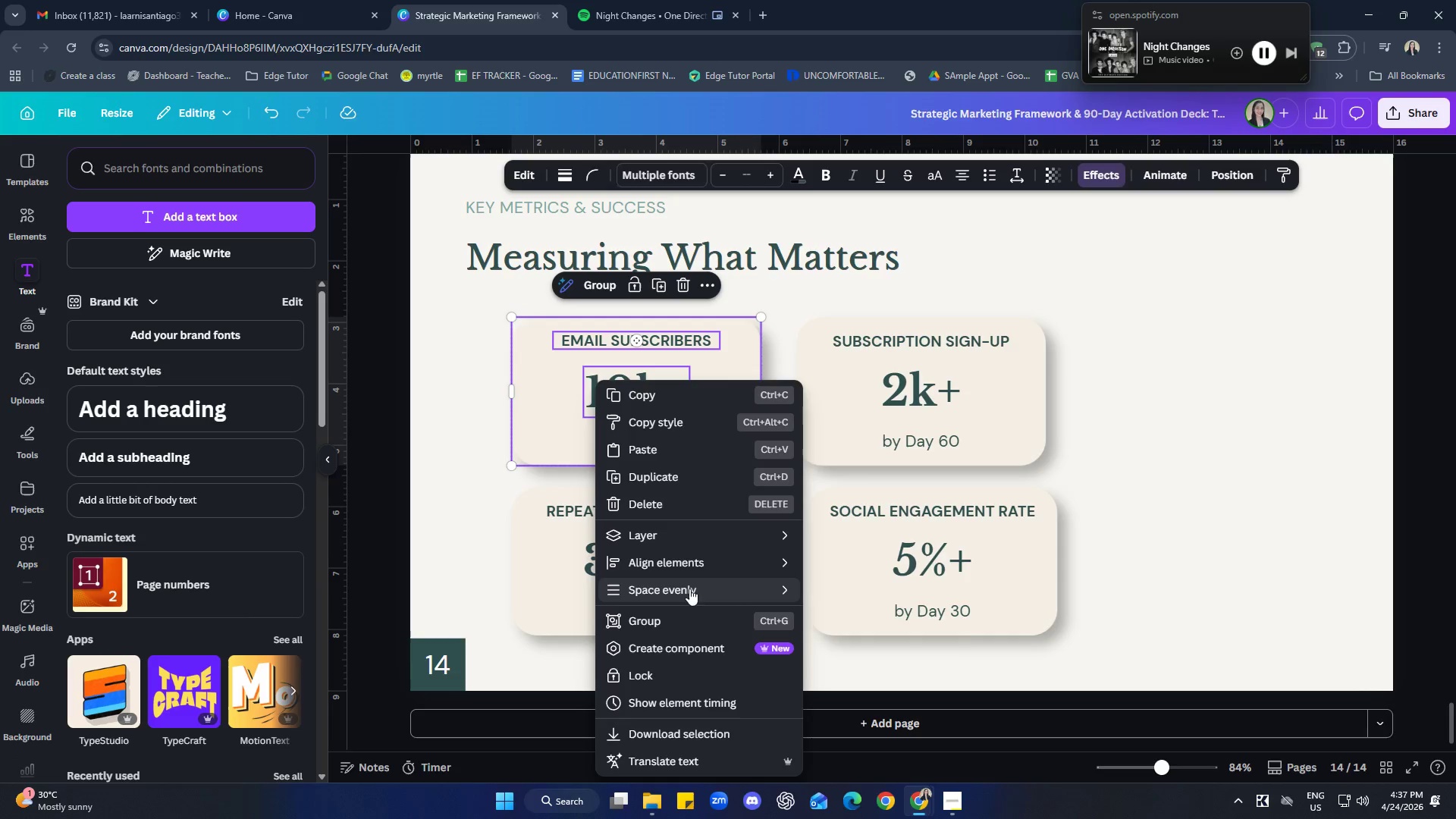 
left_click([833, 588])
 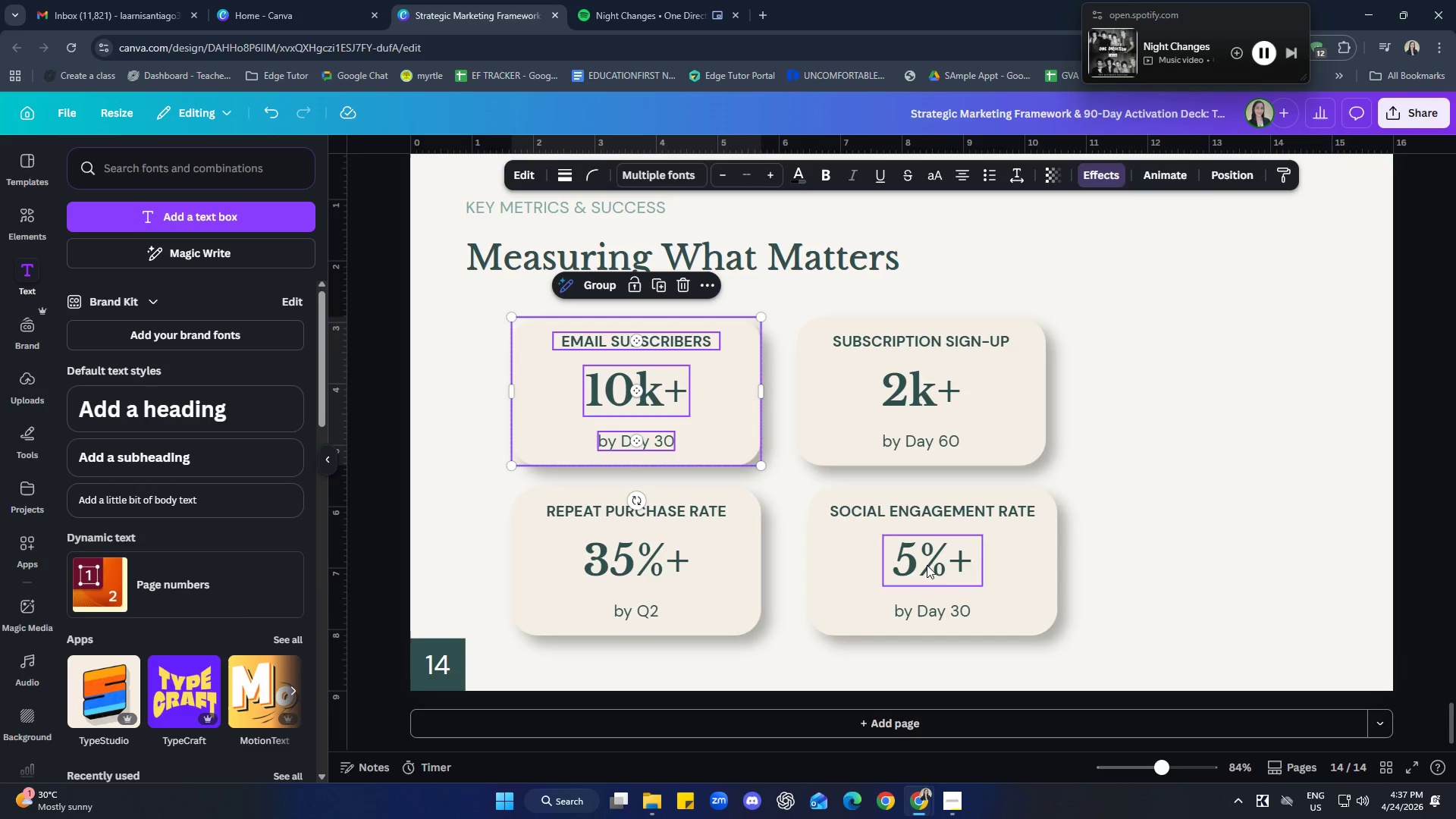 
left_click([1171, 515])
 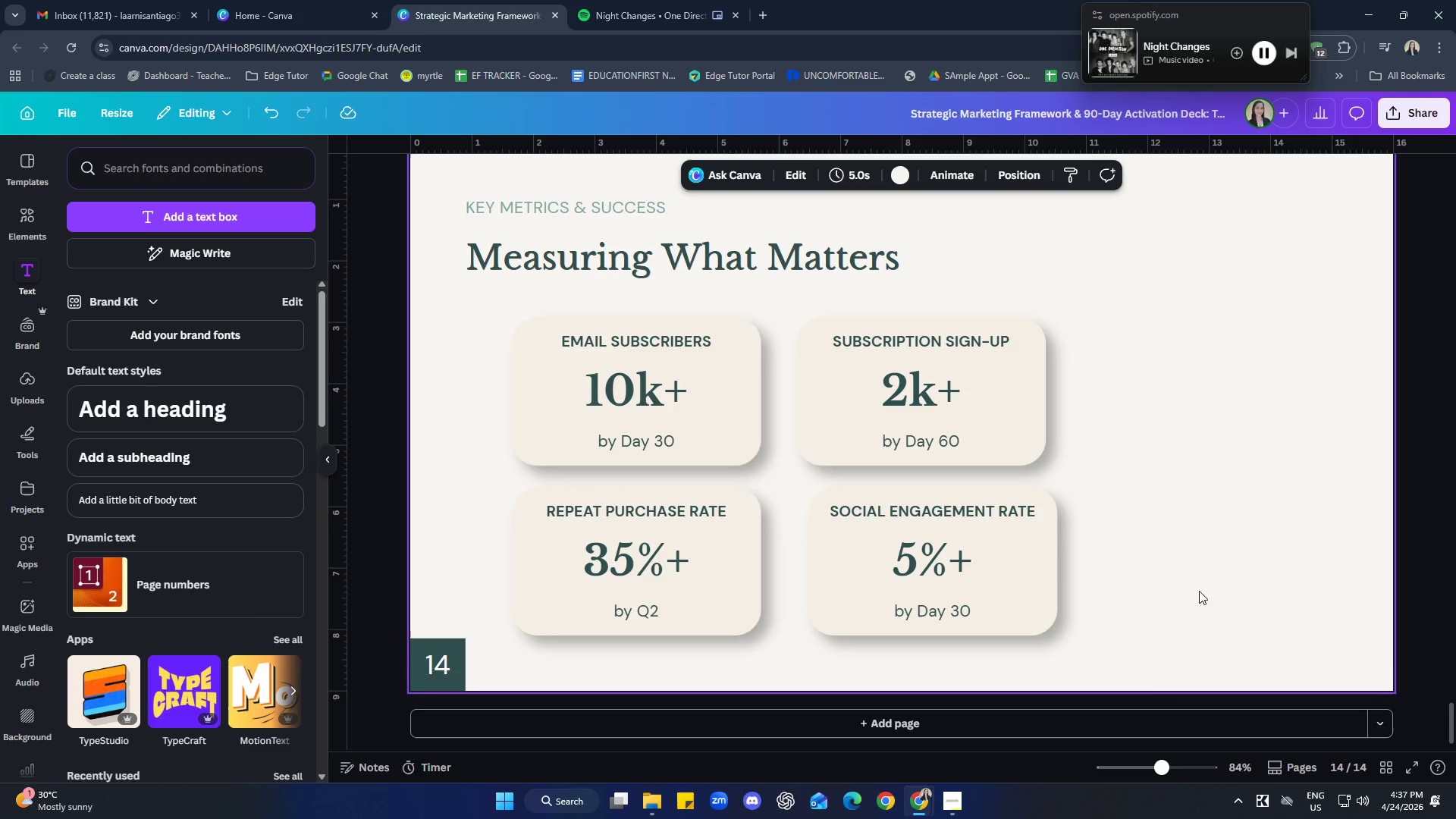 
left_click_drag(start_coordinate=[1111, 659], to_coordinate=[776, 367])
 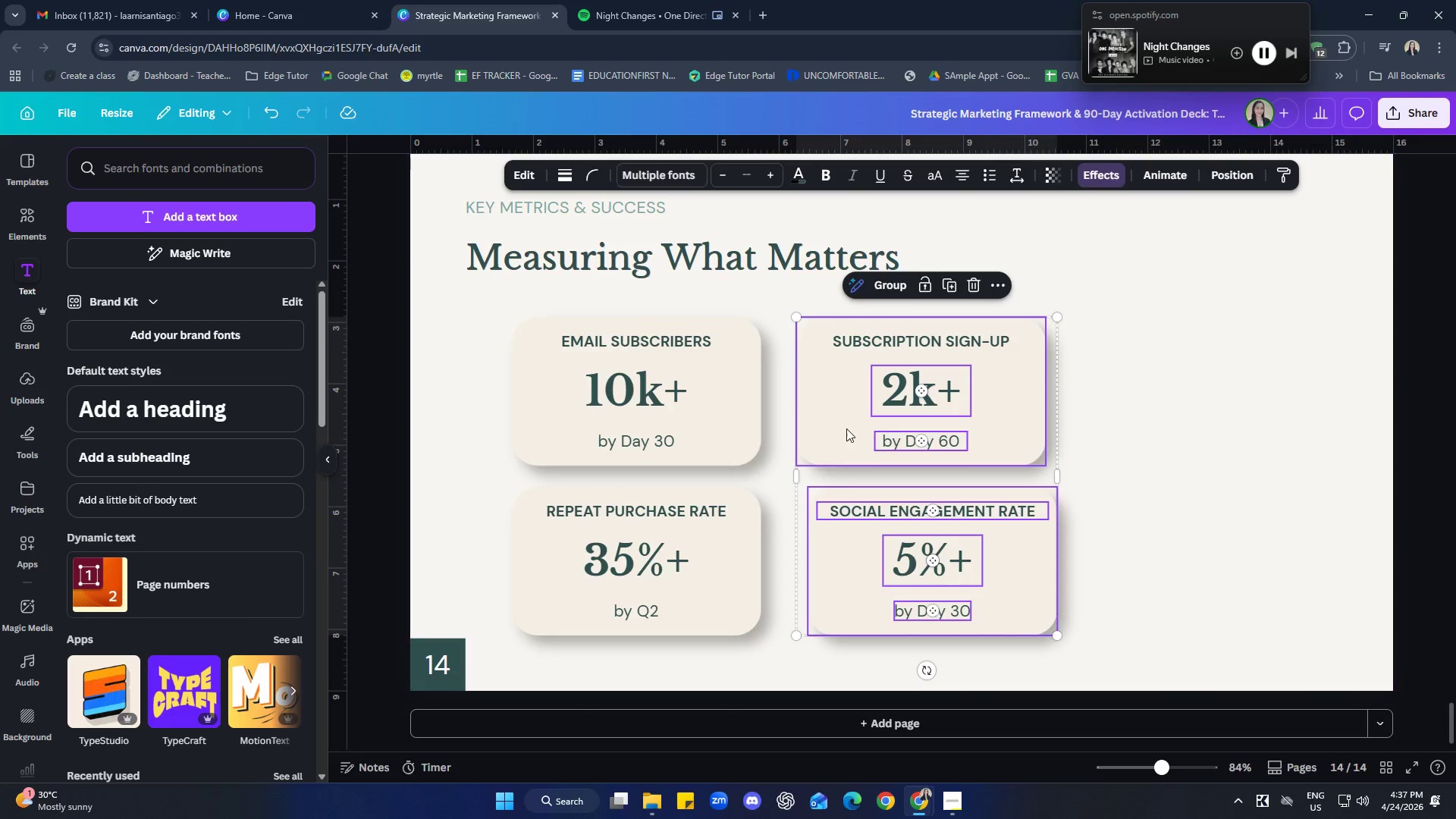 
right_click([846, 427])
 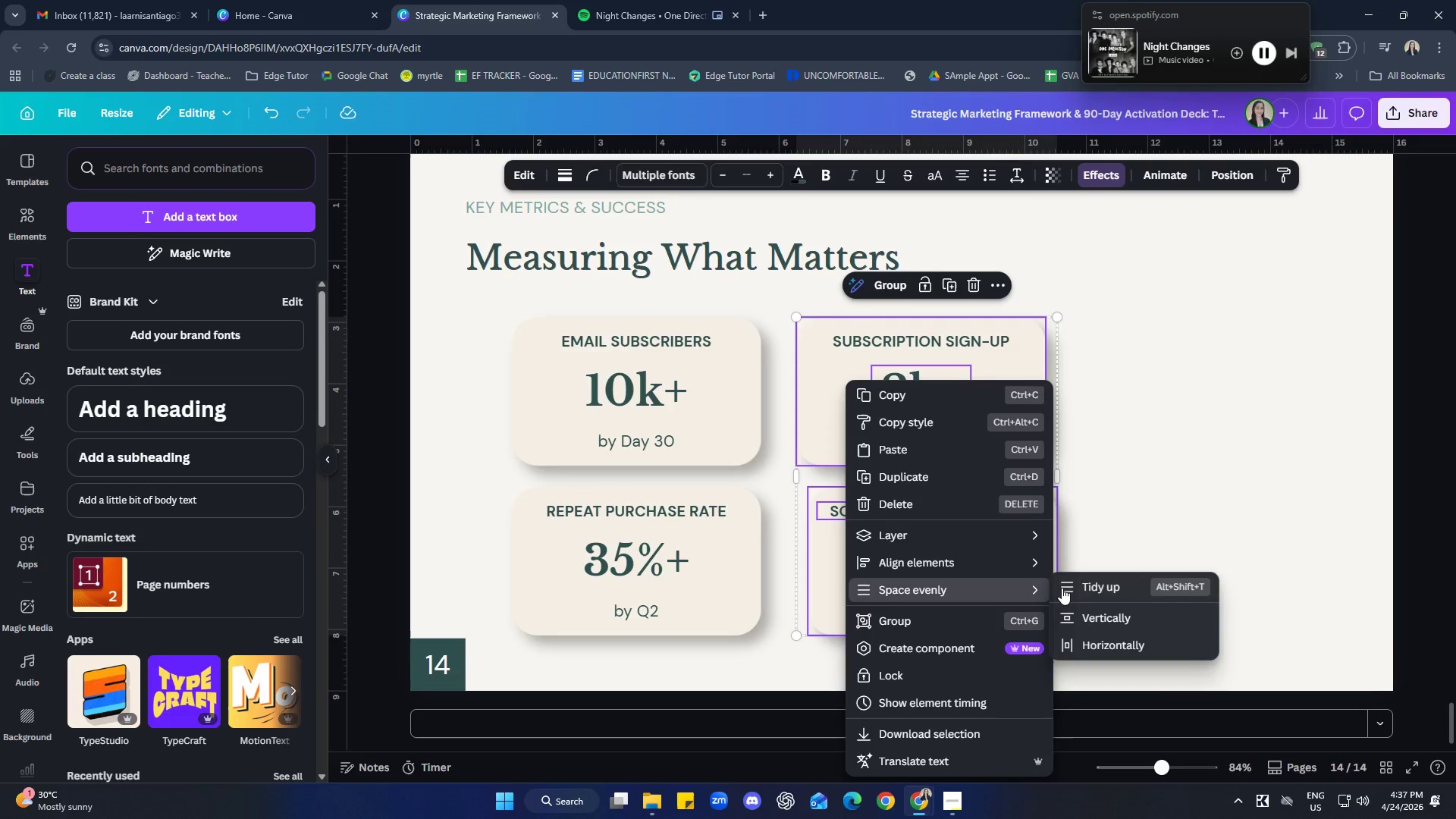 
left_click([1105, 582])
 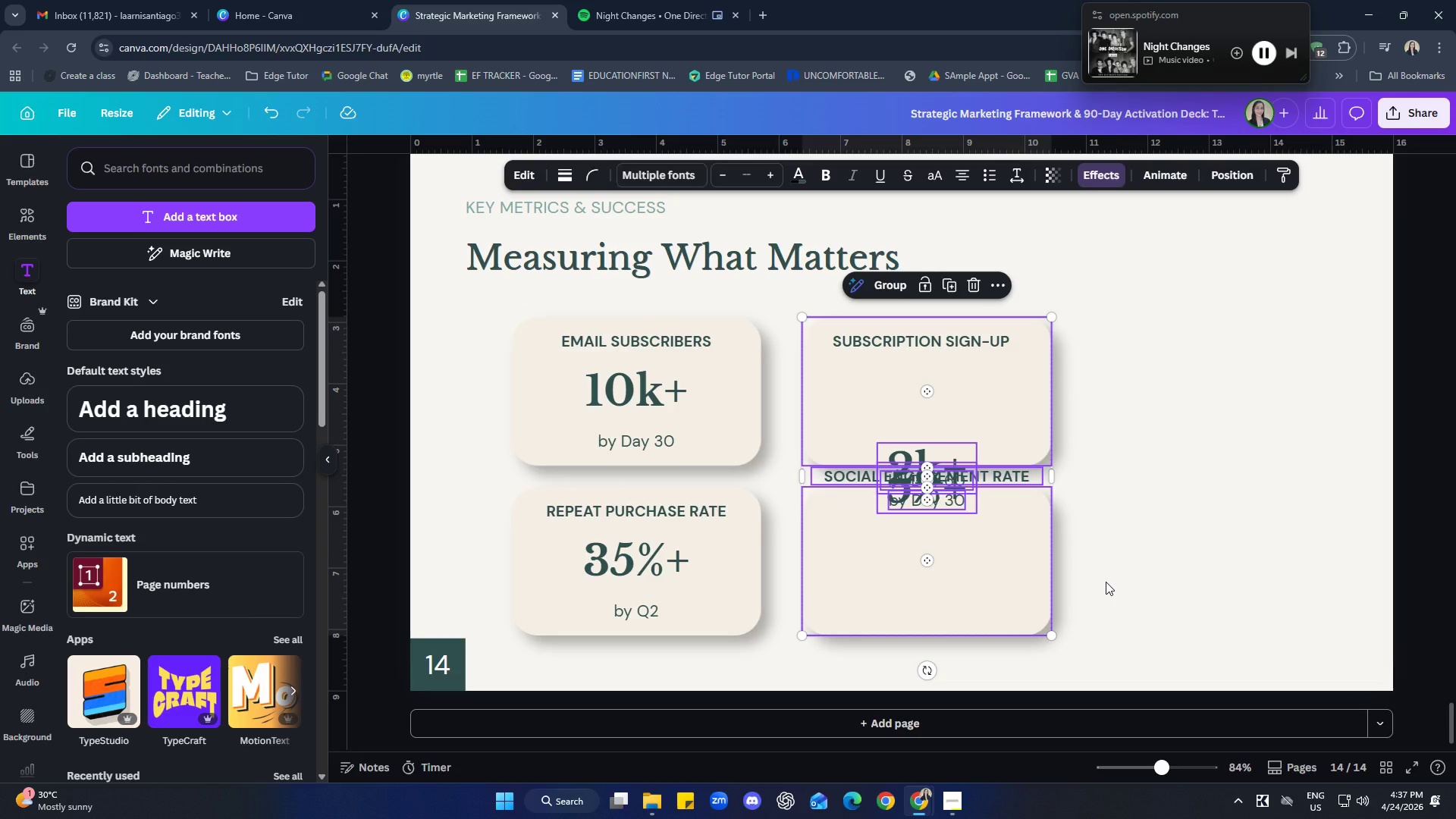 
key(Control+ControlLeft)
 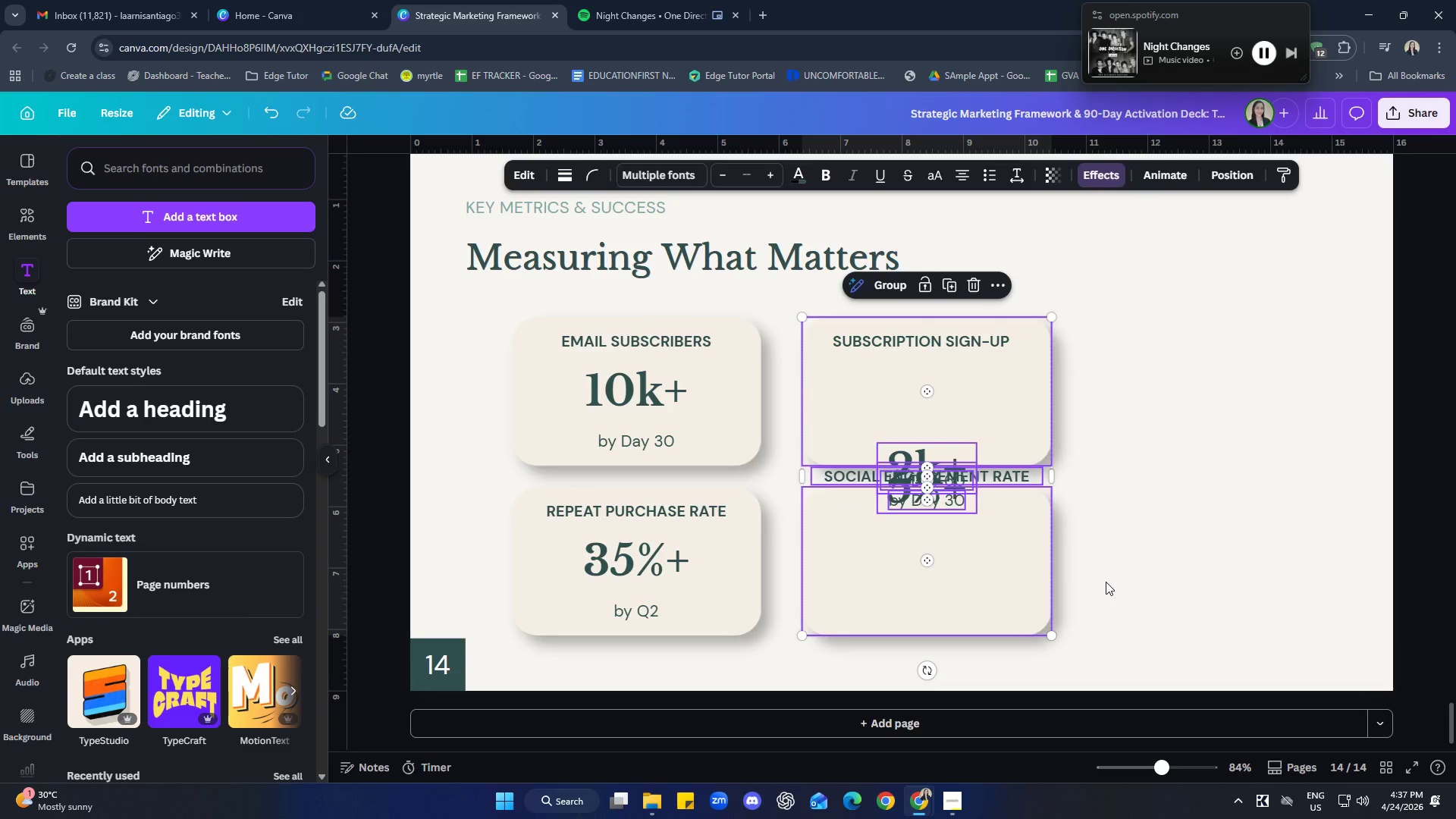 
key(Control+Z)
 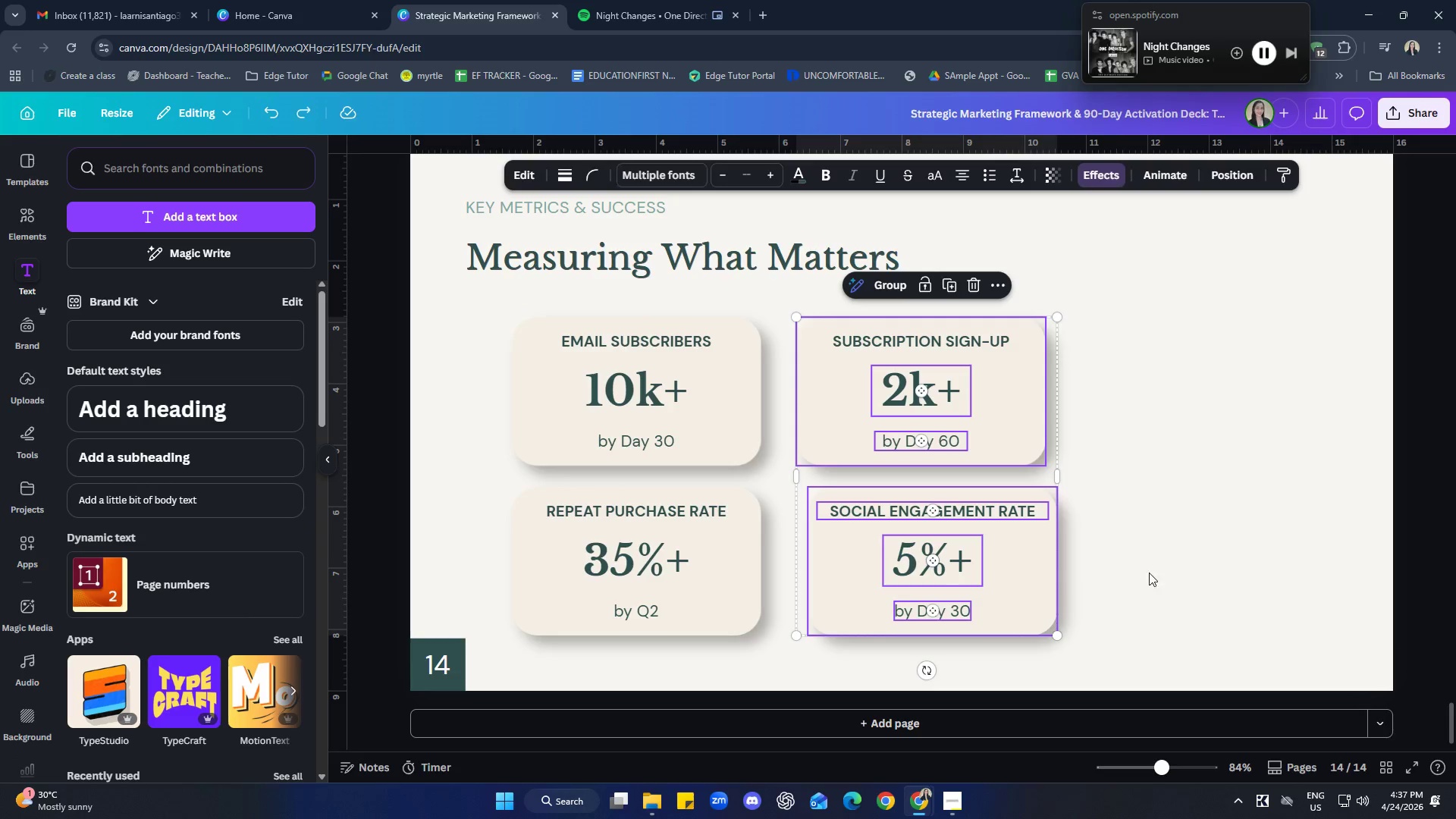 
left_click([1154, 570])
 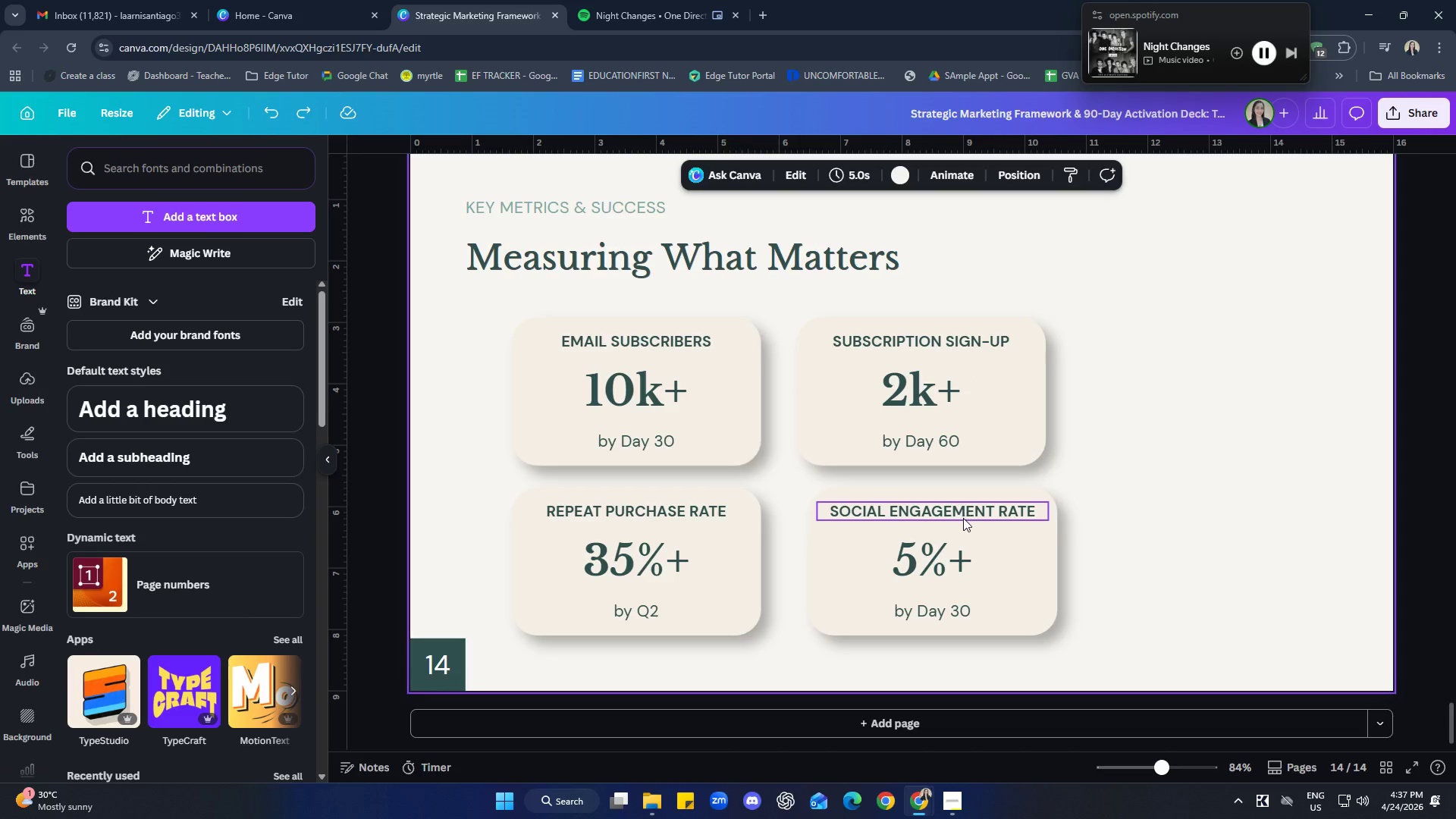 
left_click_drag(start_coordinate=[999, 642], to_coordinate=[855, 505])
 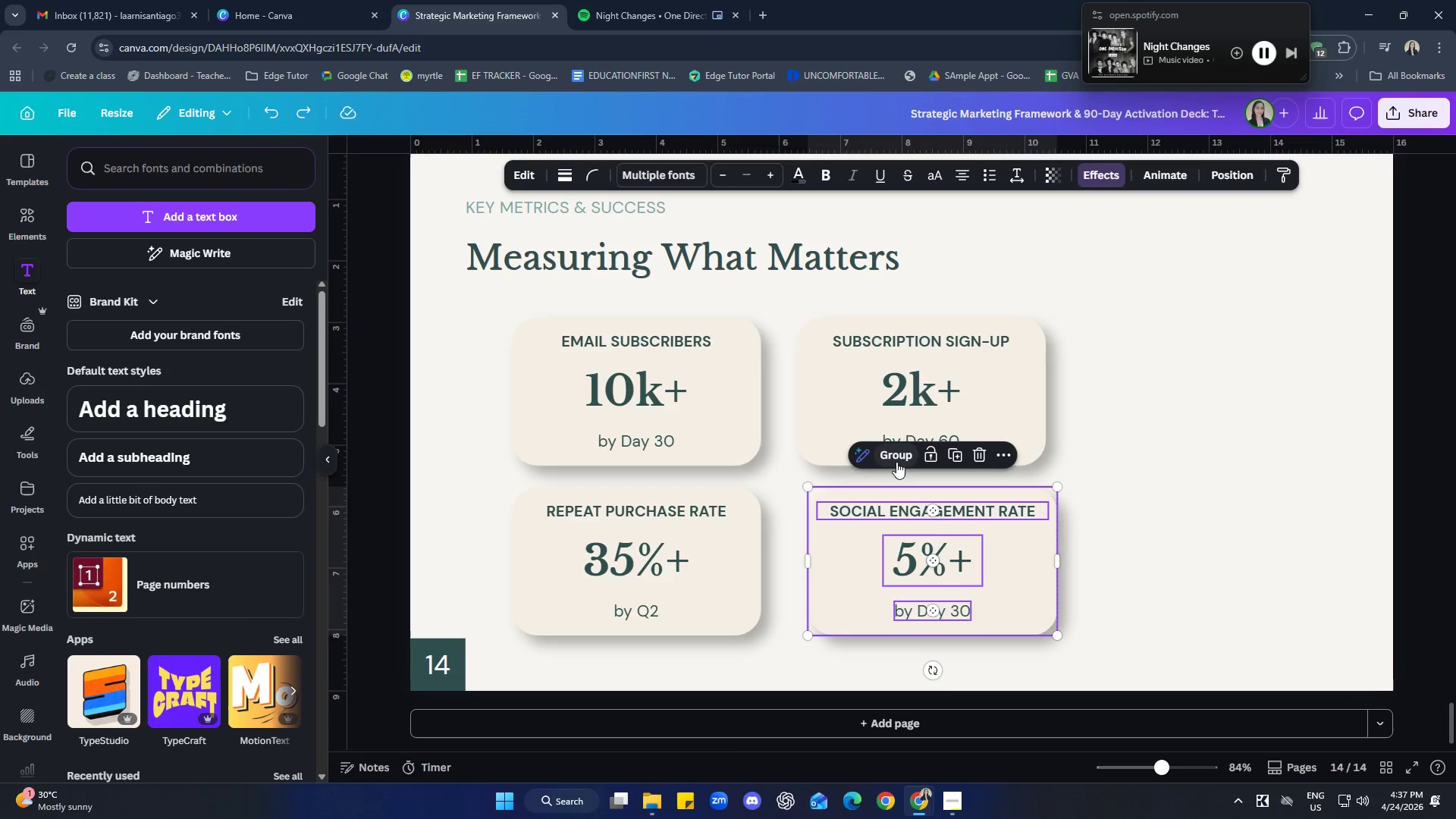 
left_click([896, 460])
 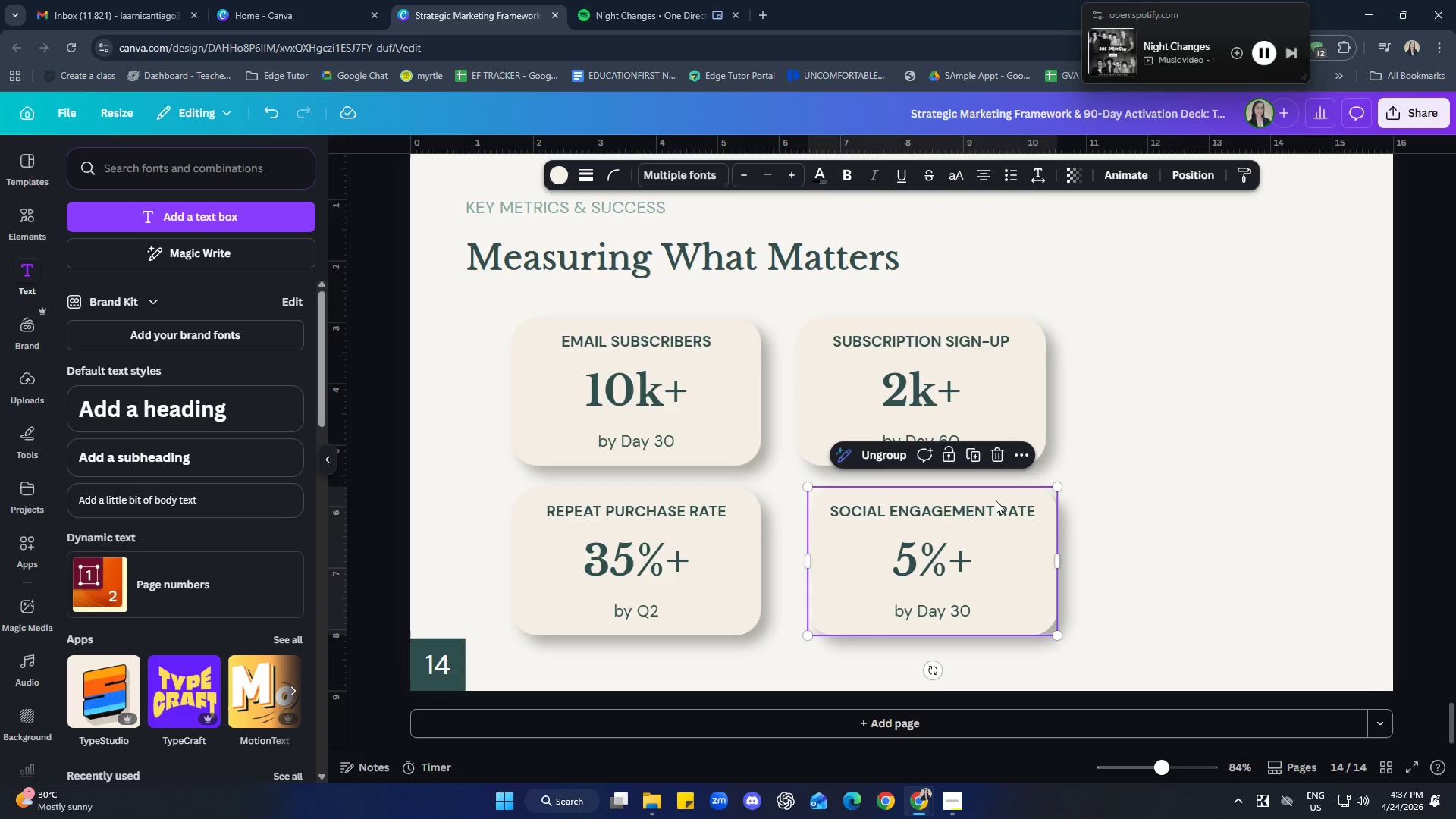 
left_click([1163, 538])
 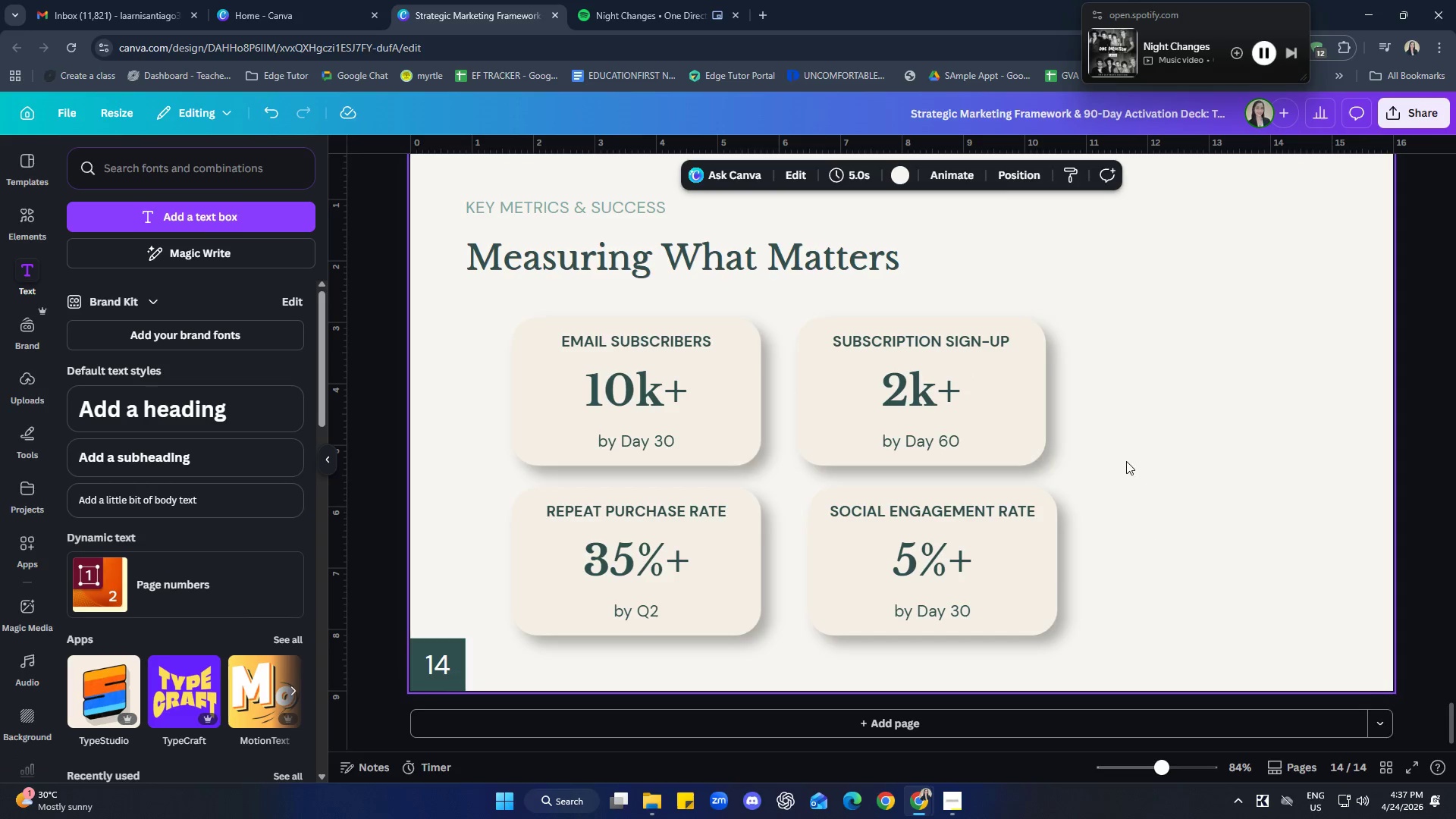 
left_click_drag(start_coordinate=[1076, 456], to_coordinate=[852, 324])
 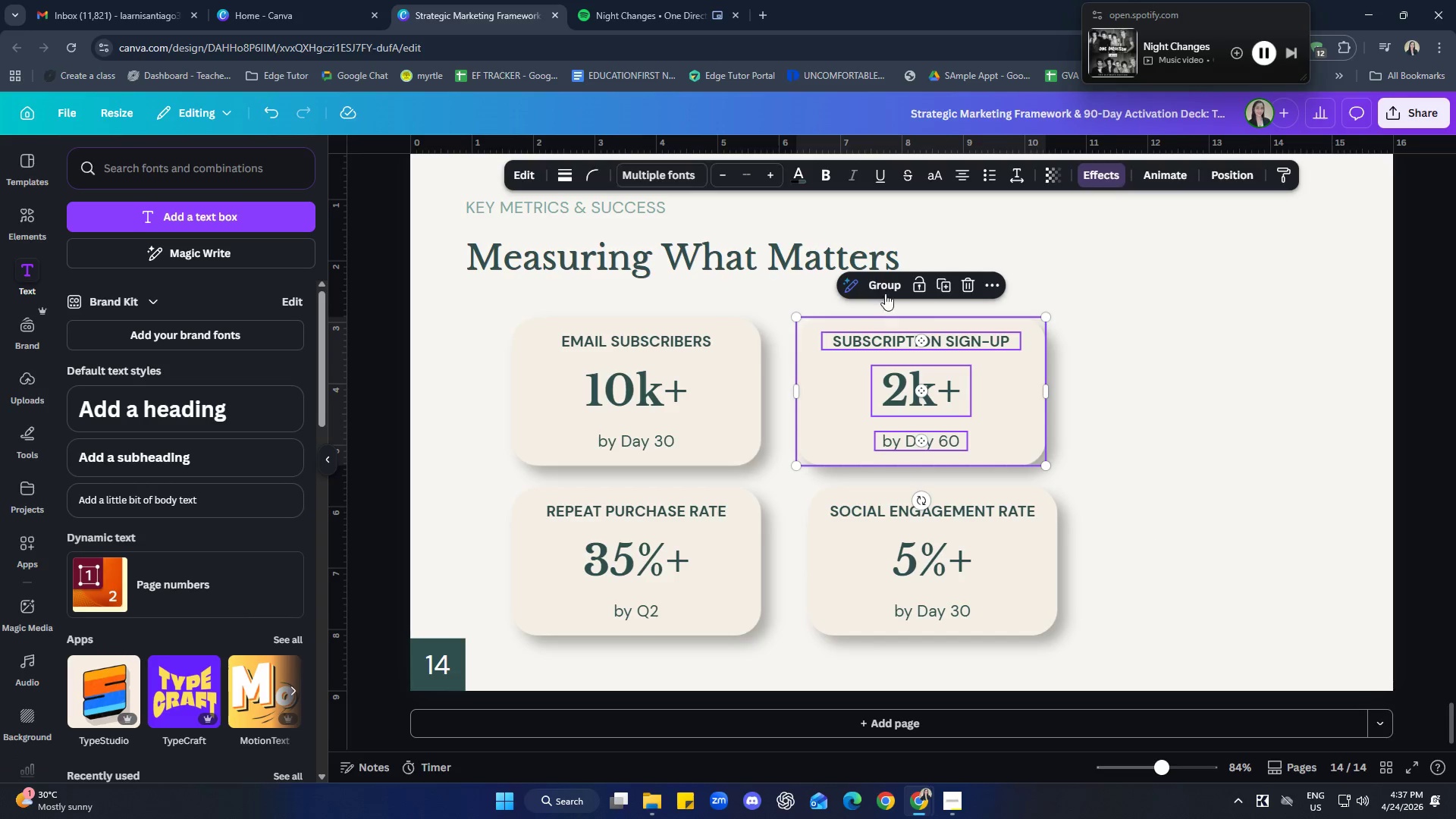 
left_click([889, 278])
 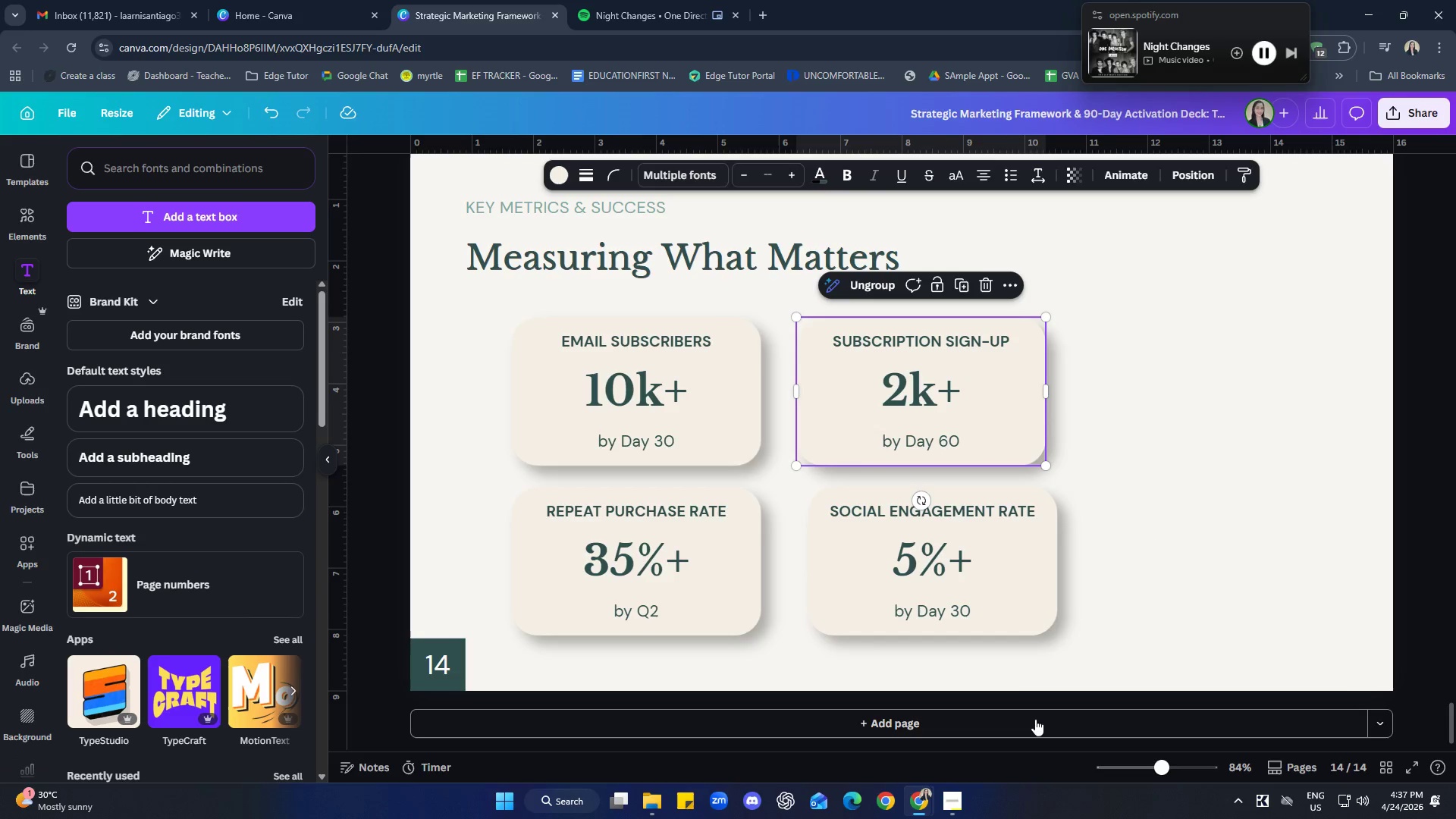 
left_click_drag(start_coordinate=[1009, 678], to_coordinate=[798, 410])
 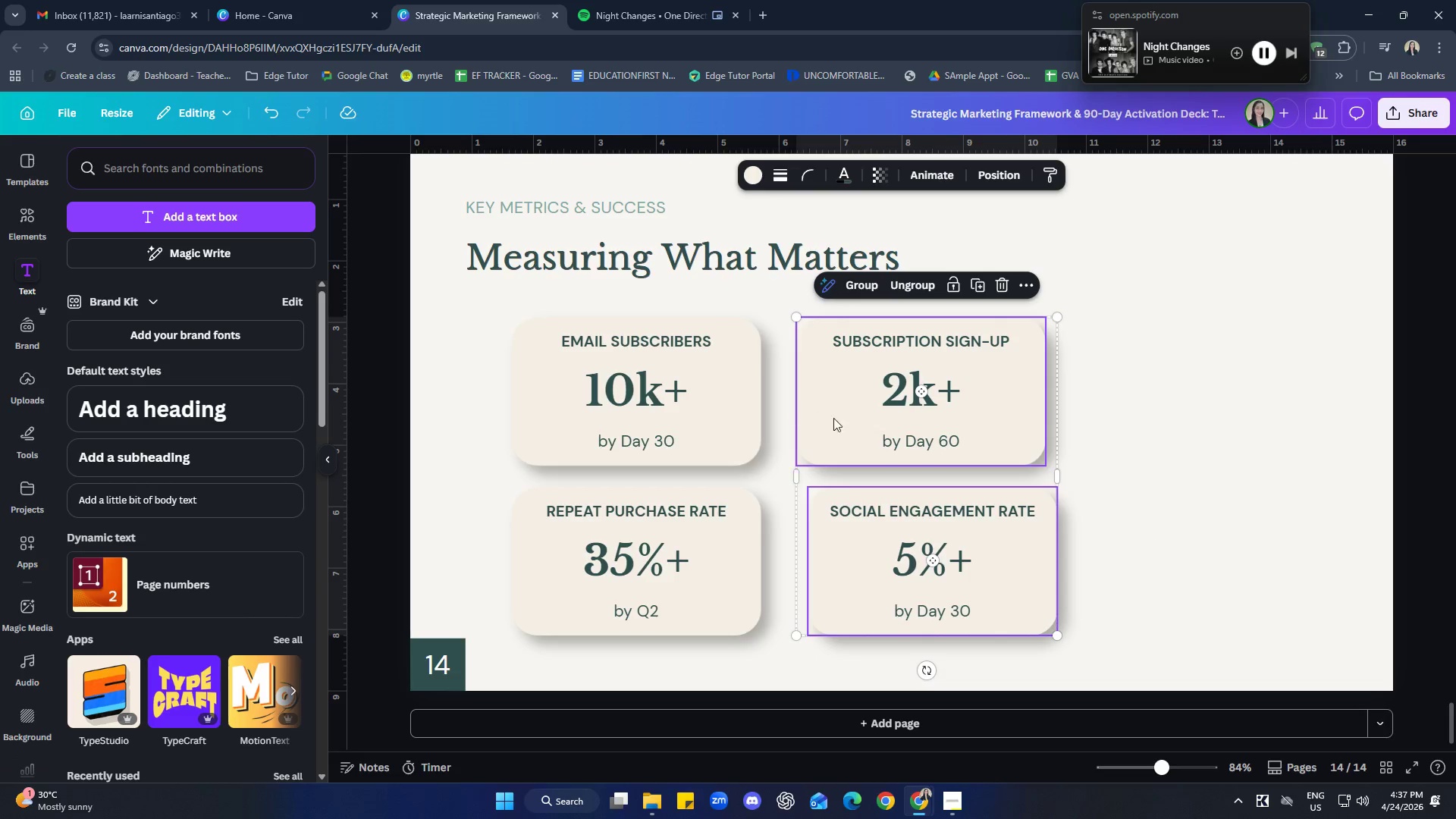 
right_click([839, 419])
 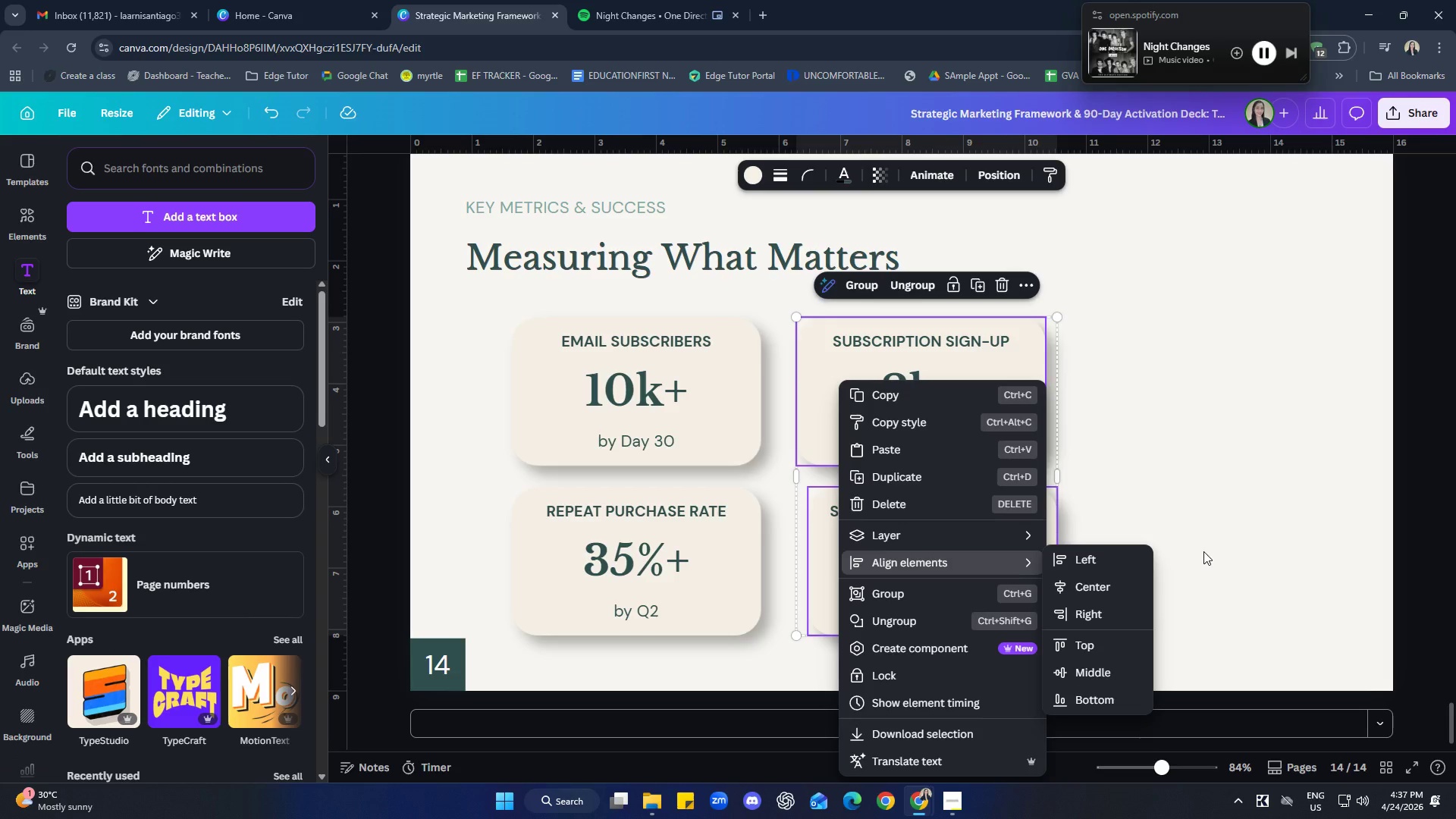 
wait(5.22)
 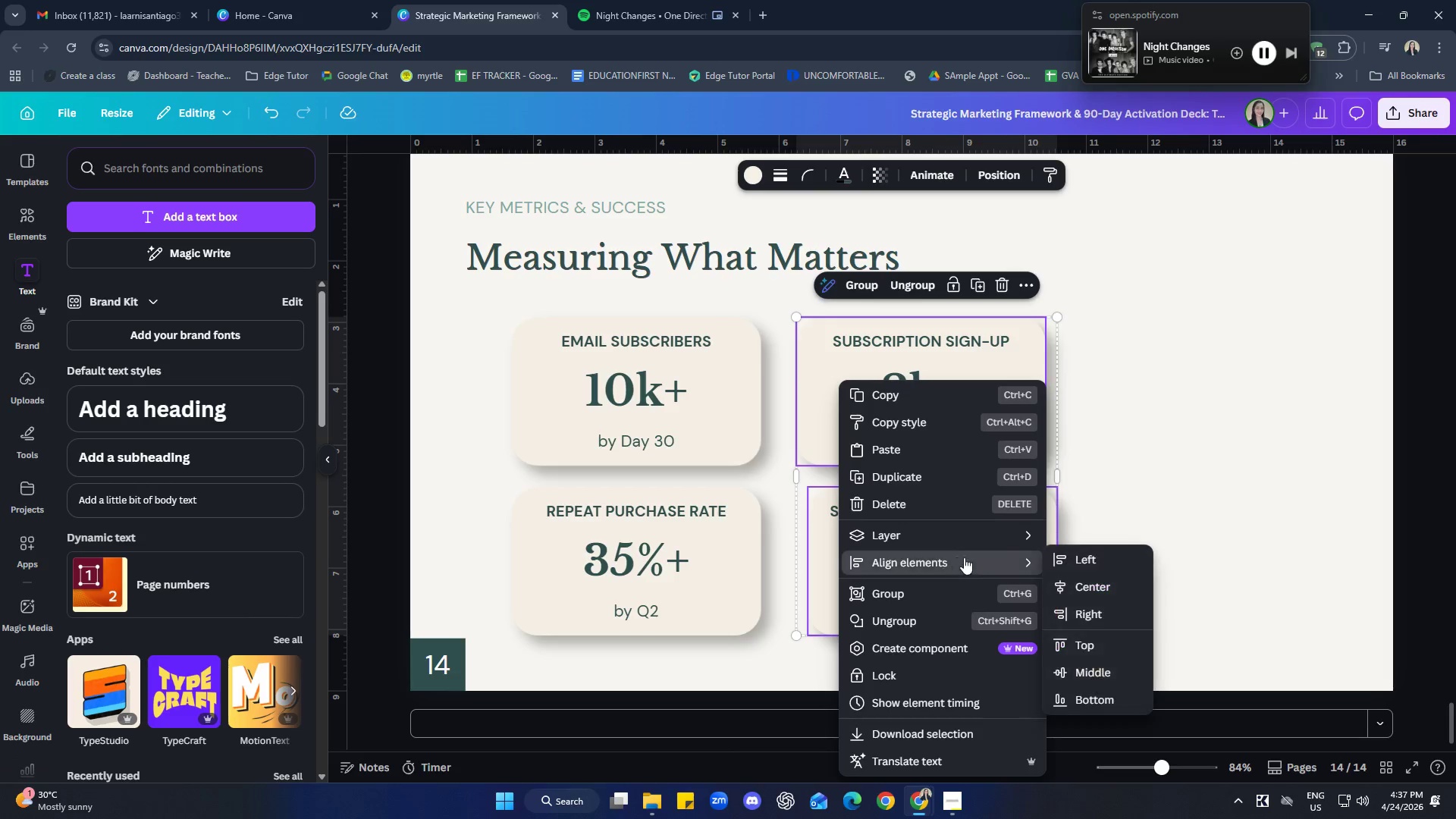 
left_click([1203, 551])
 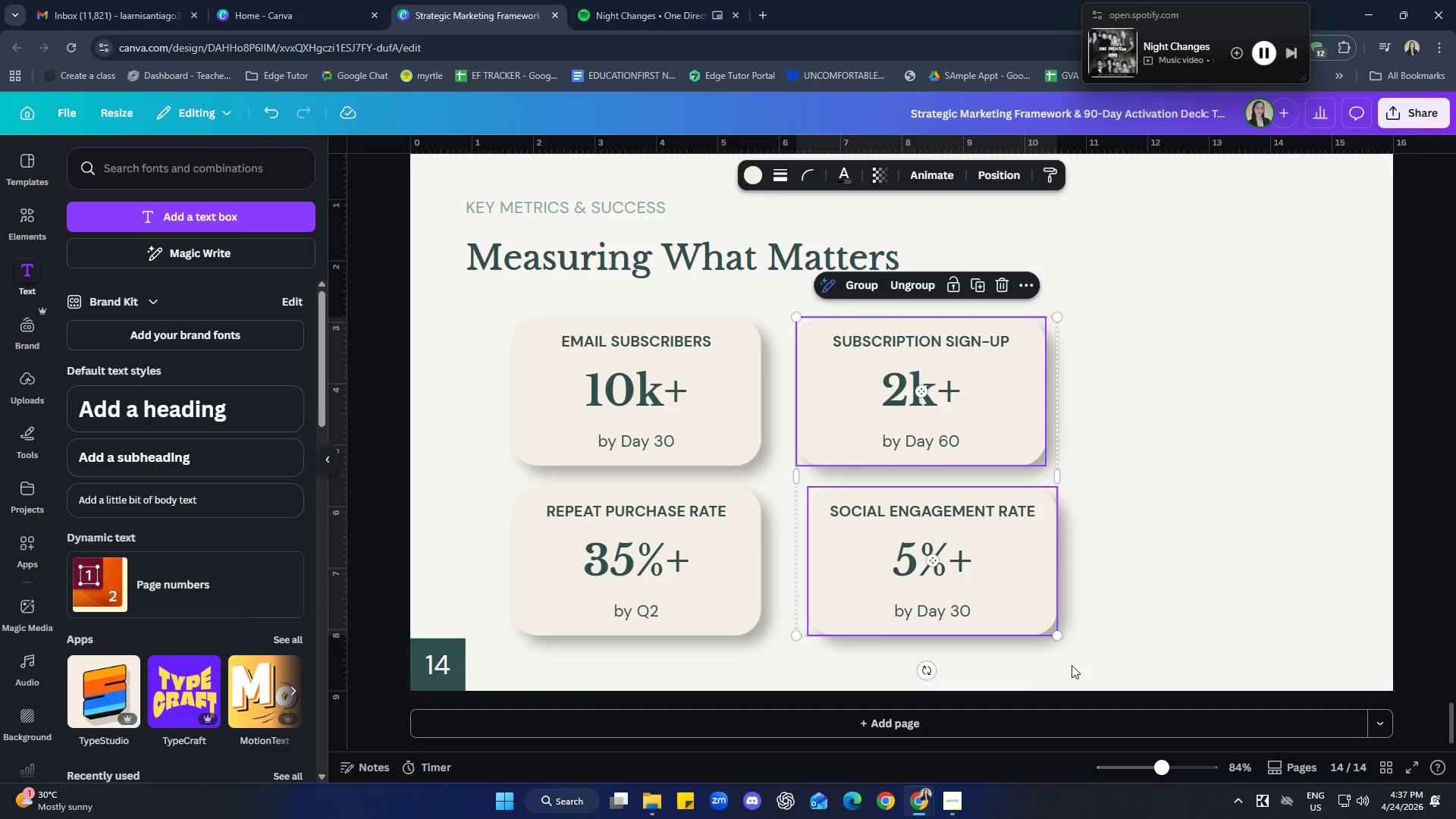 
left_click_drag(start_coordinate=[1021, 668], to_coordinate=[568, 345])
 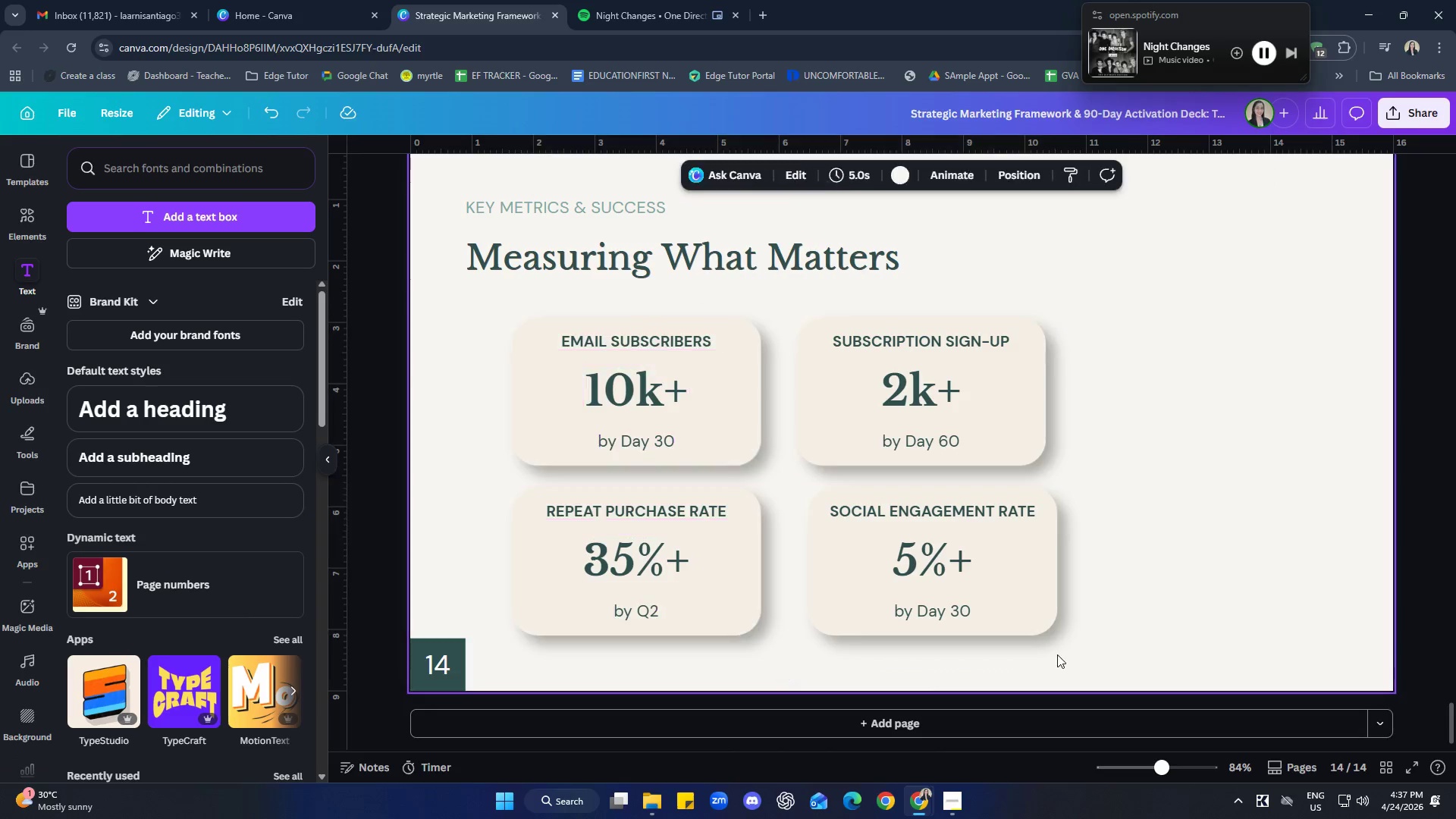 
left_click_drag(start_coordinate=[627, 655], to_coordinate=[595, 507])
 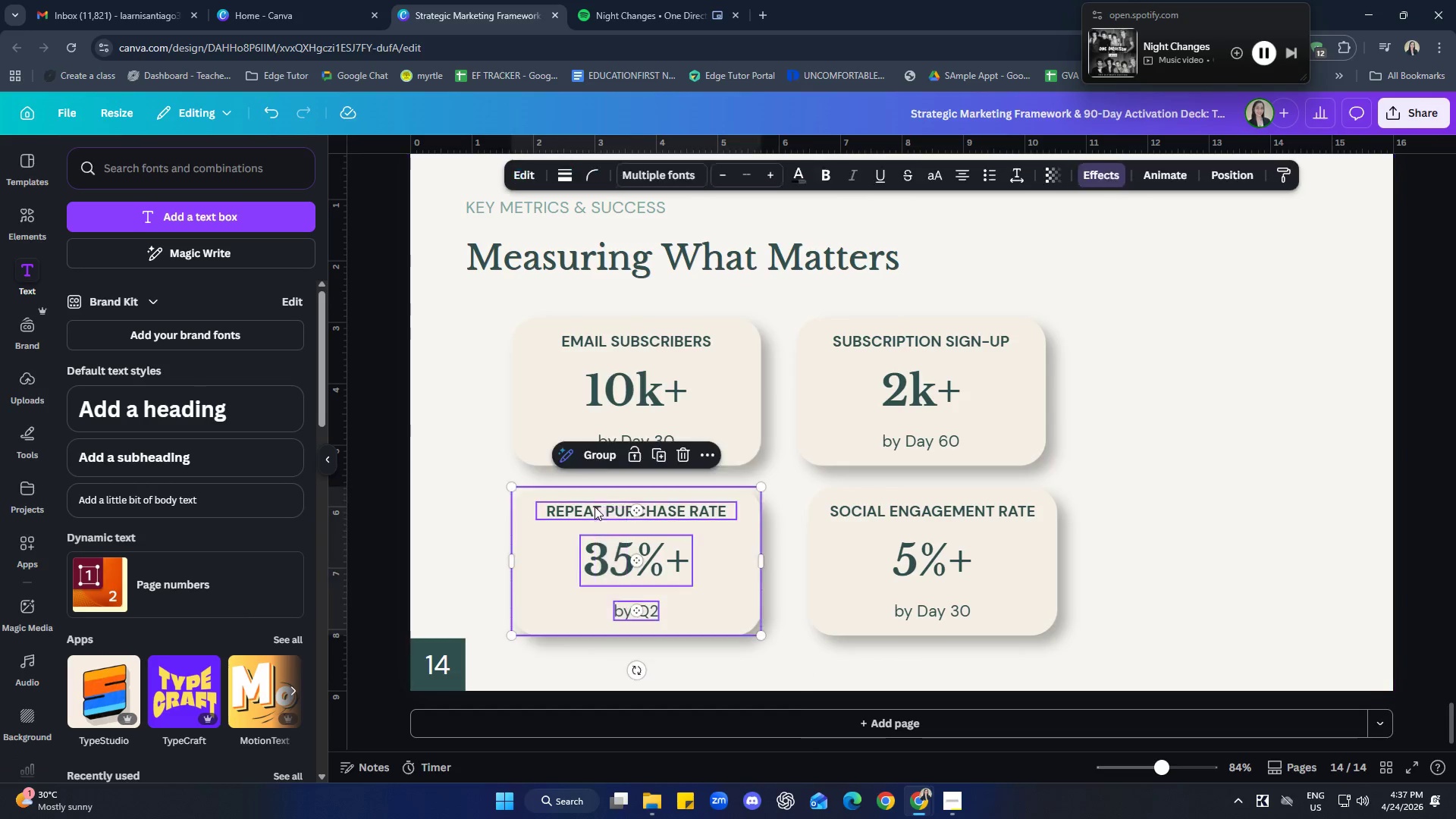 
right_click([595, 505])
 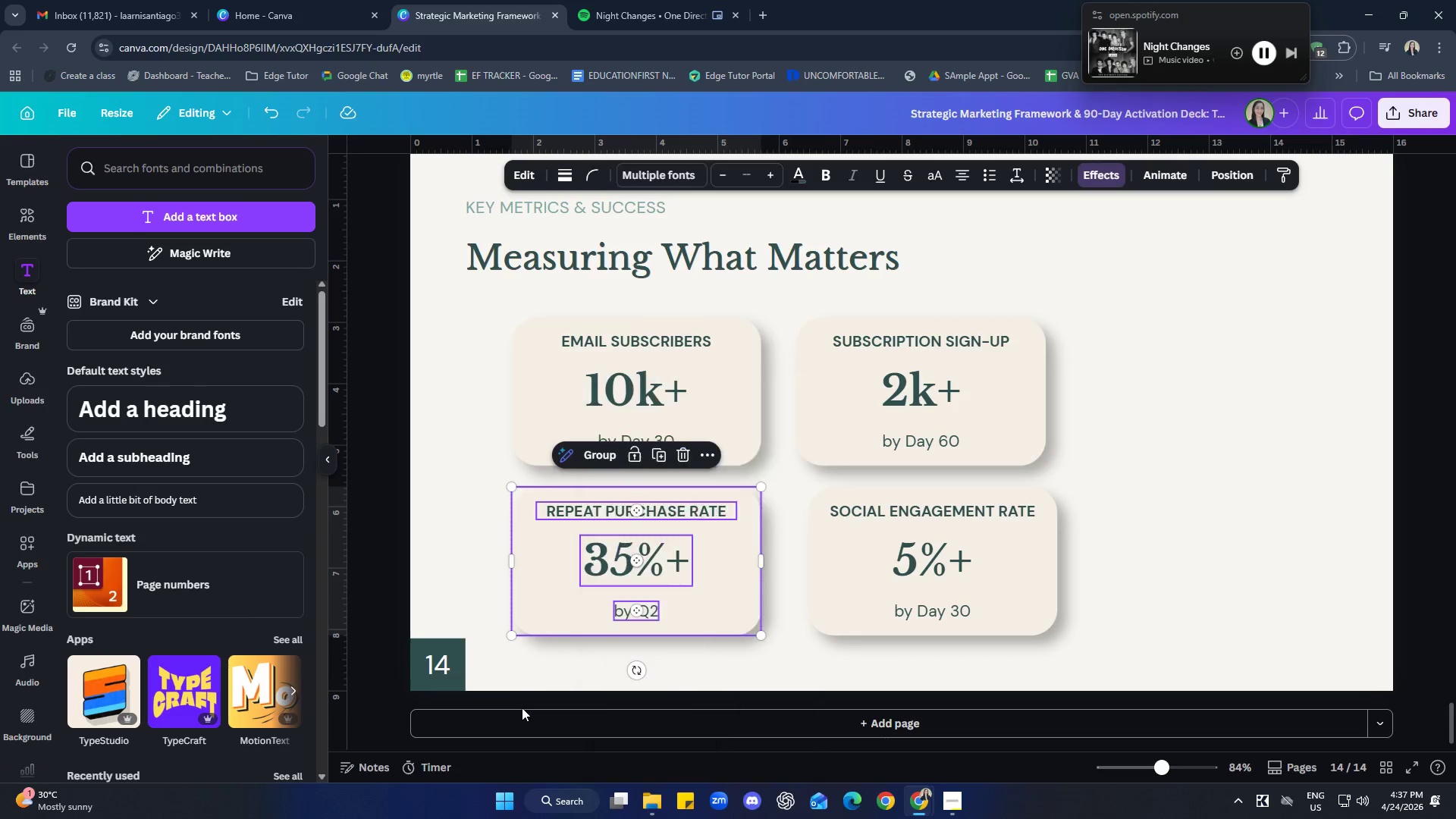 
left_click([601, 459])
 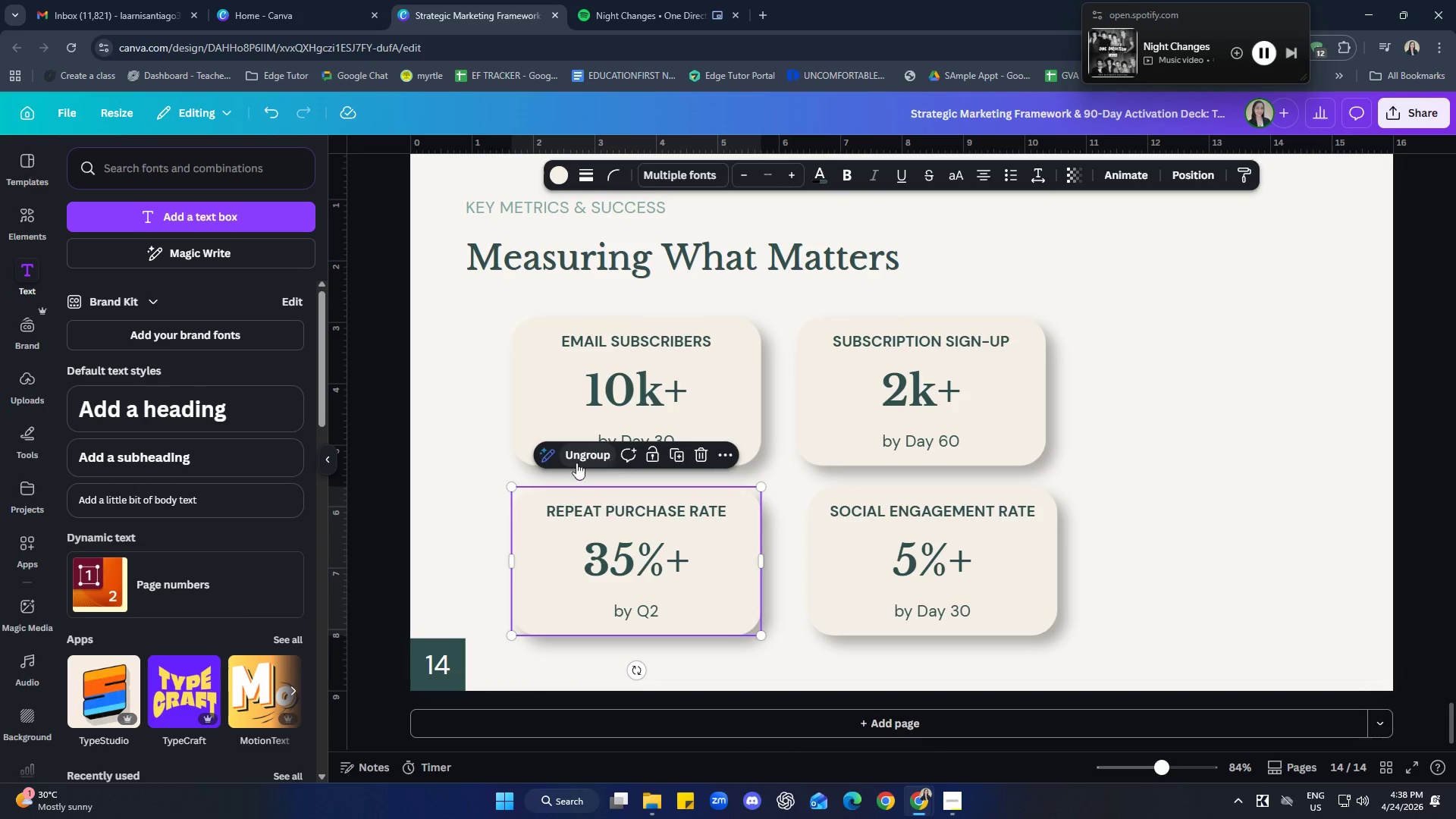 
left_click([414, 406])
 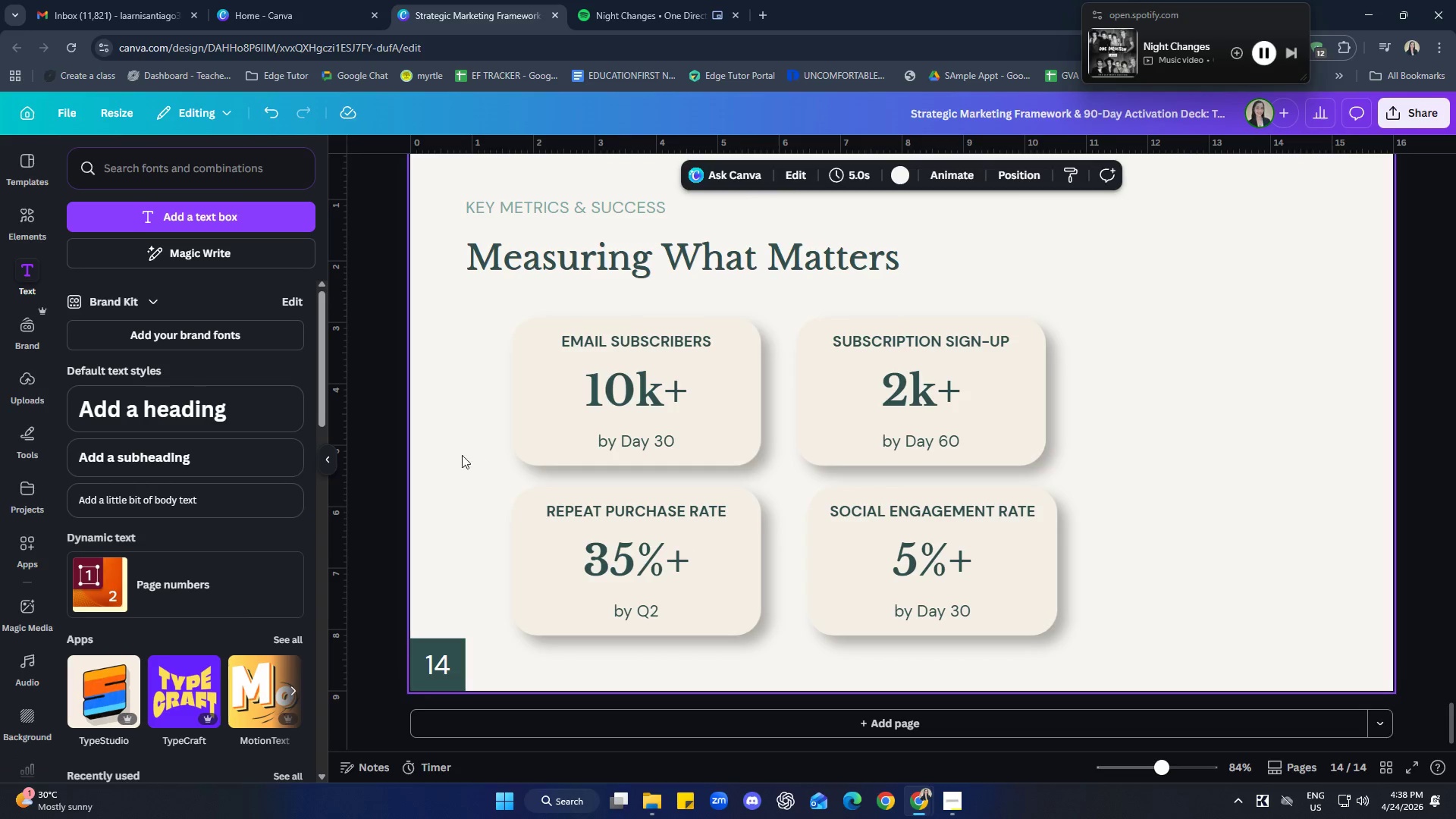 
left_click_drag(start_coordinate=[499, 467], to_coordinate=[705, 344])
 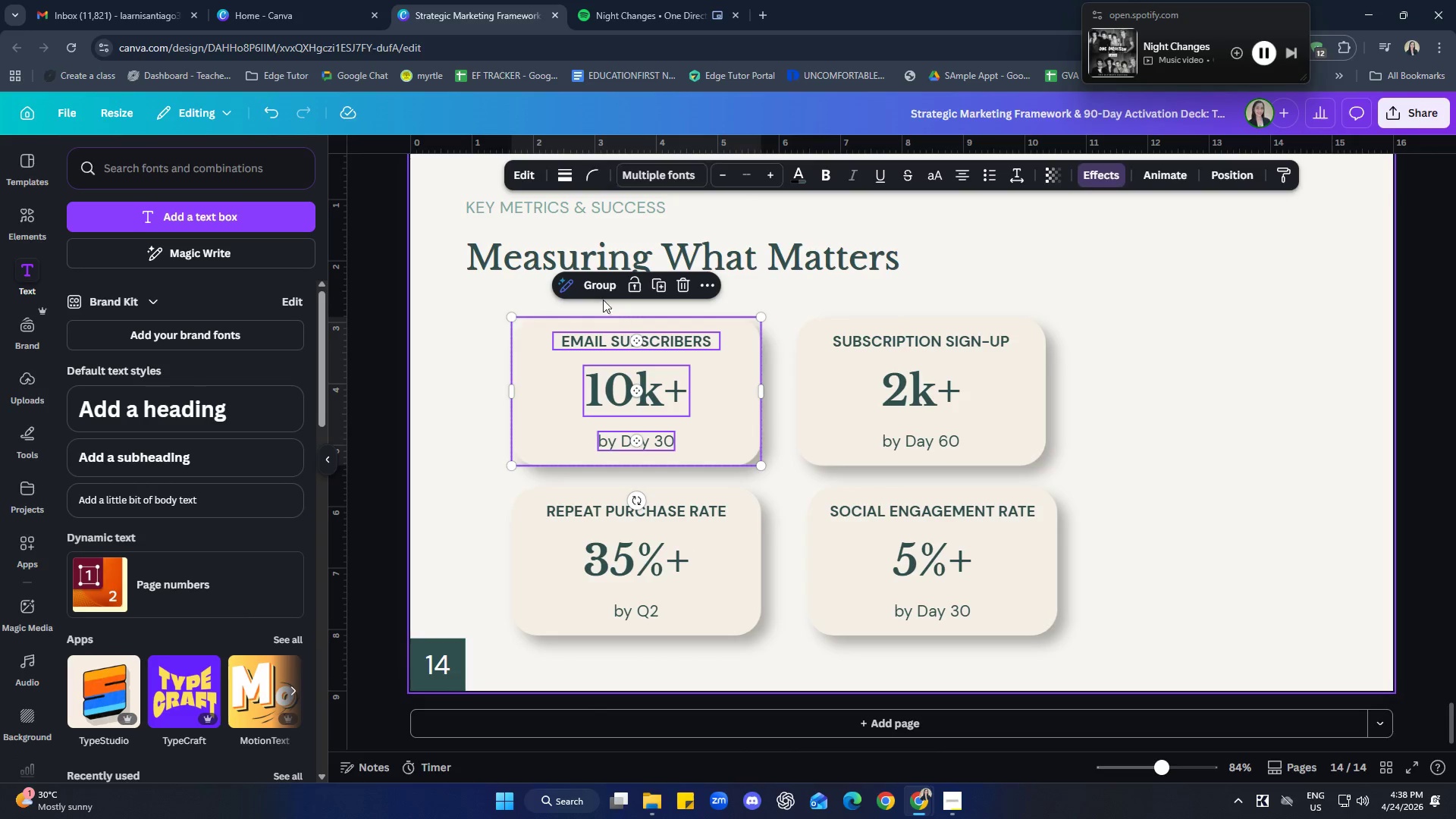 
left_click([595, 289])
 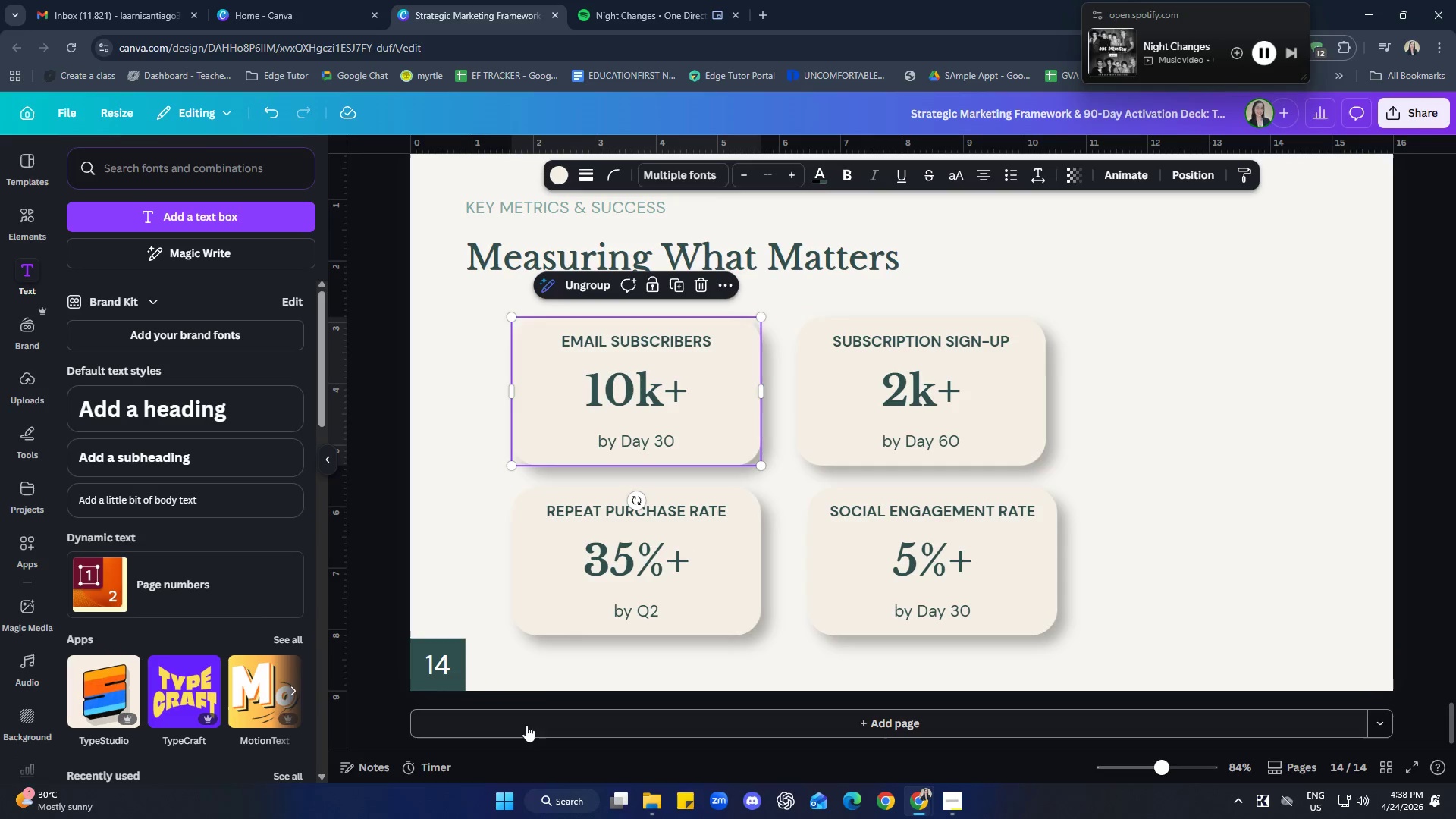 
left_click([543, 698])
 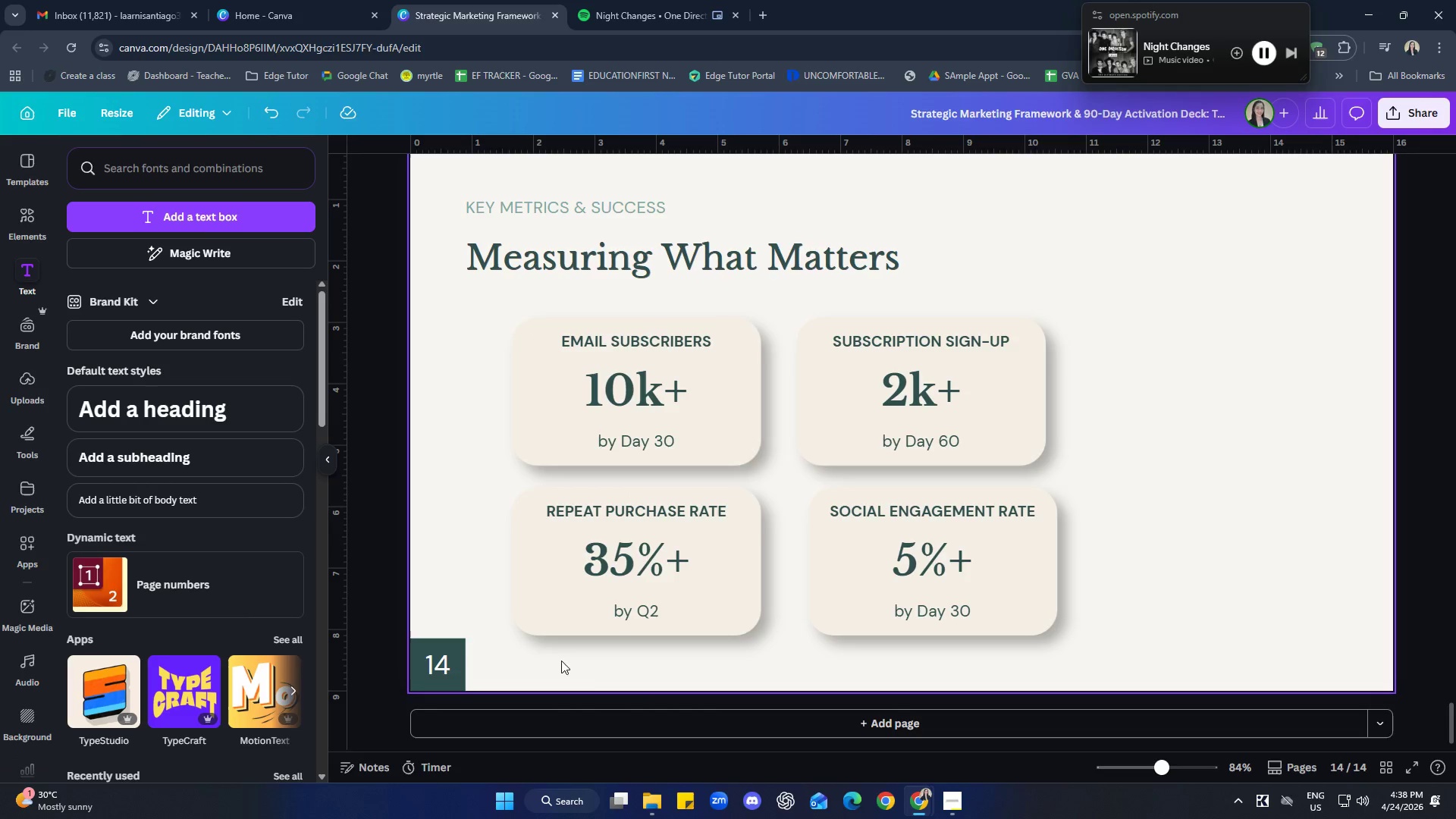 
left_click_drag(start_coordinate=[550, 653], to_coordinate=[1045, 354])
 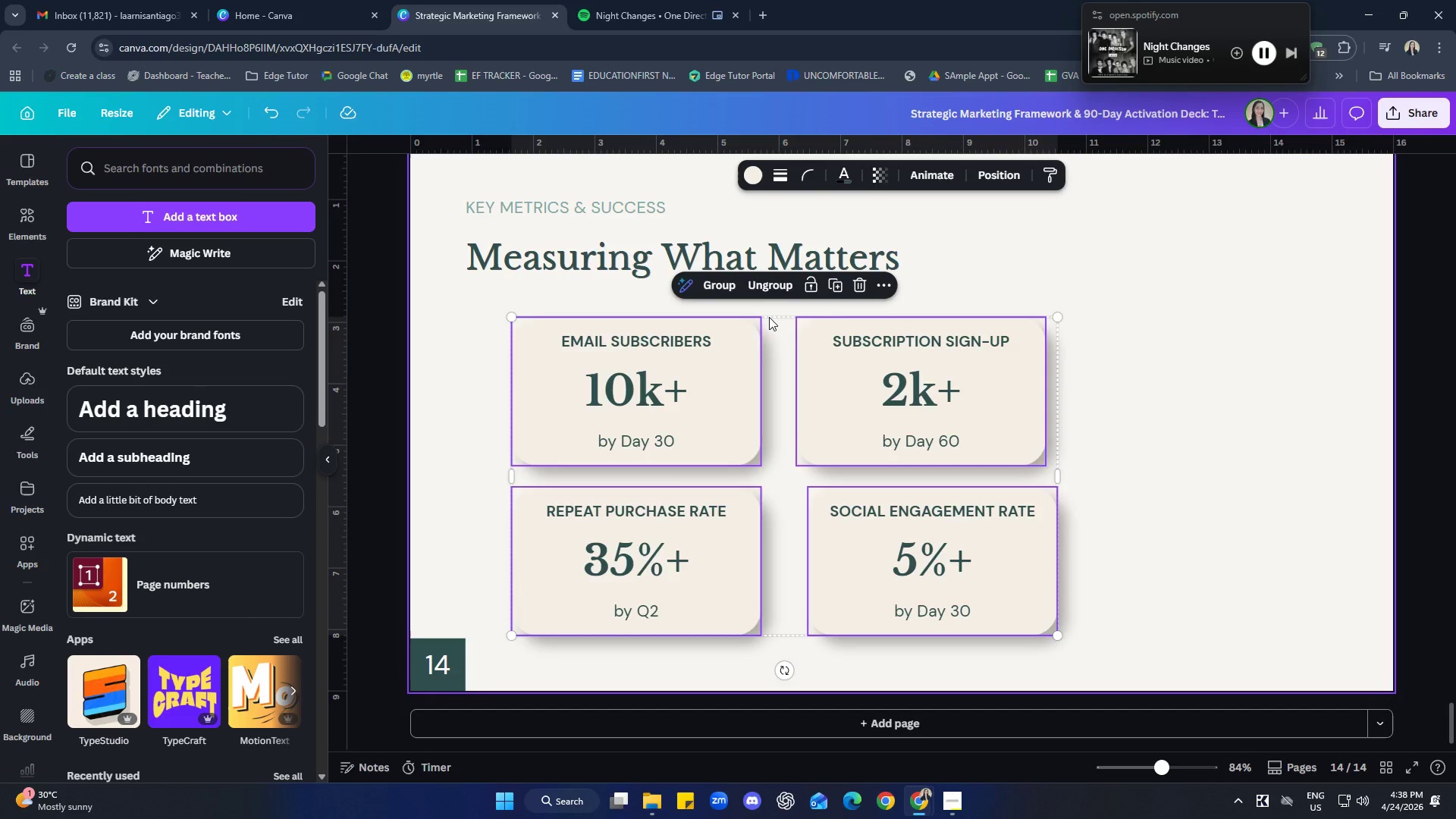 
right_click([912, 421])
 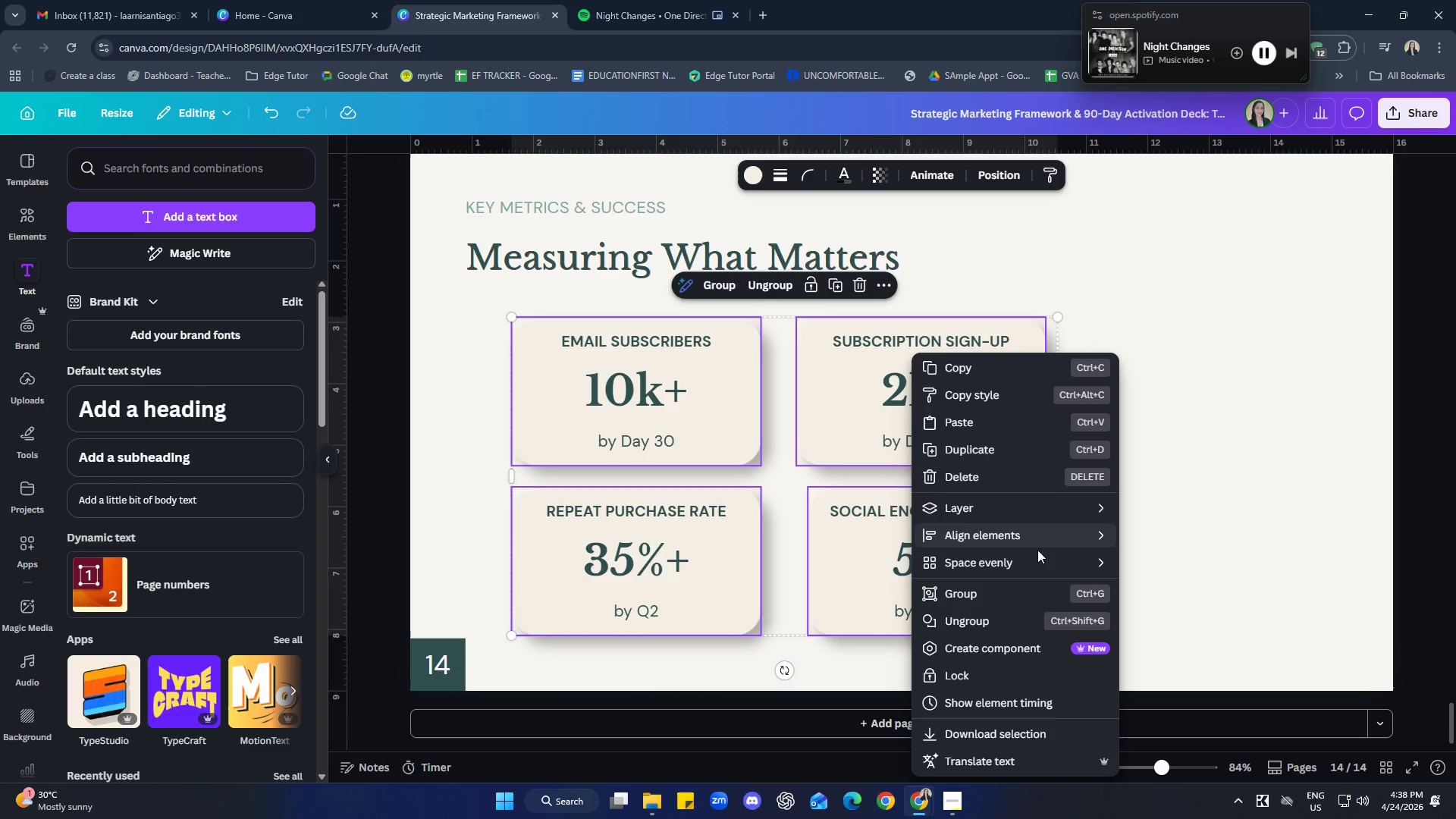 
left_click([1163, 560])
 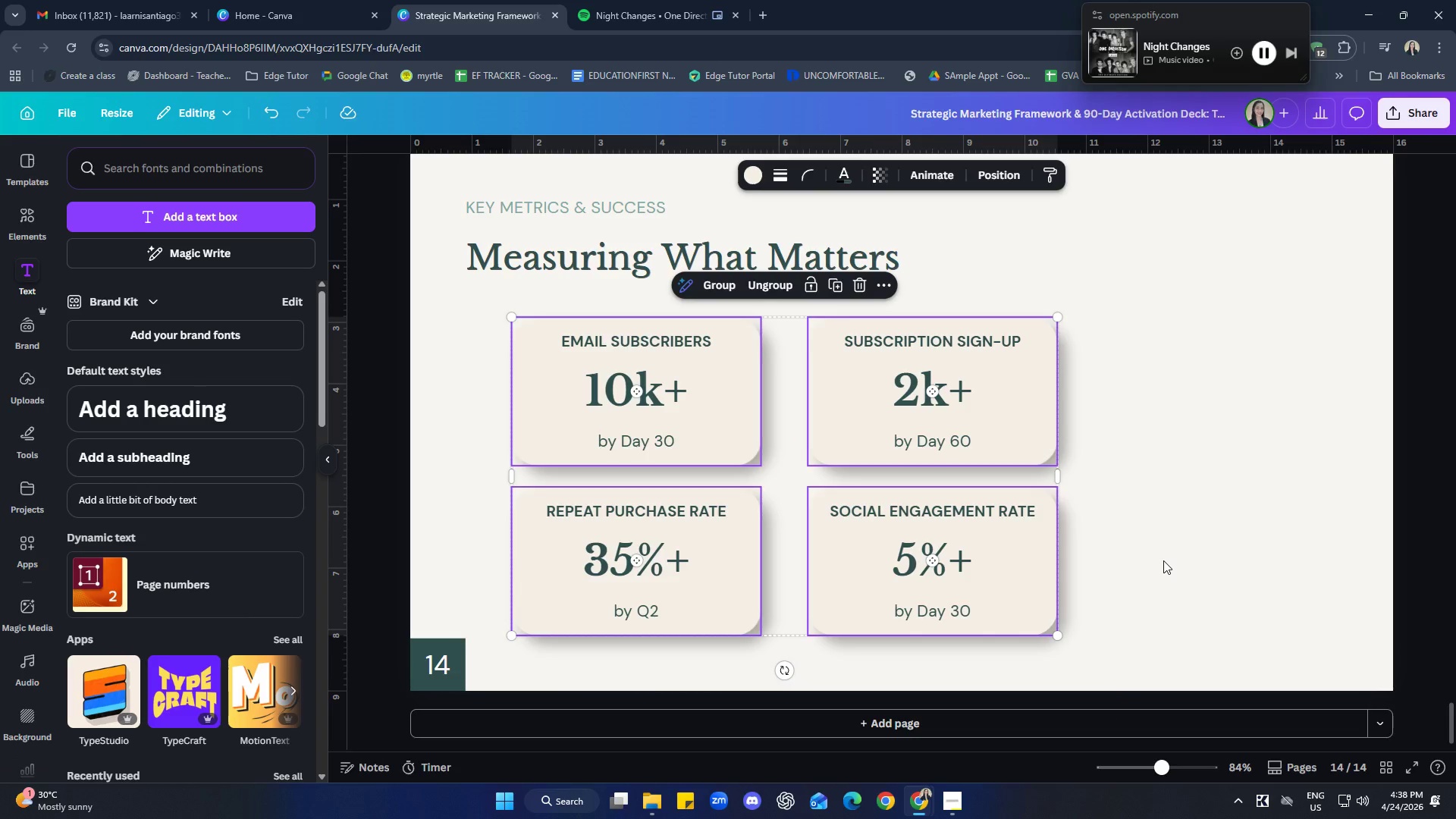 
left_click([1163, 560])
 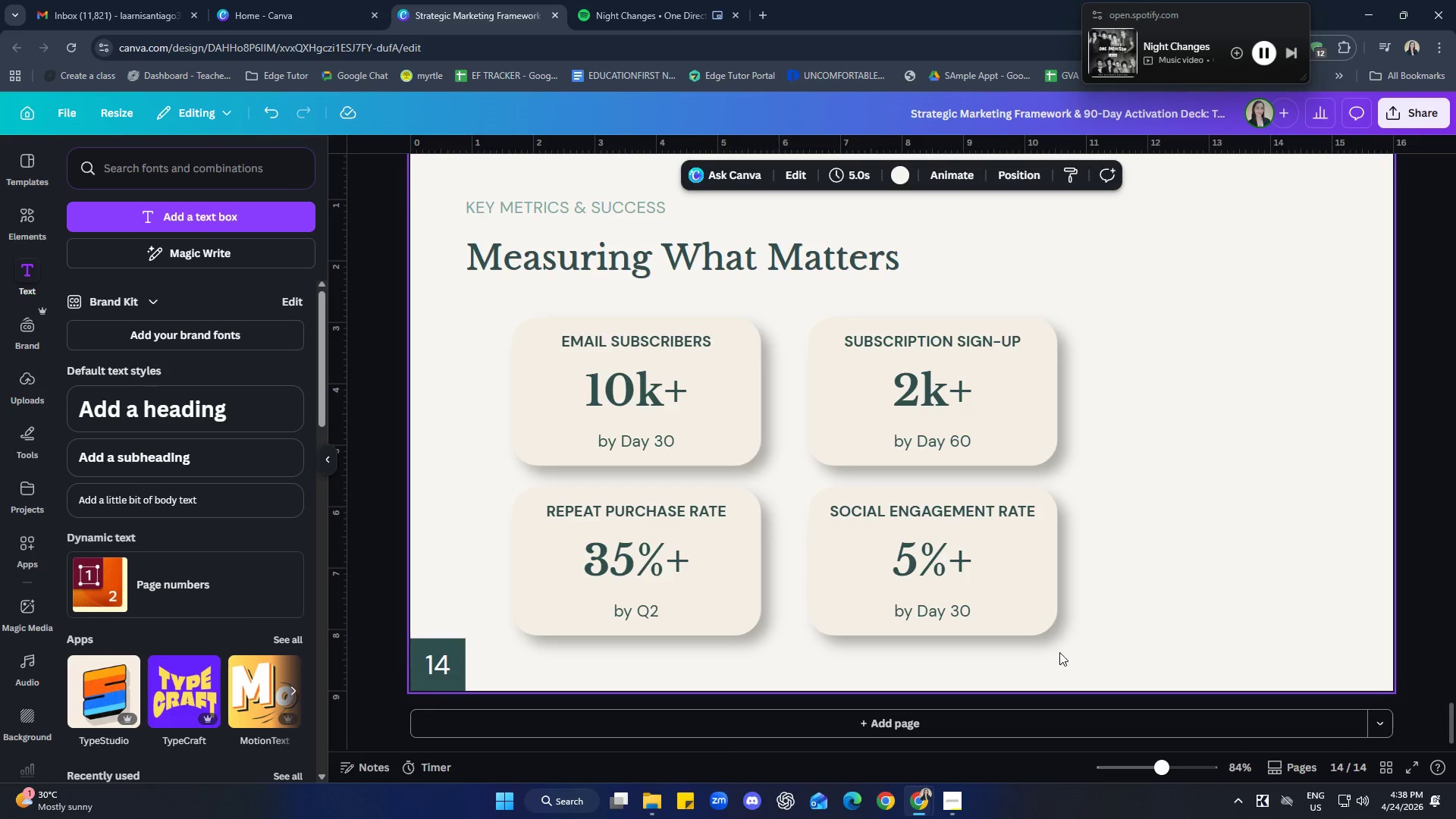 
wait(5.5)
 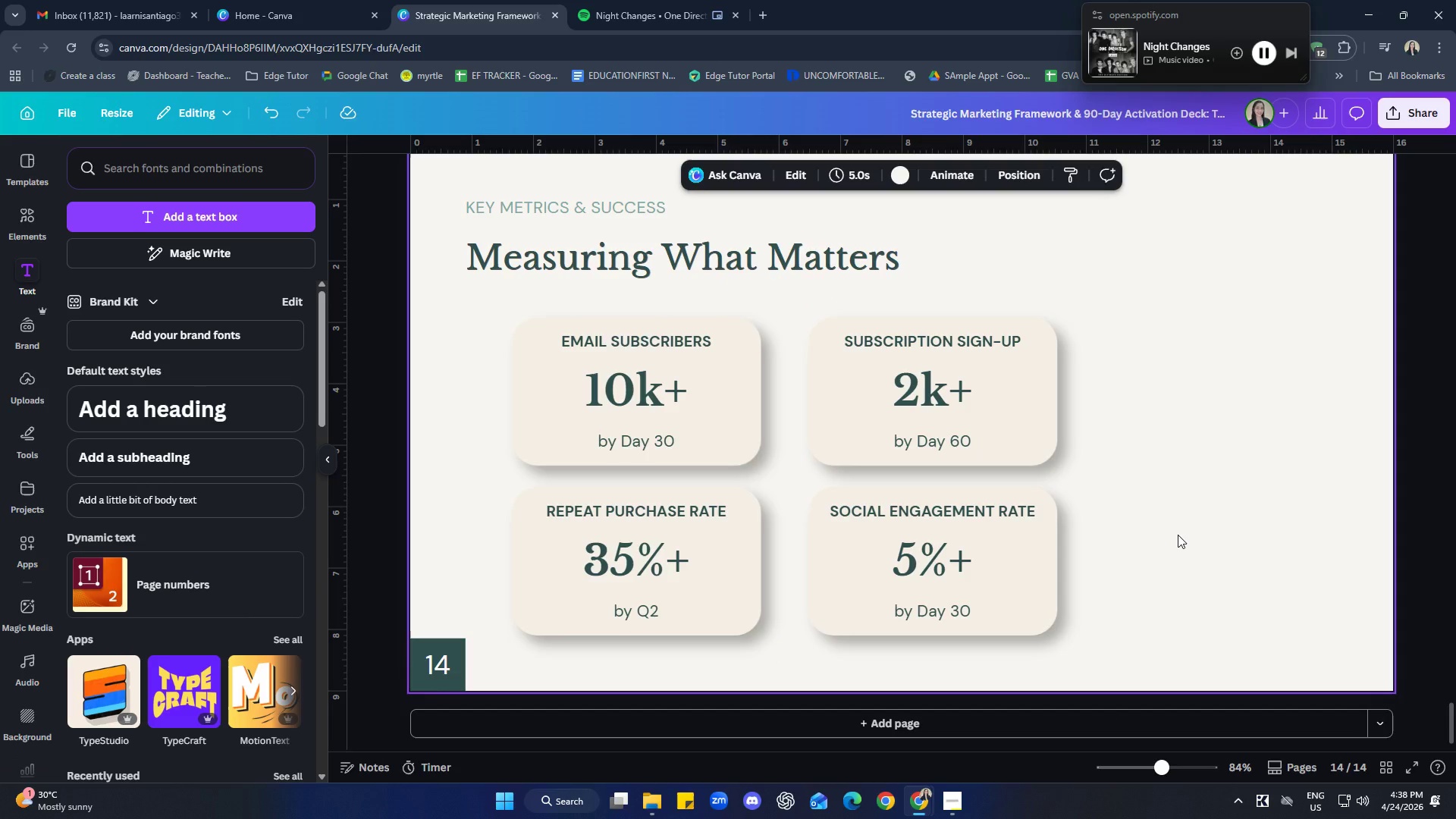 
left_click_drag(start_coordinate=[1126, 450], to_coordinate=[852, 312])
 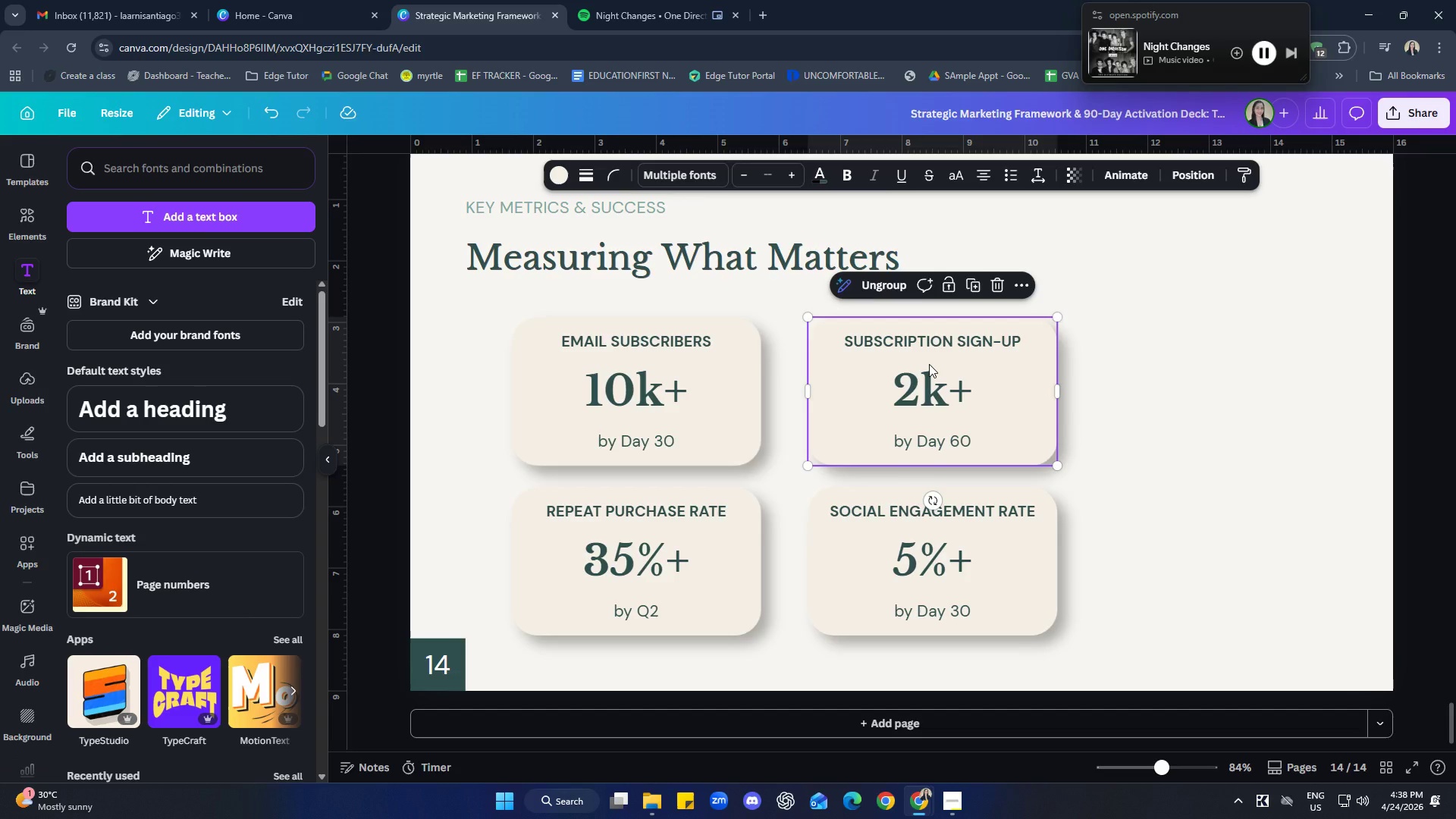 
key(Control+ControlLeft)
 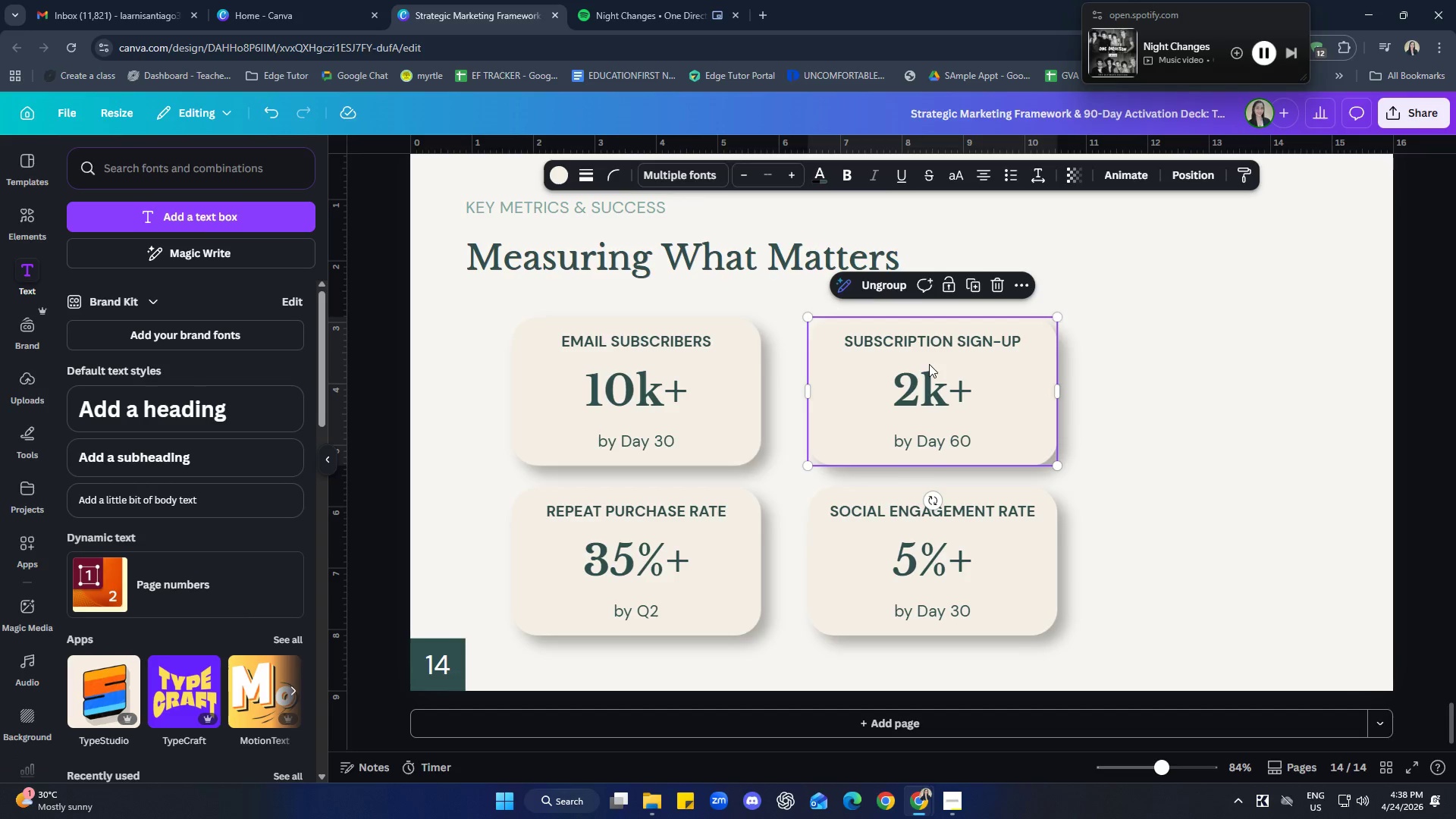 
key(Control+C)
 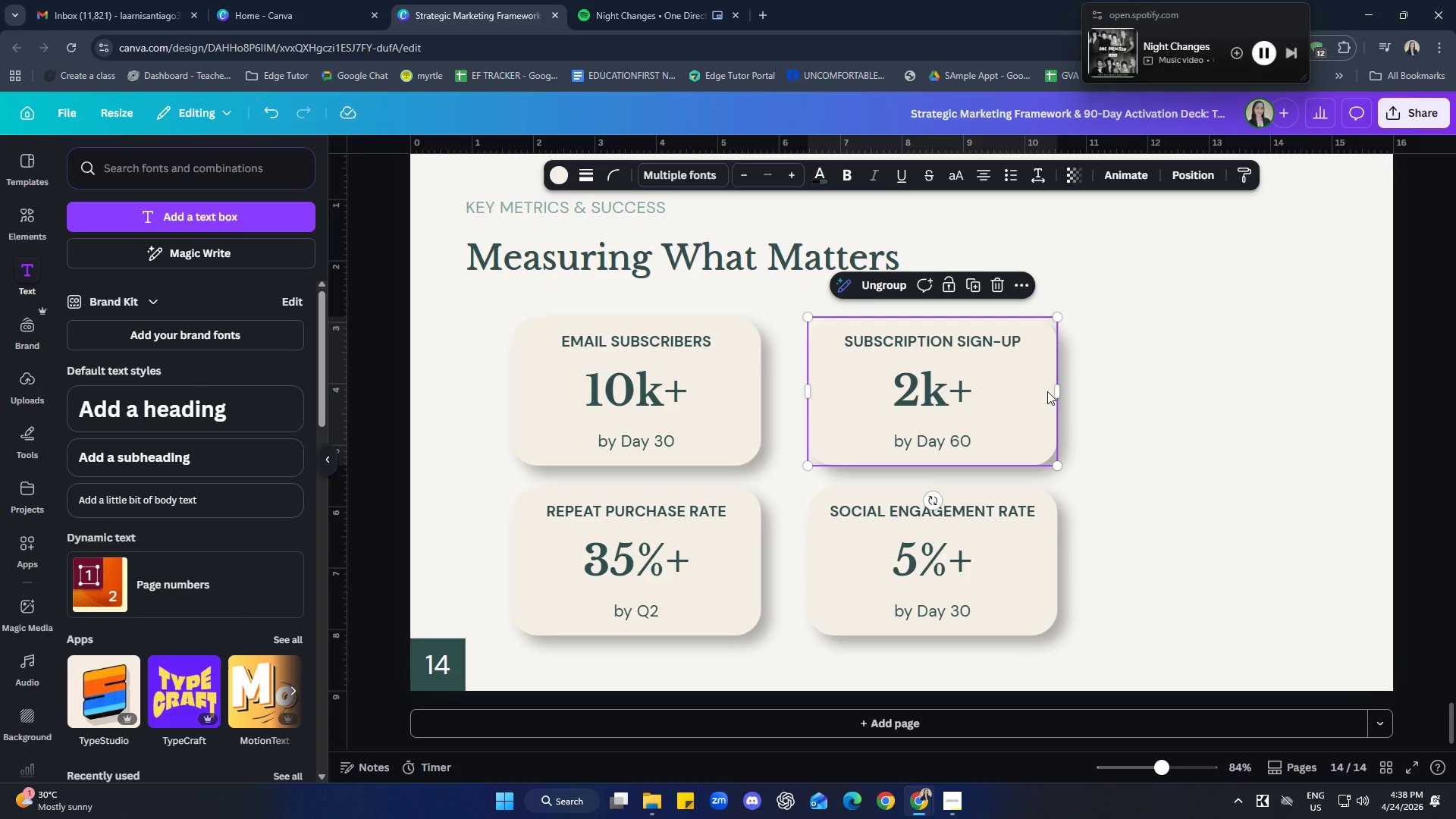 
left_click([1135, 397])
 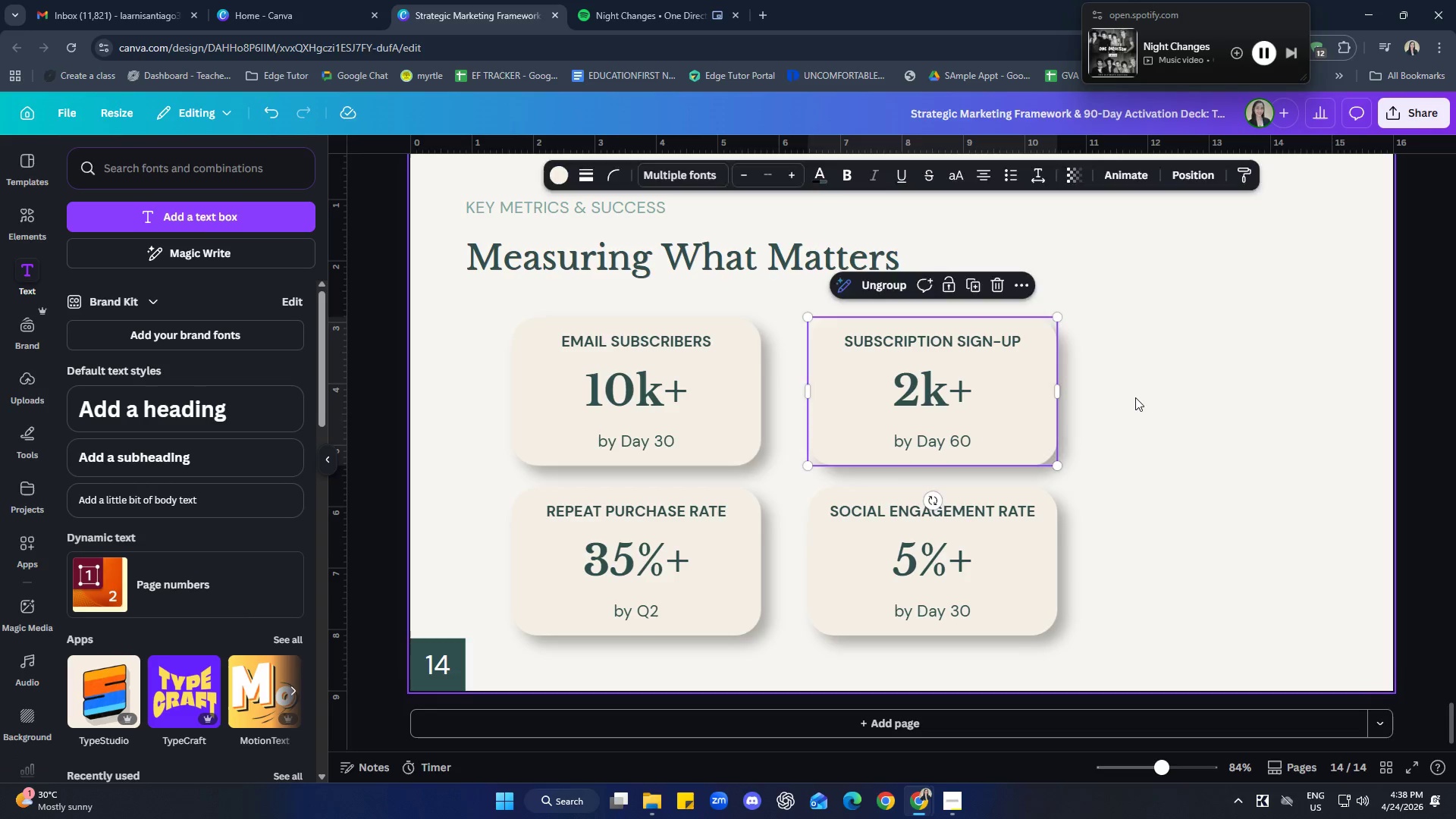 
key(Control+ControlLeft)
 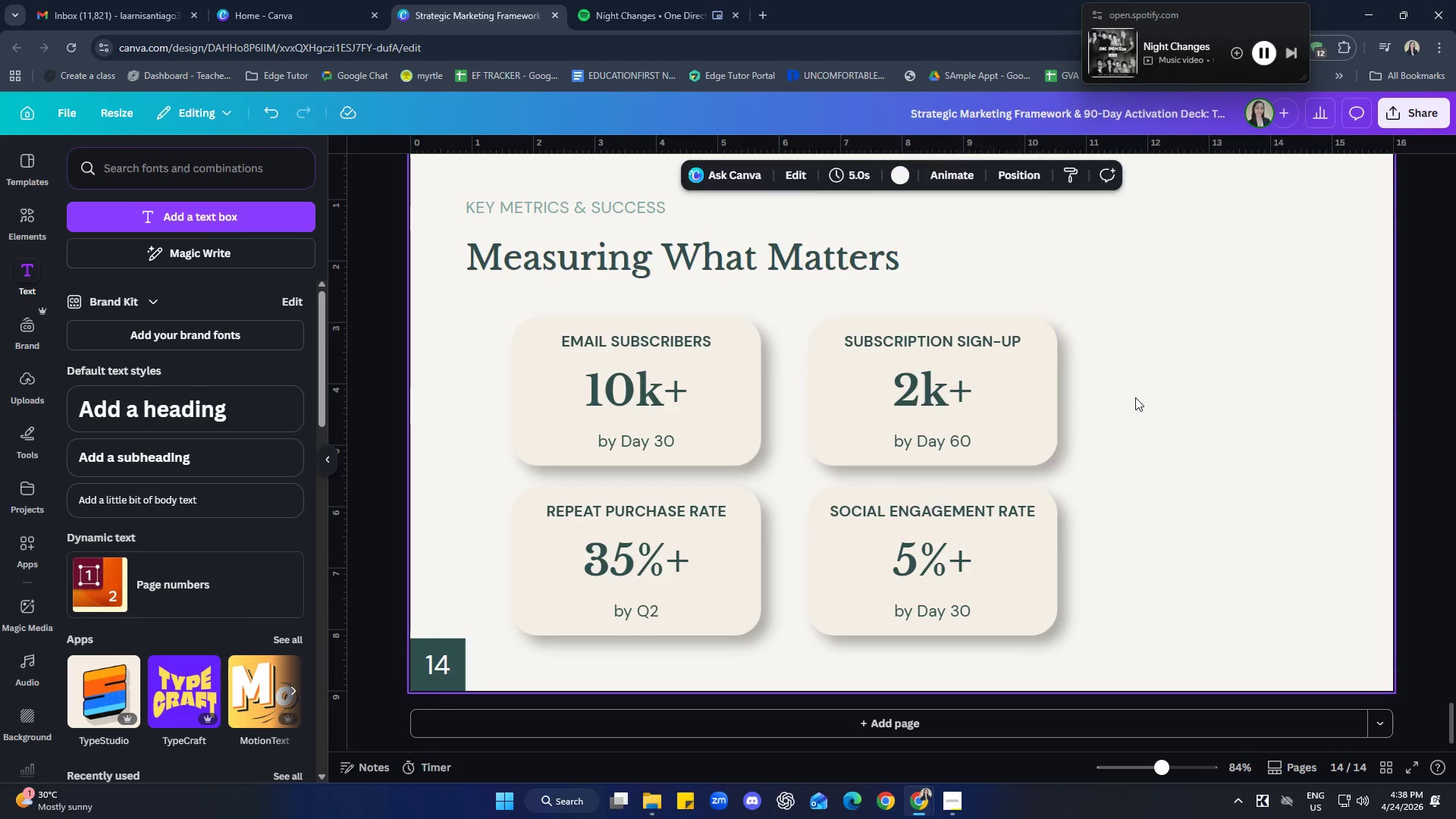 
key(Control+V)
 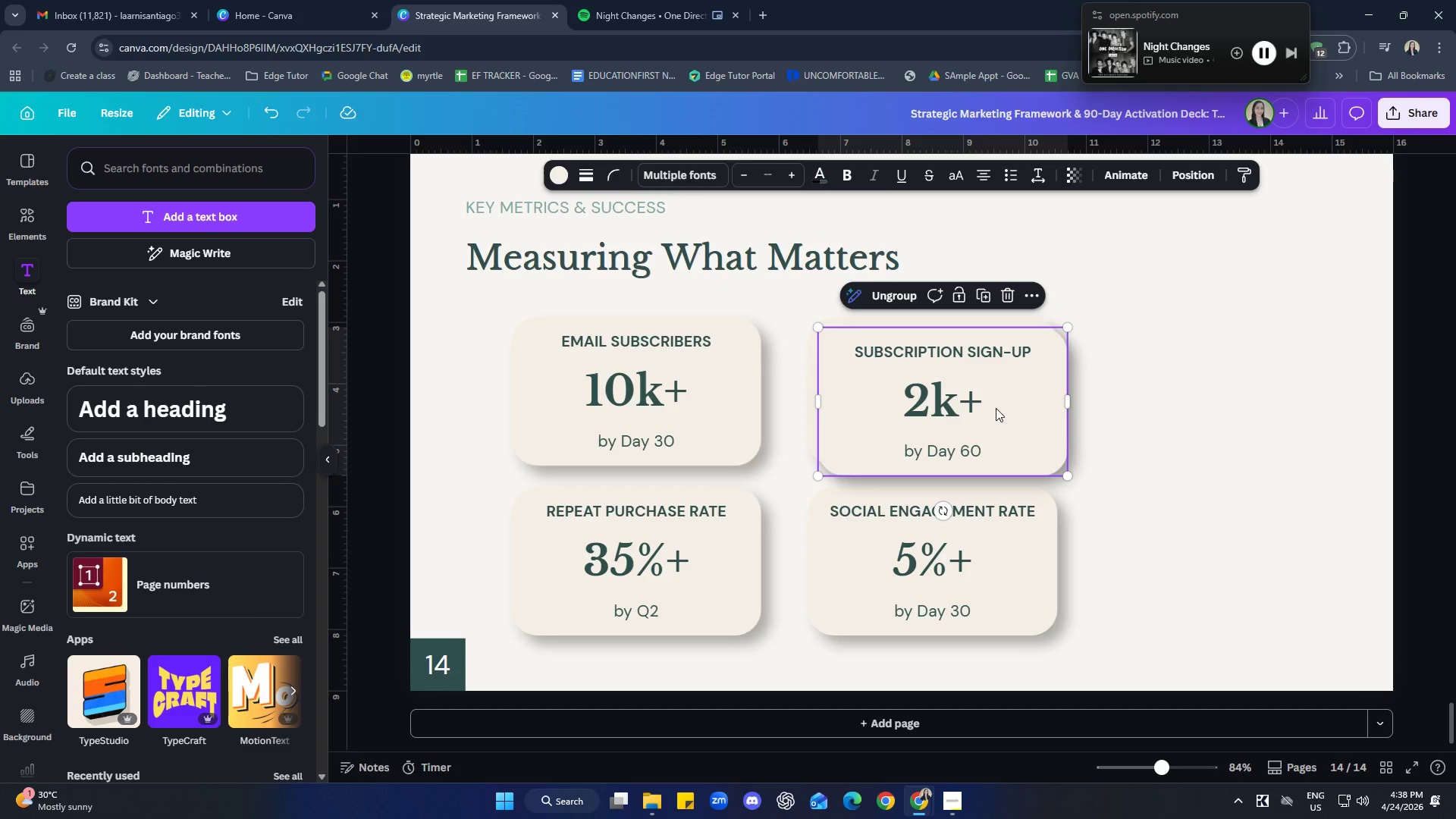 
left_click_drag(start_coordinate=[996, 408], to_coordinate=[1267, 394])
 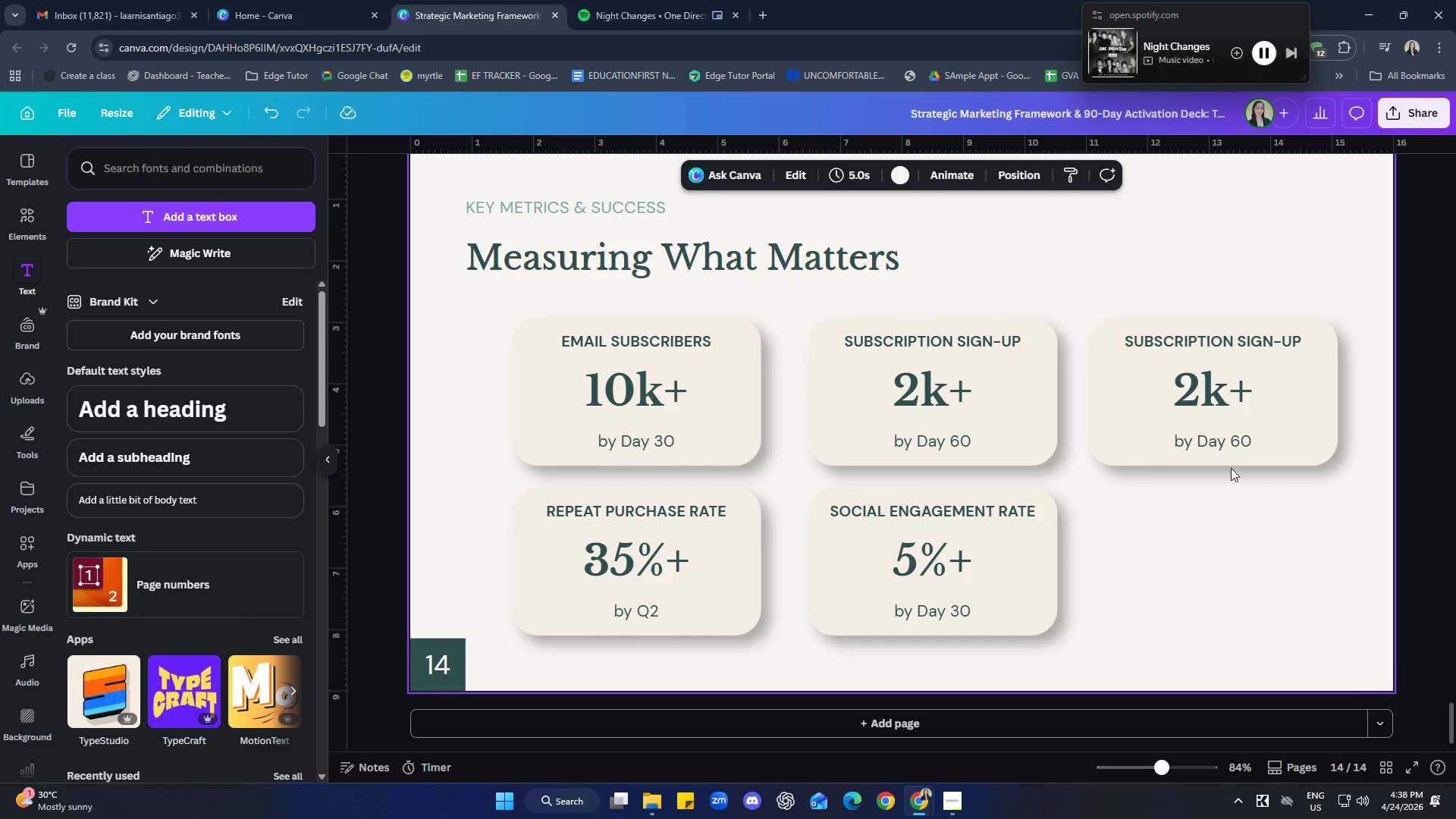 
double_click([1230, 428])
 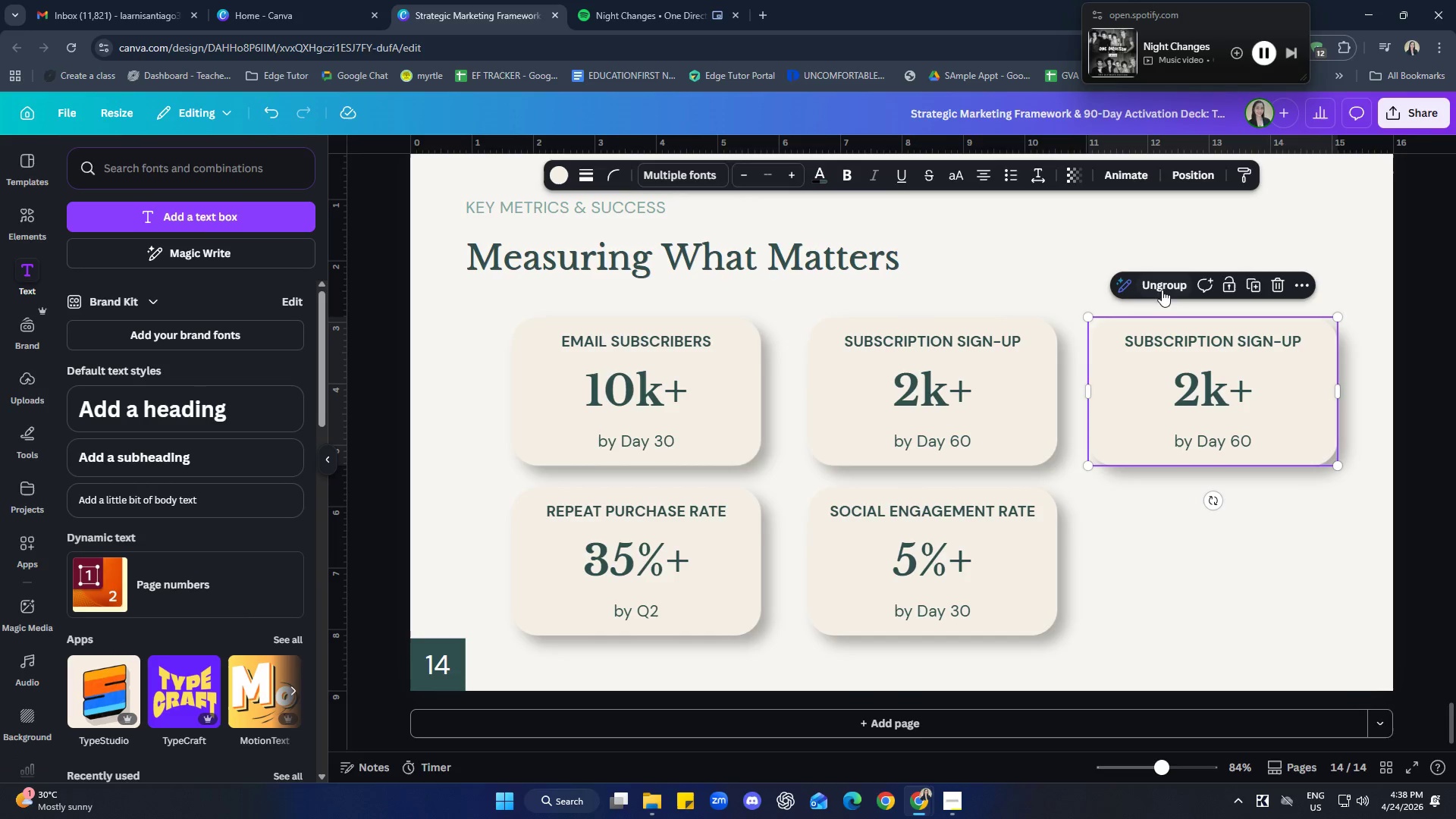 
left_click([1163, 287])
 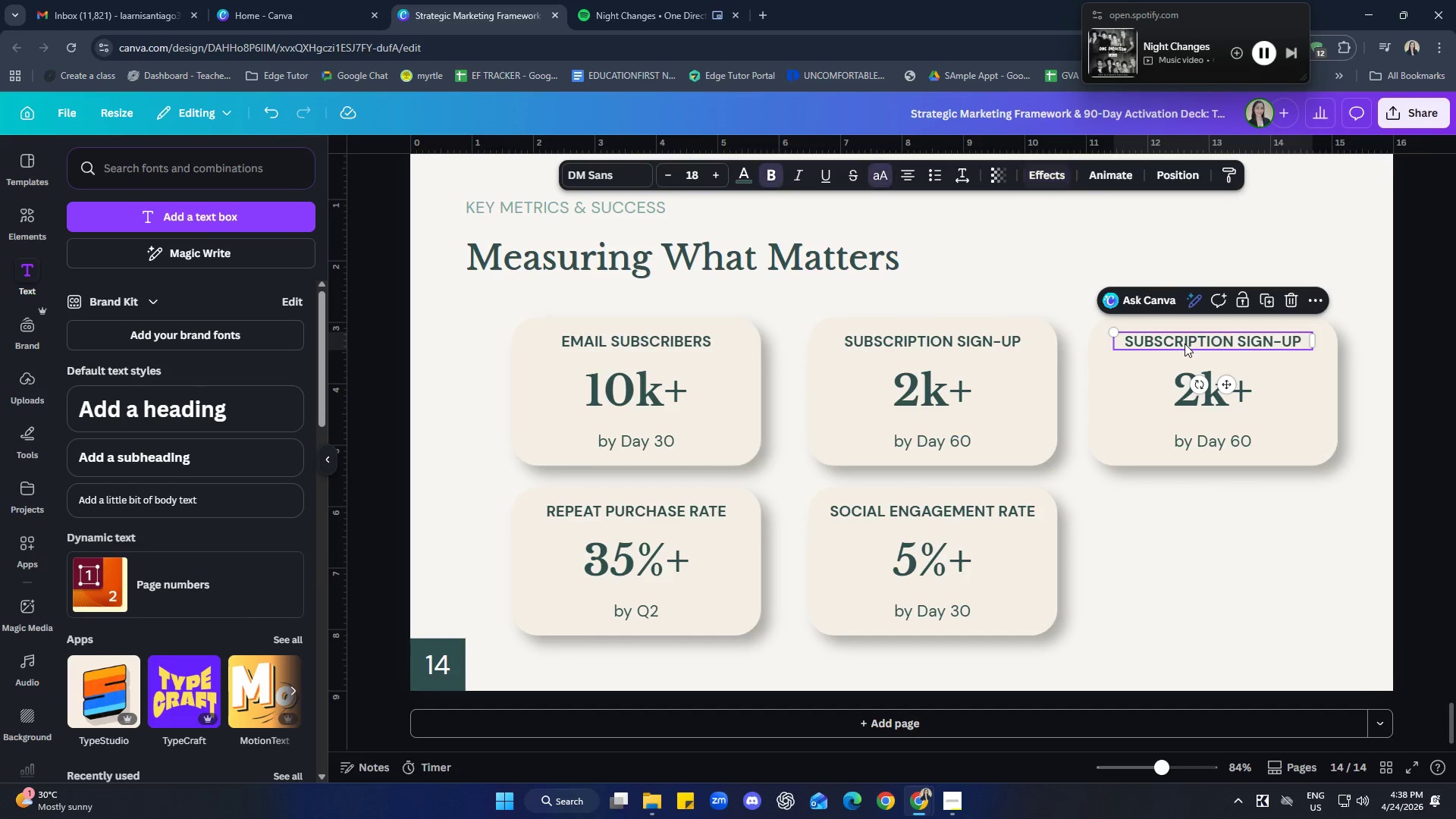 
double_click([1185, 344])
 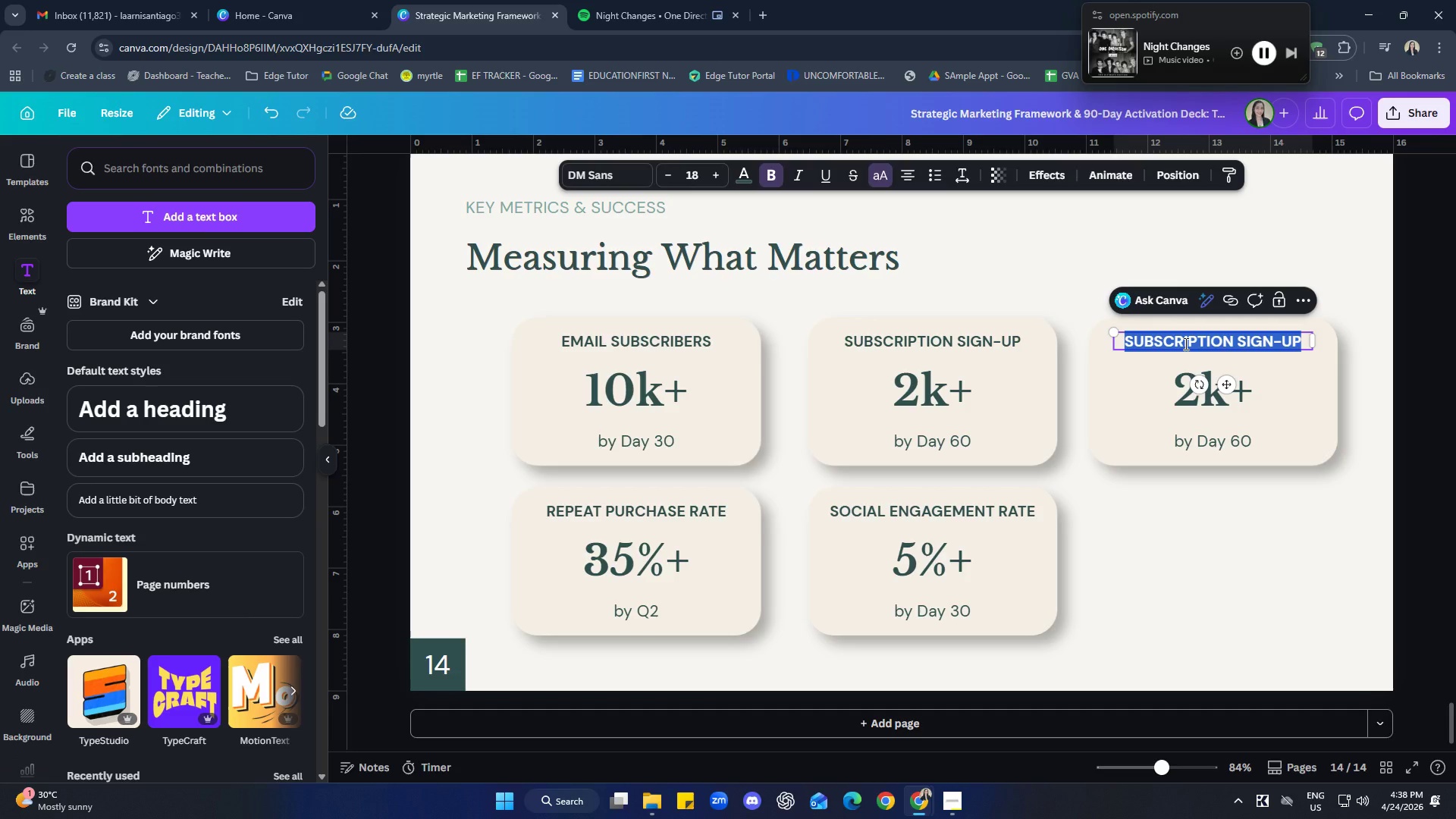 
type(revenue goal)
 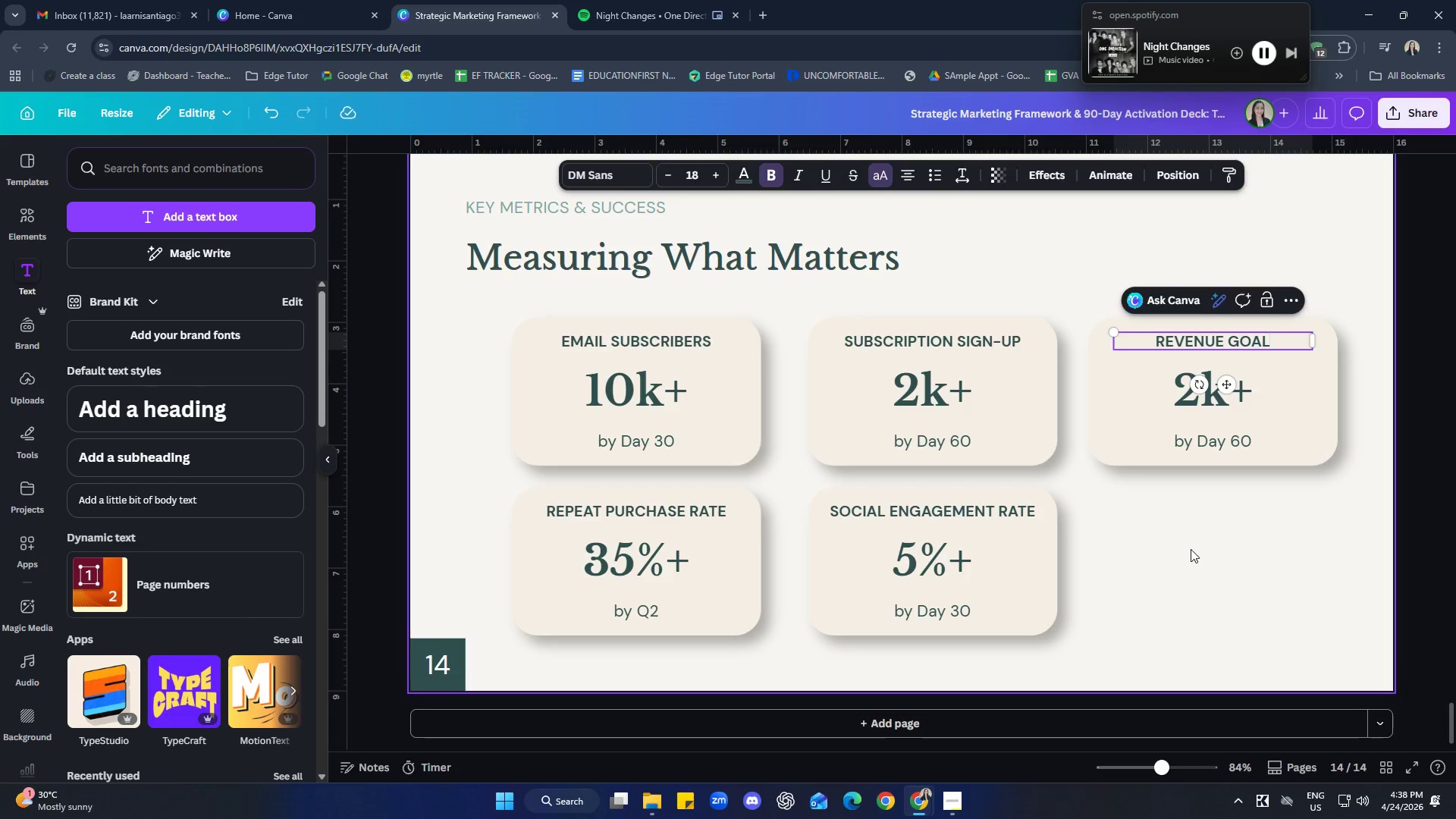 
double_click([1222, 404])
 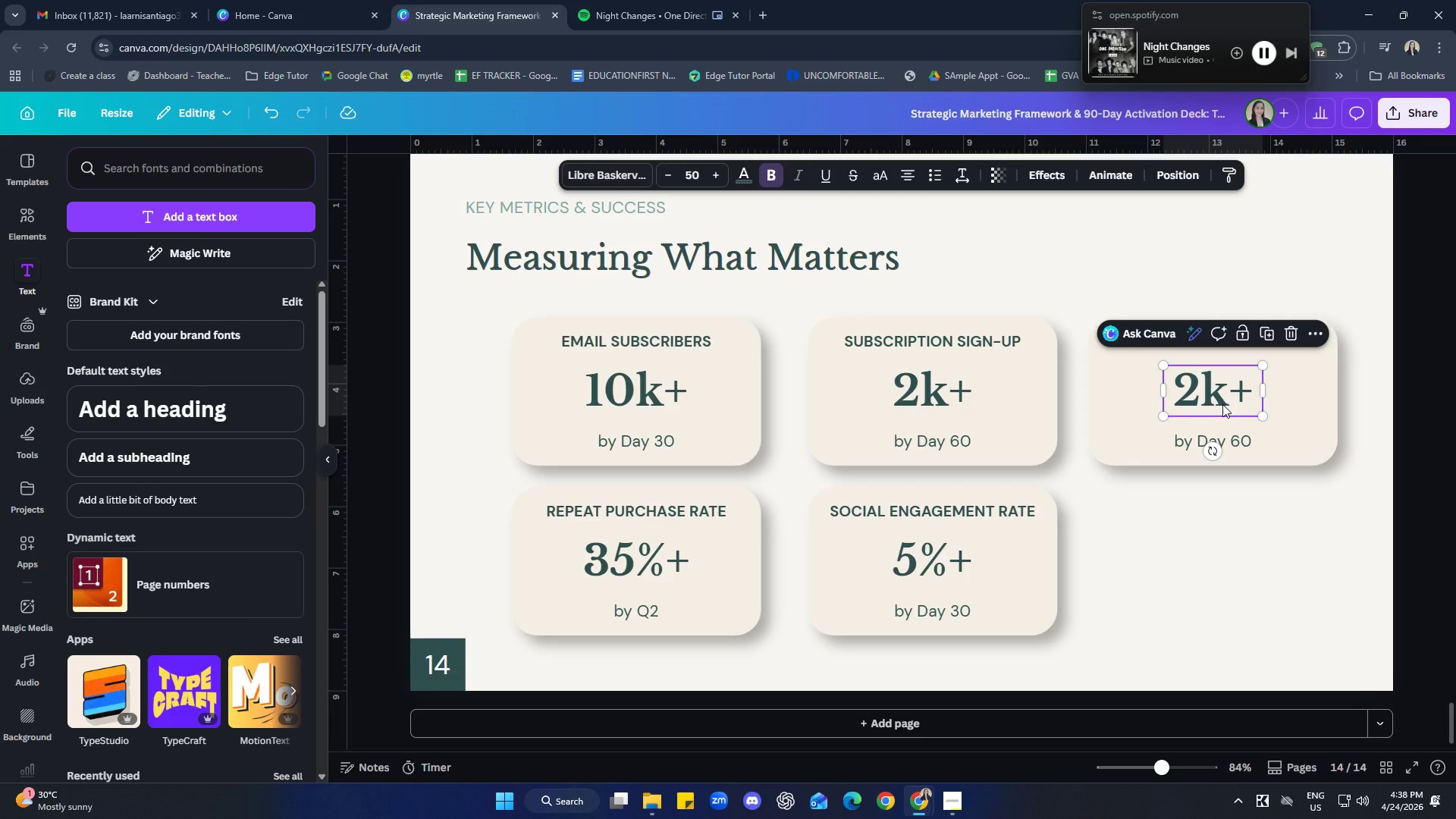 
triple_click([1222, 404])
 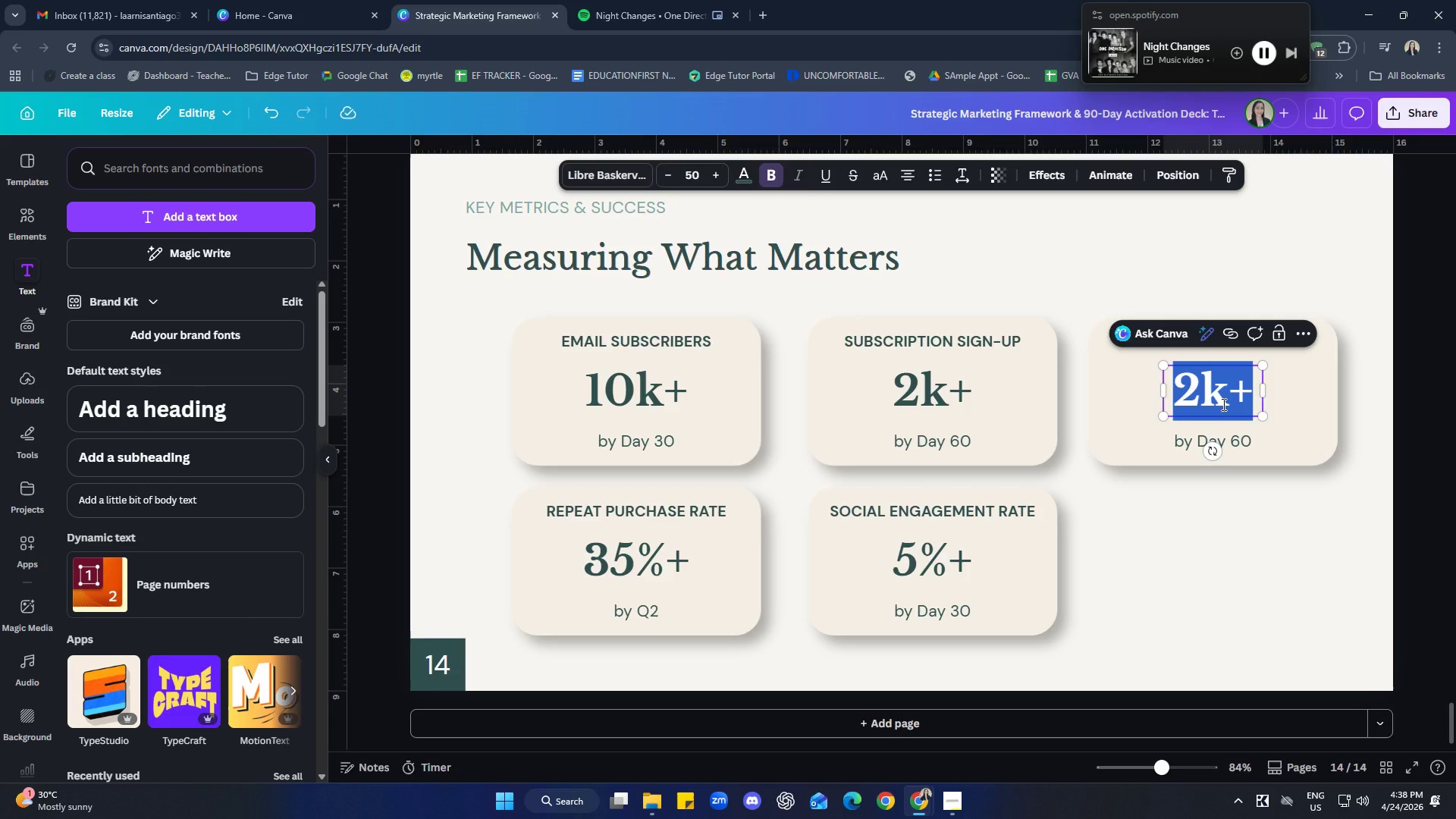 
type($250l)
key(Backspace)
type(k+)
 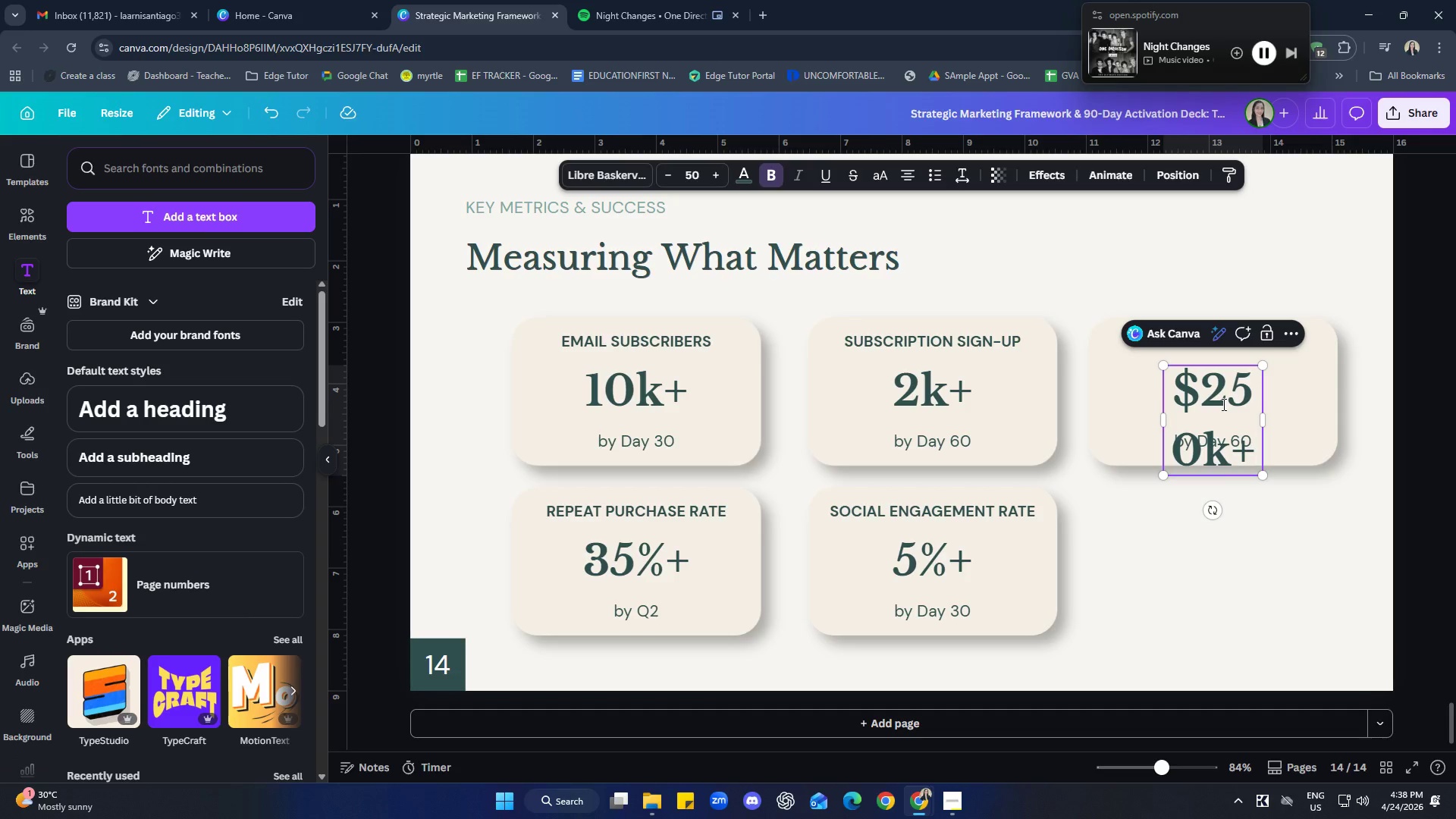 
left_click_drag(start_coordinate=[1266, 414], to_coordinate=[1334, 390])
 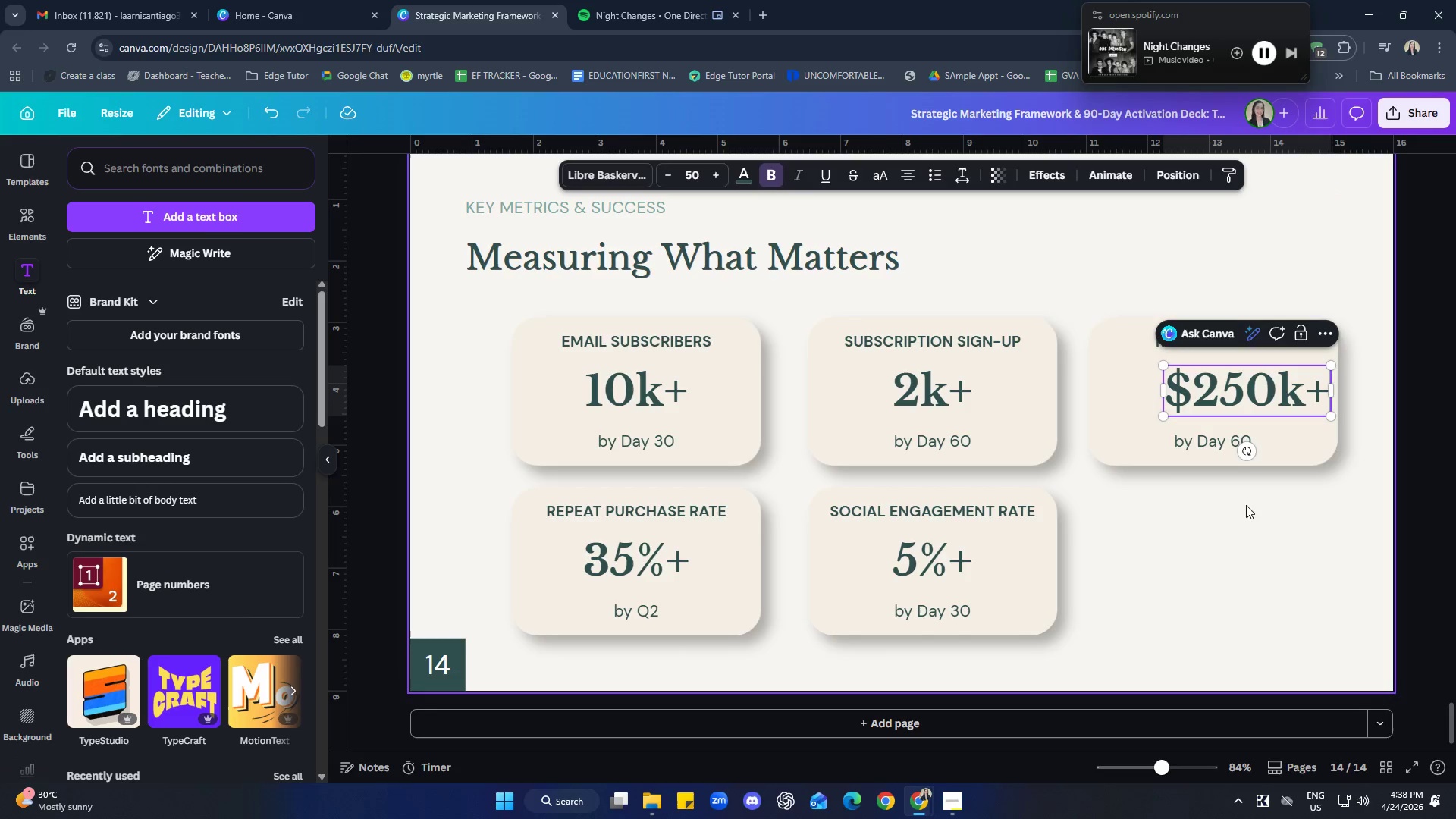 
left_click([1194, 544])
 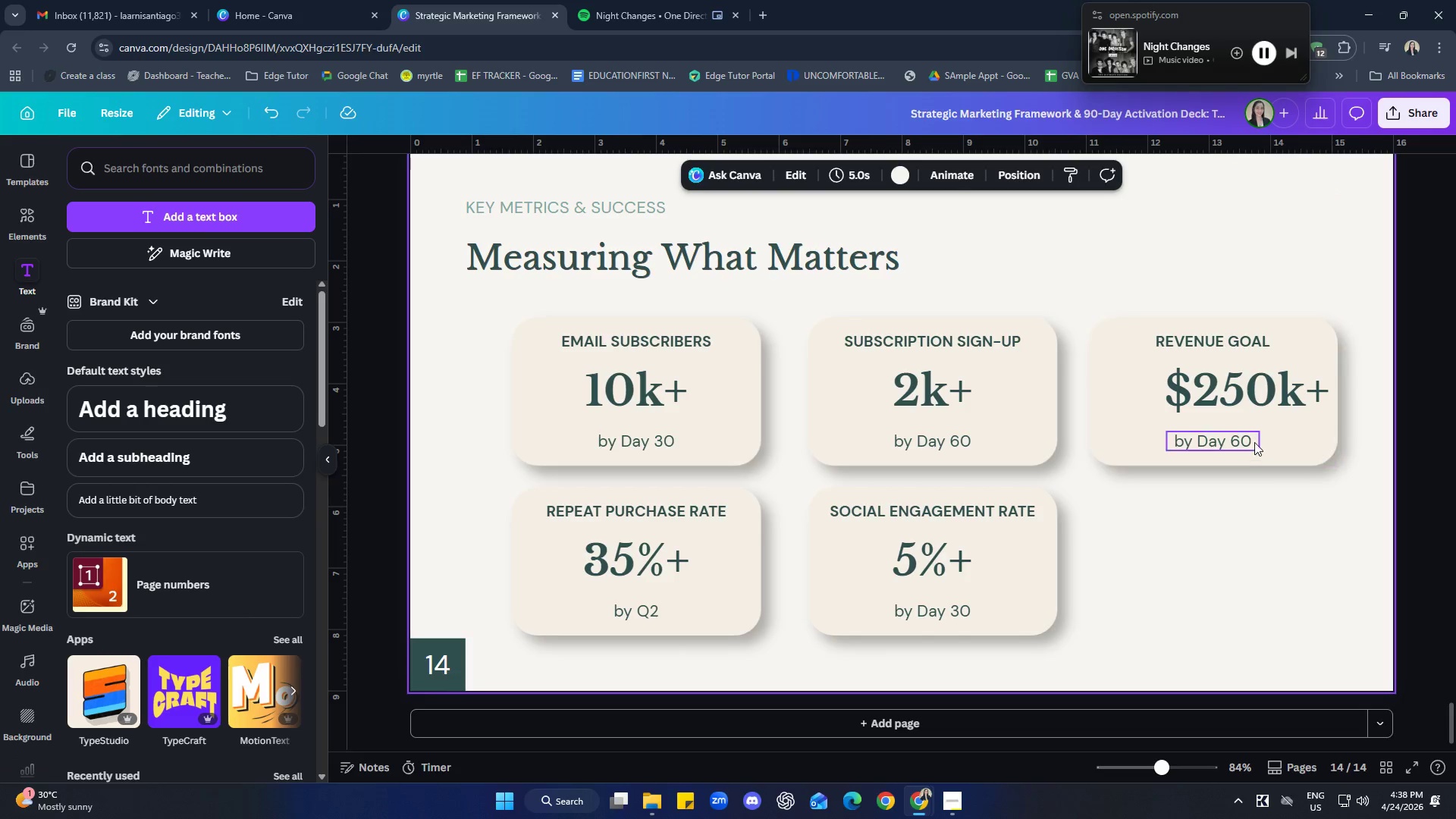 
double_click([1254, 442])
 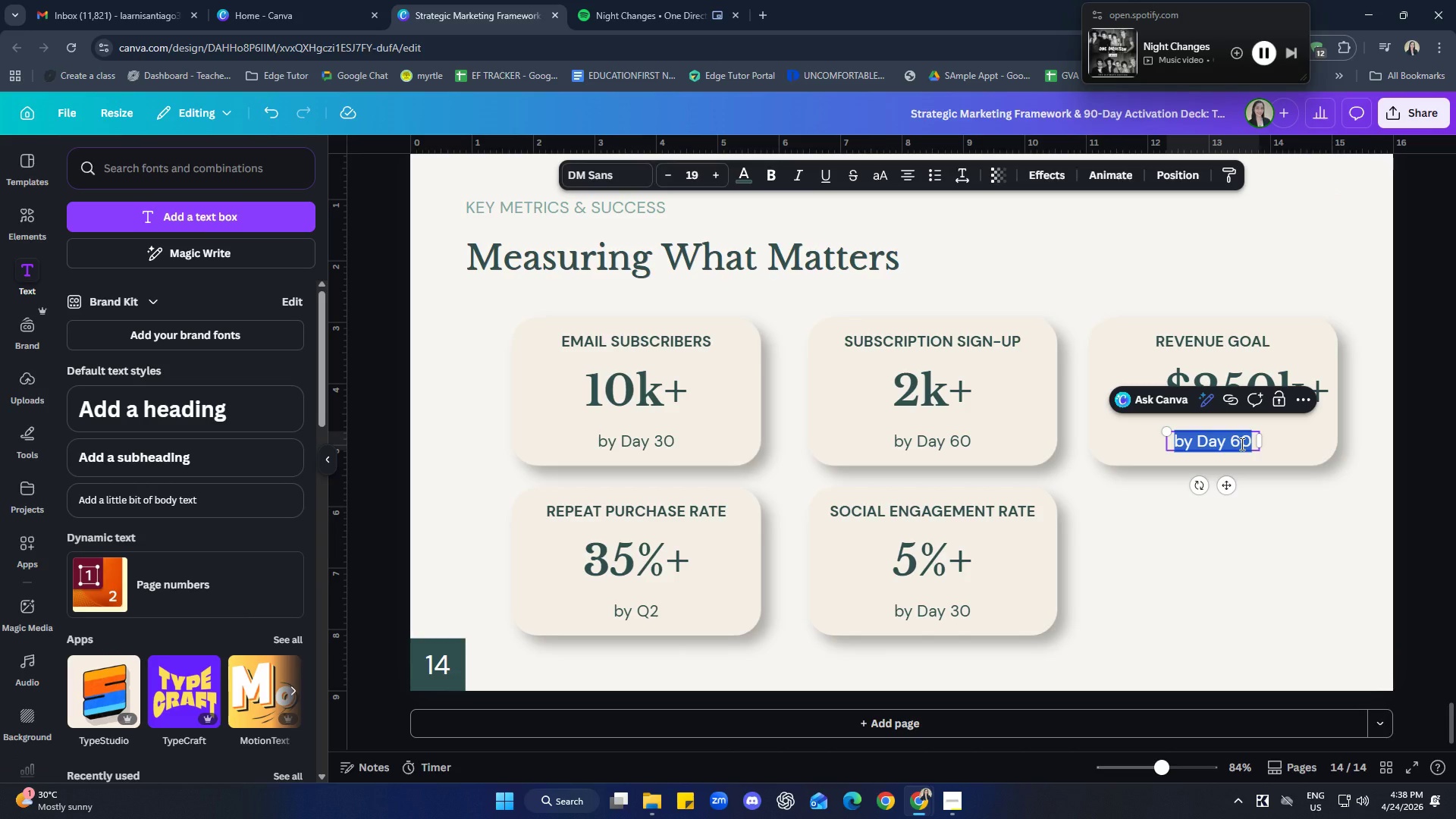 
triple_click([1241, 444])
 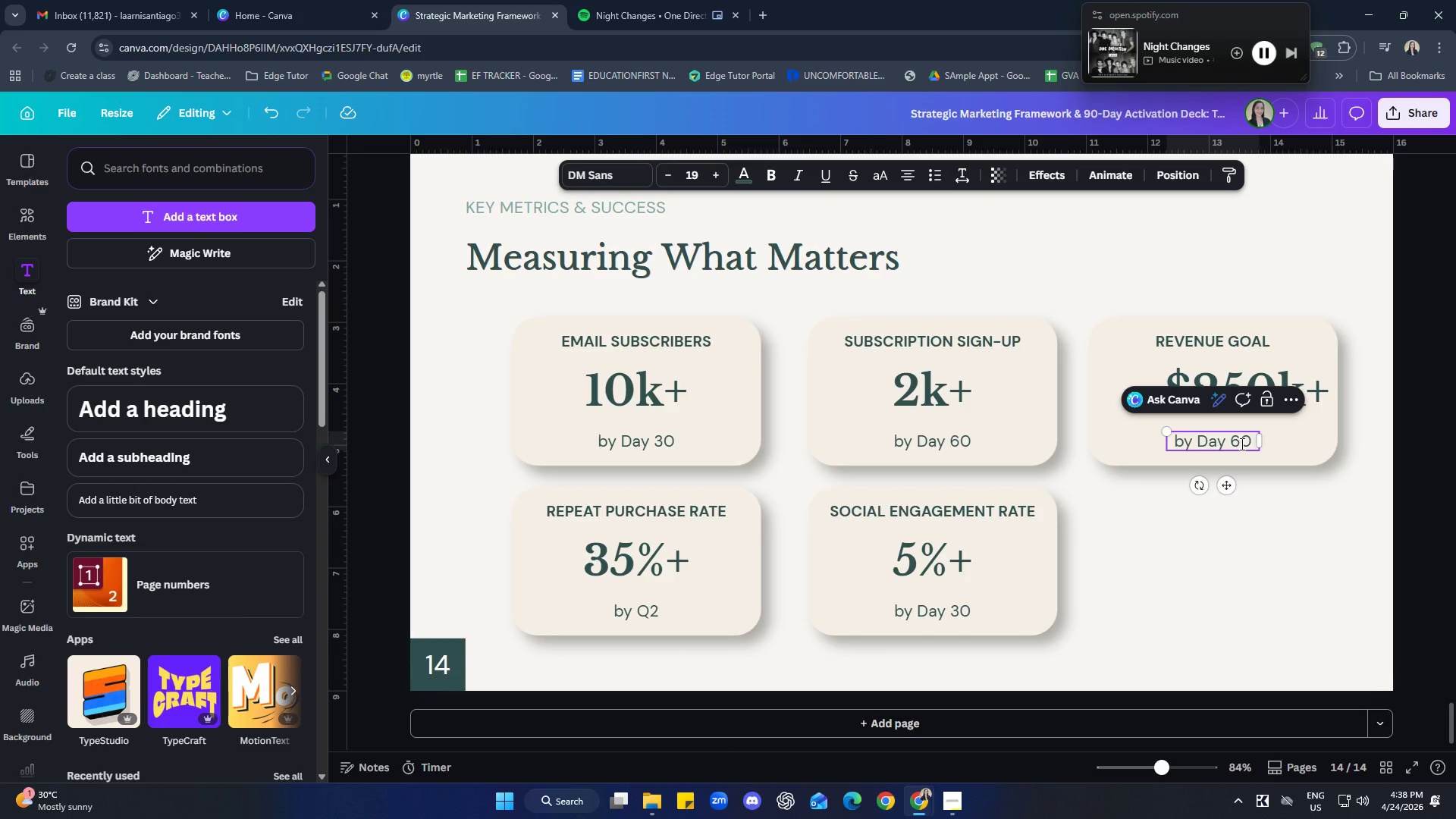 
key(Backspace)
 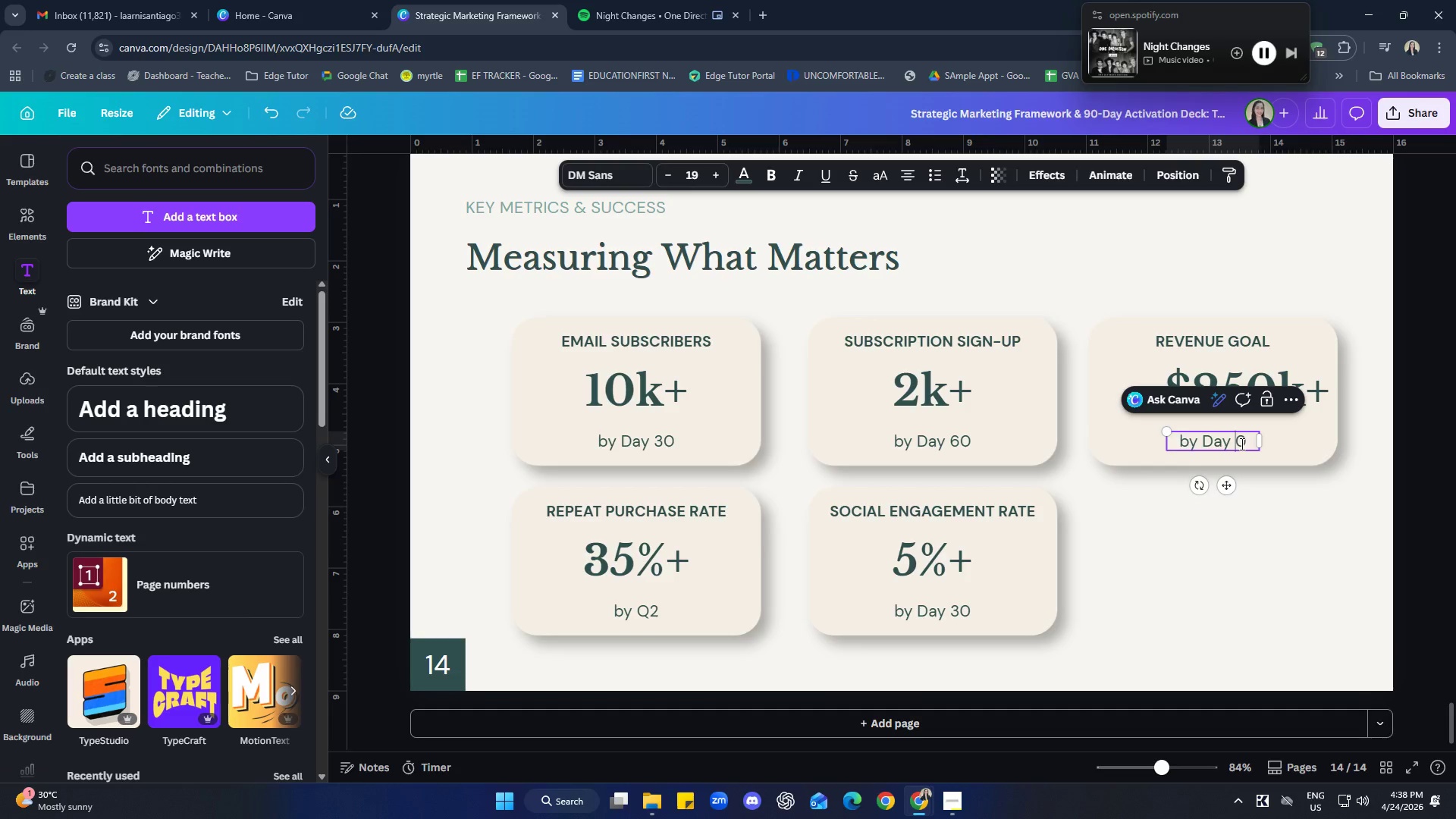 
key(9)
 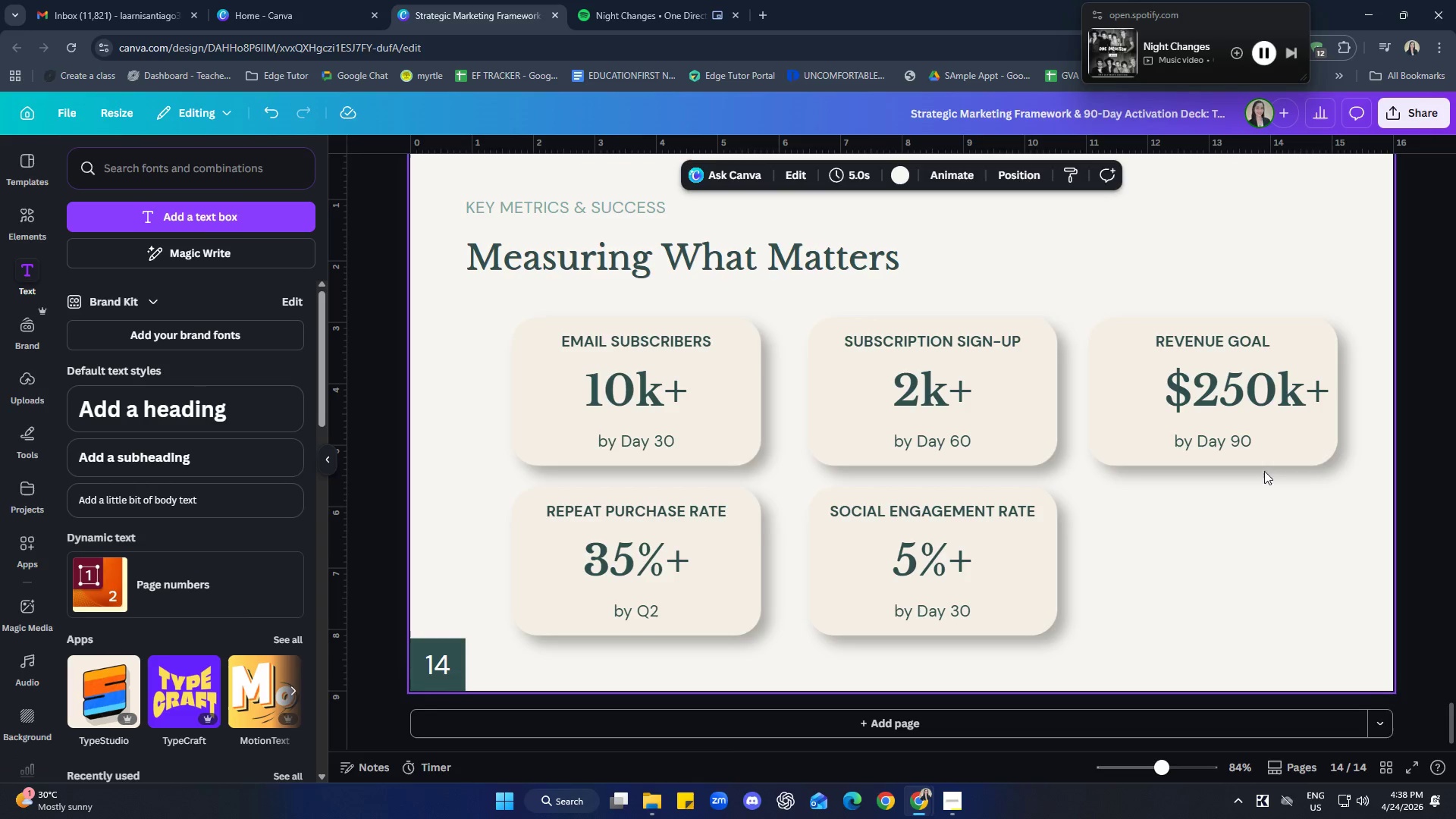 
left_click_drag(start_coordinate=[1295, 507], to_coordinate=[1144, 309])
 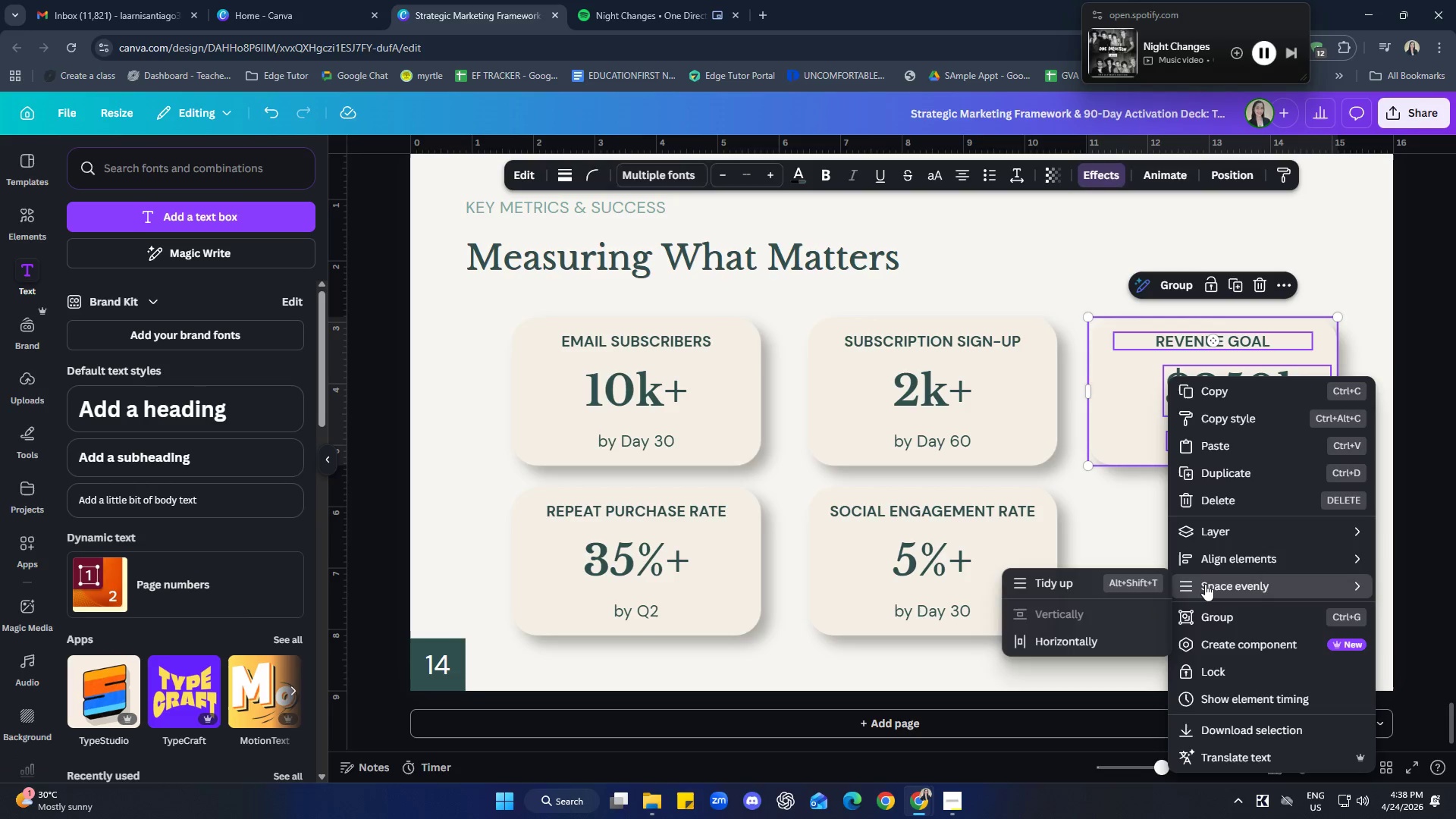 
left_click([1054, 579])
 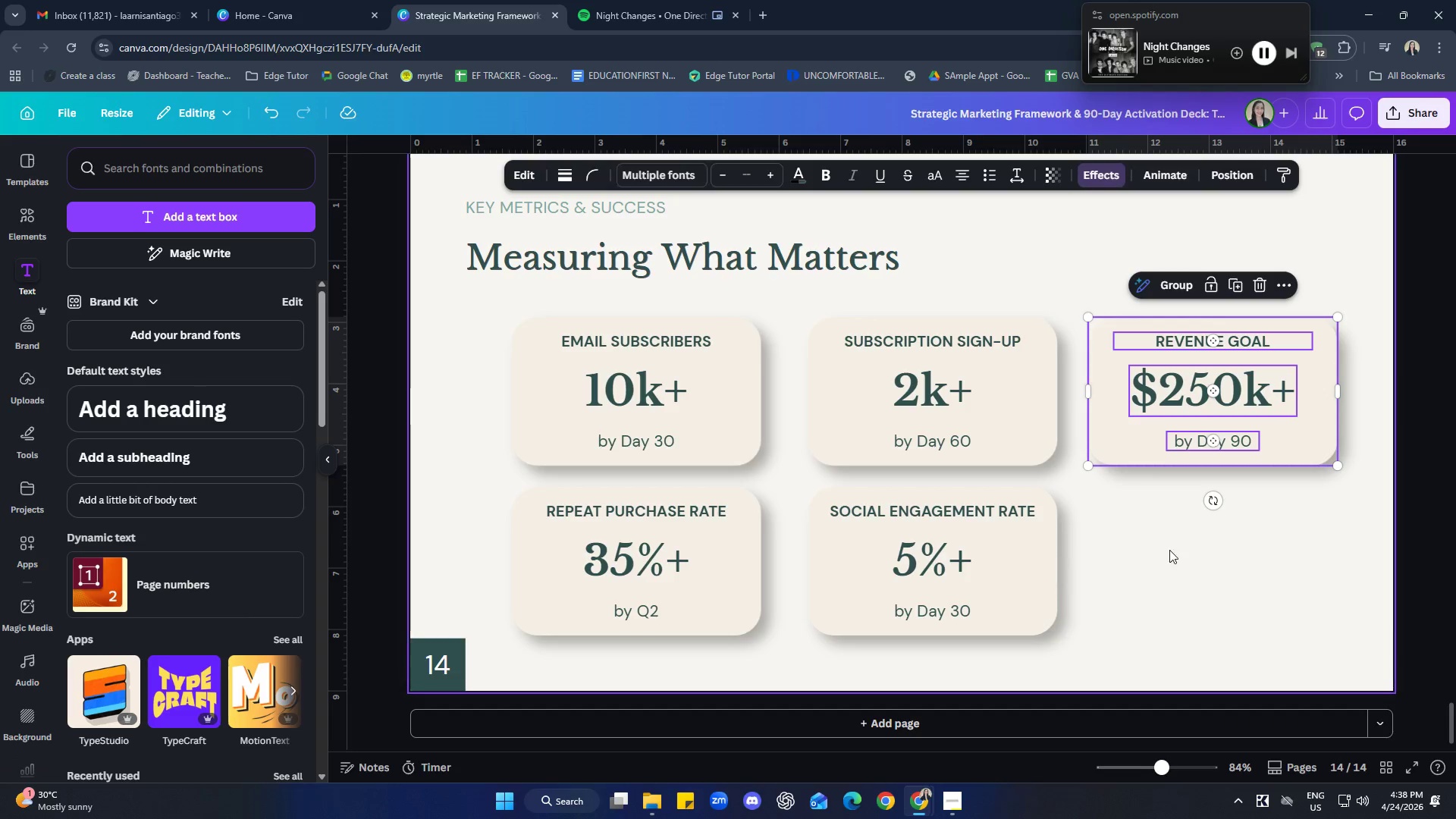 
left_click([1257, 545])
 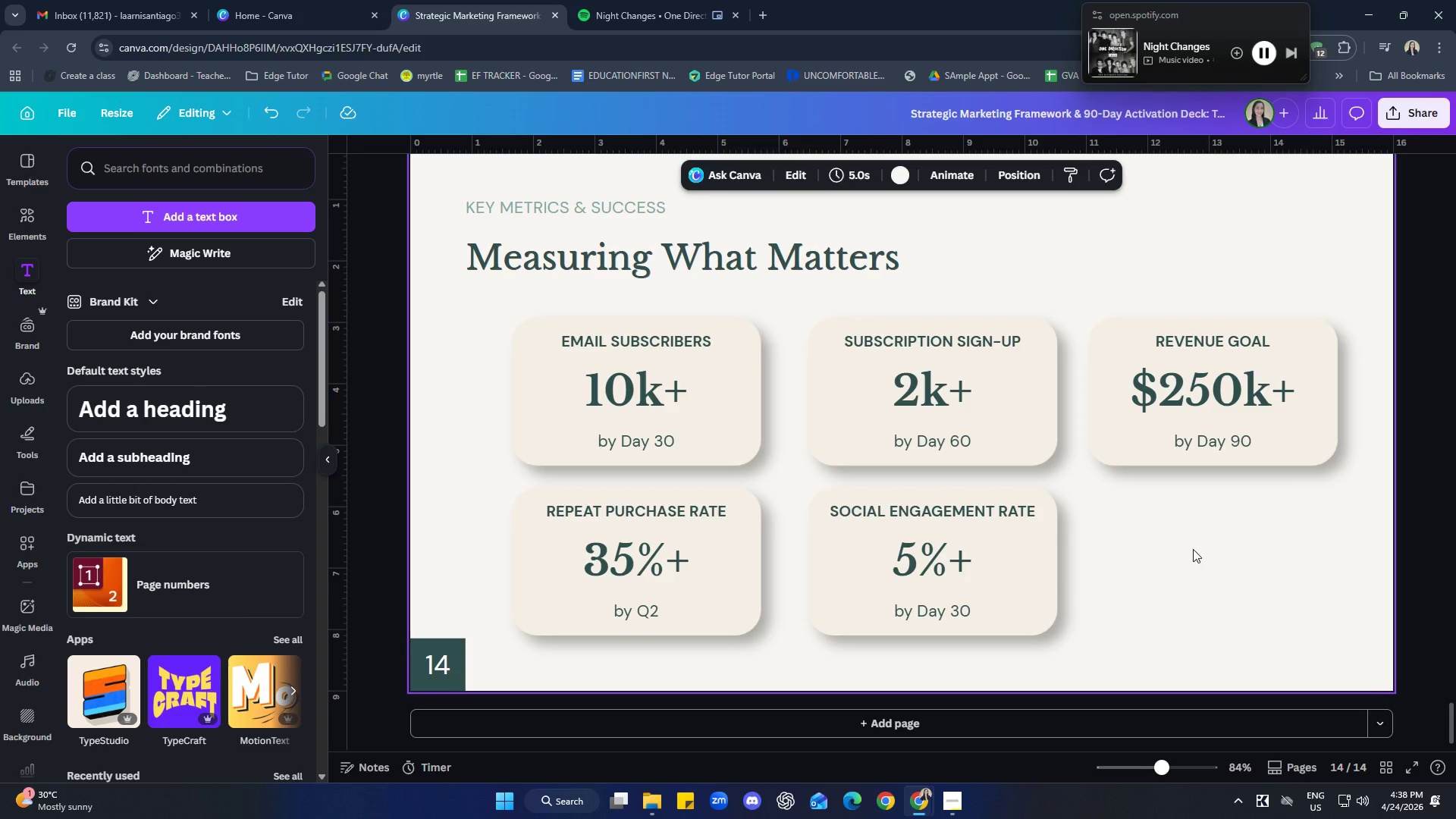 
key(Control+ControlLeft)
 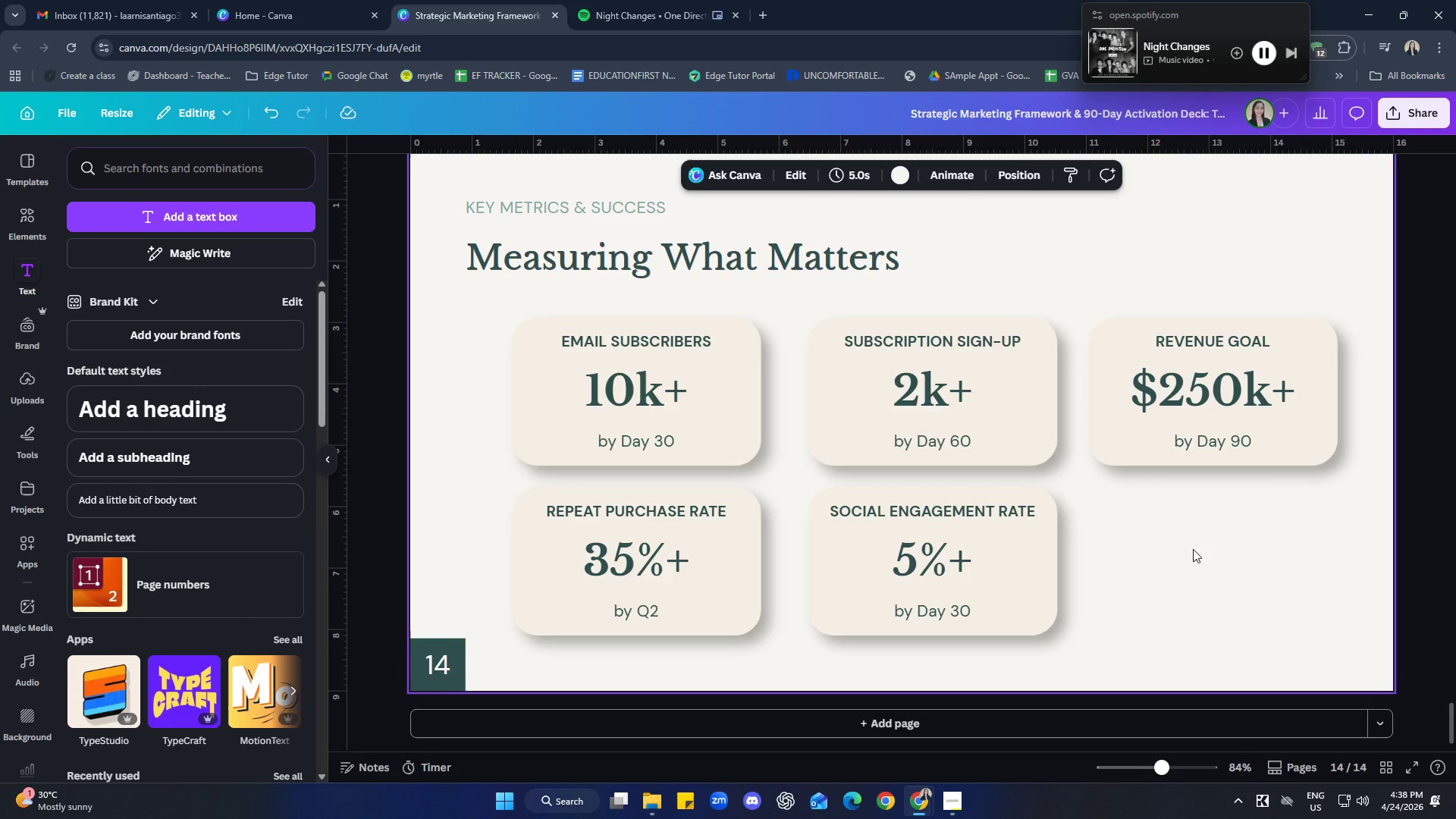 
key(Control+V)
 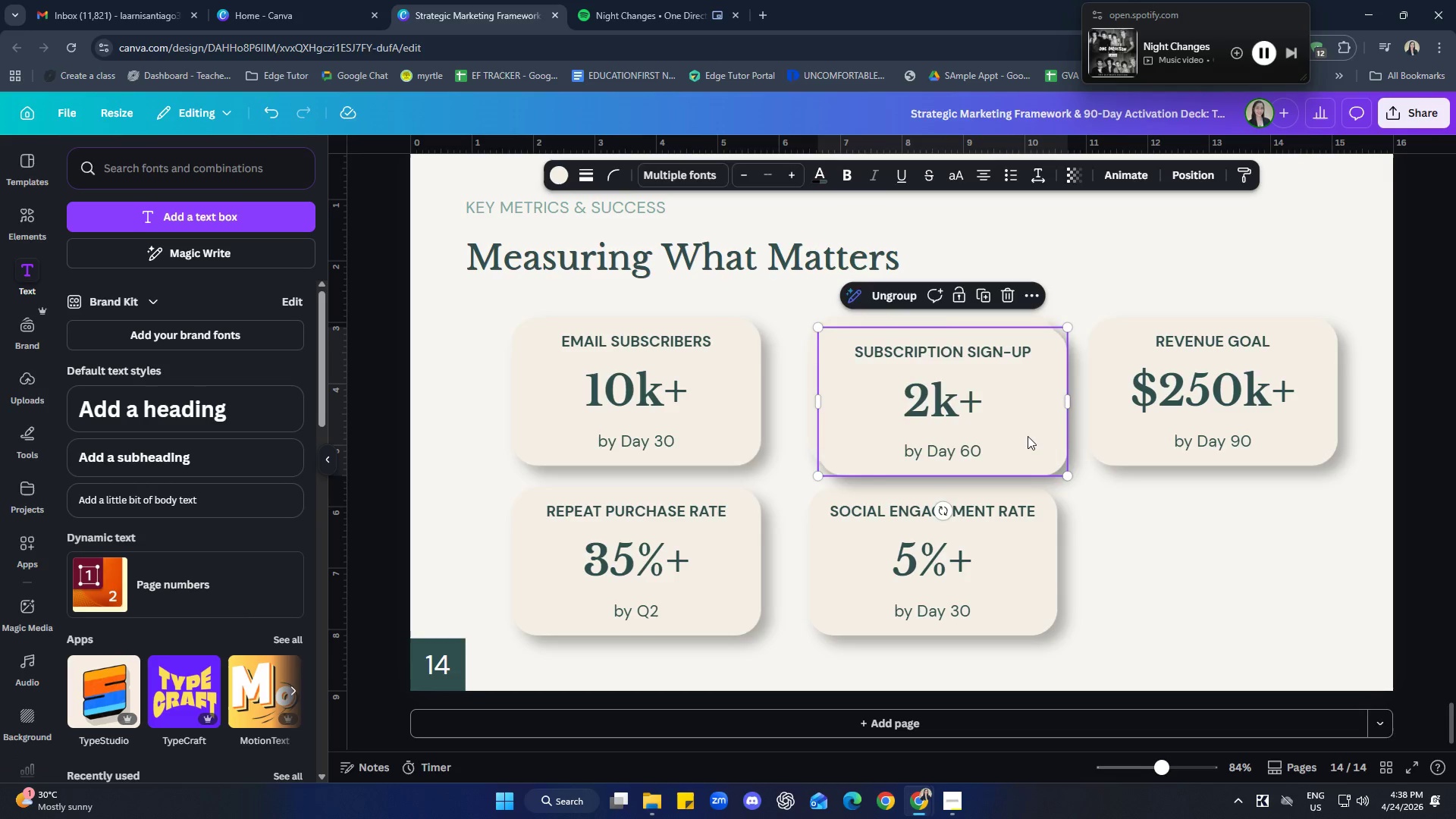 
left_click_drag(start_coordinate=[1028, 436], to_coordinate=[1300, 595])
 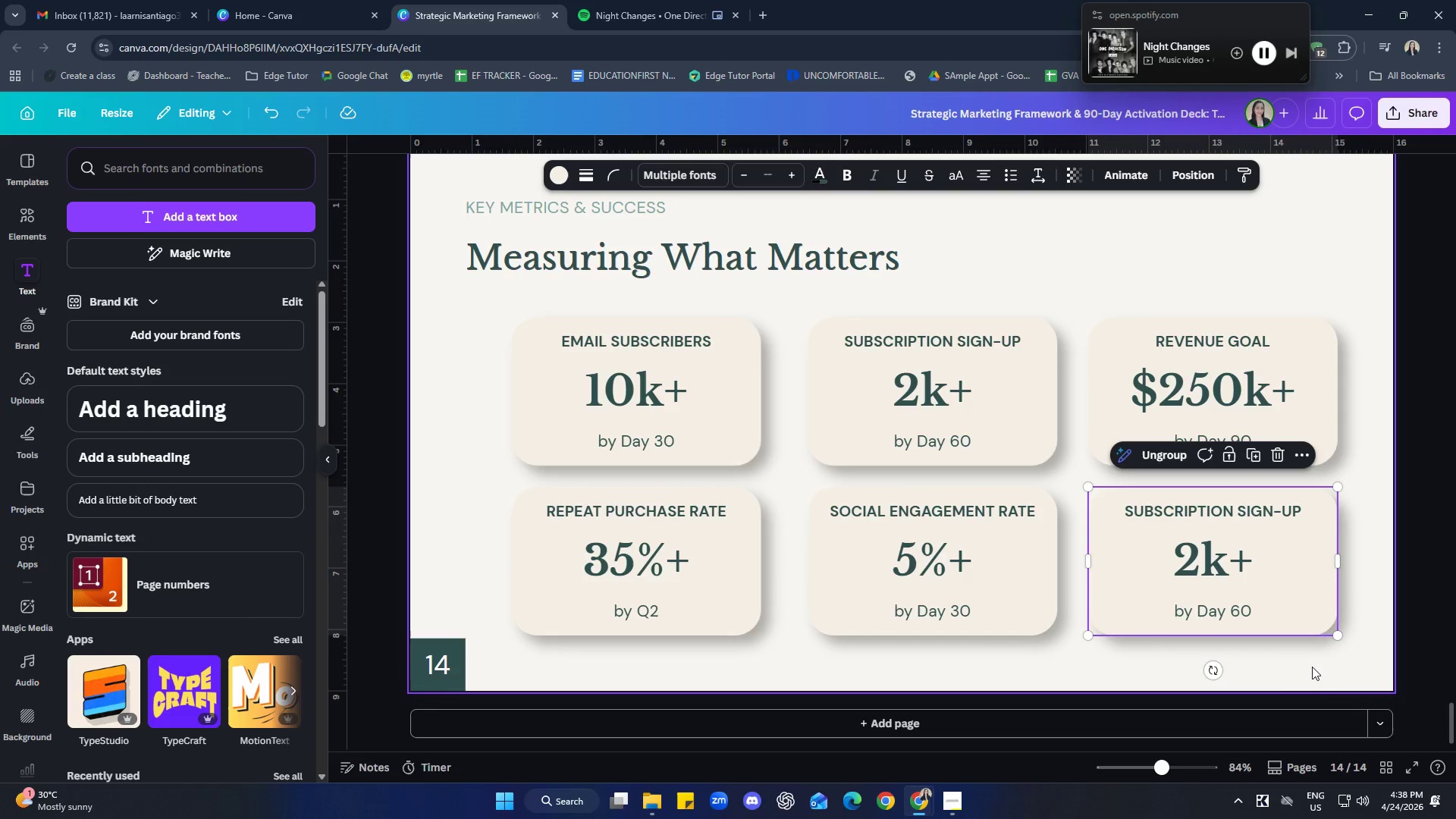 
left_click([1306, 671])
 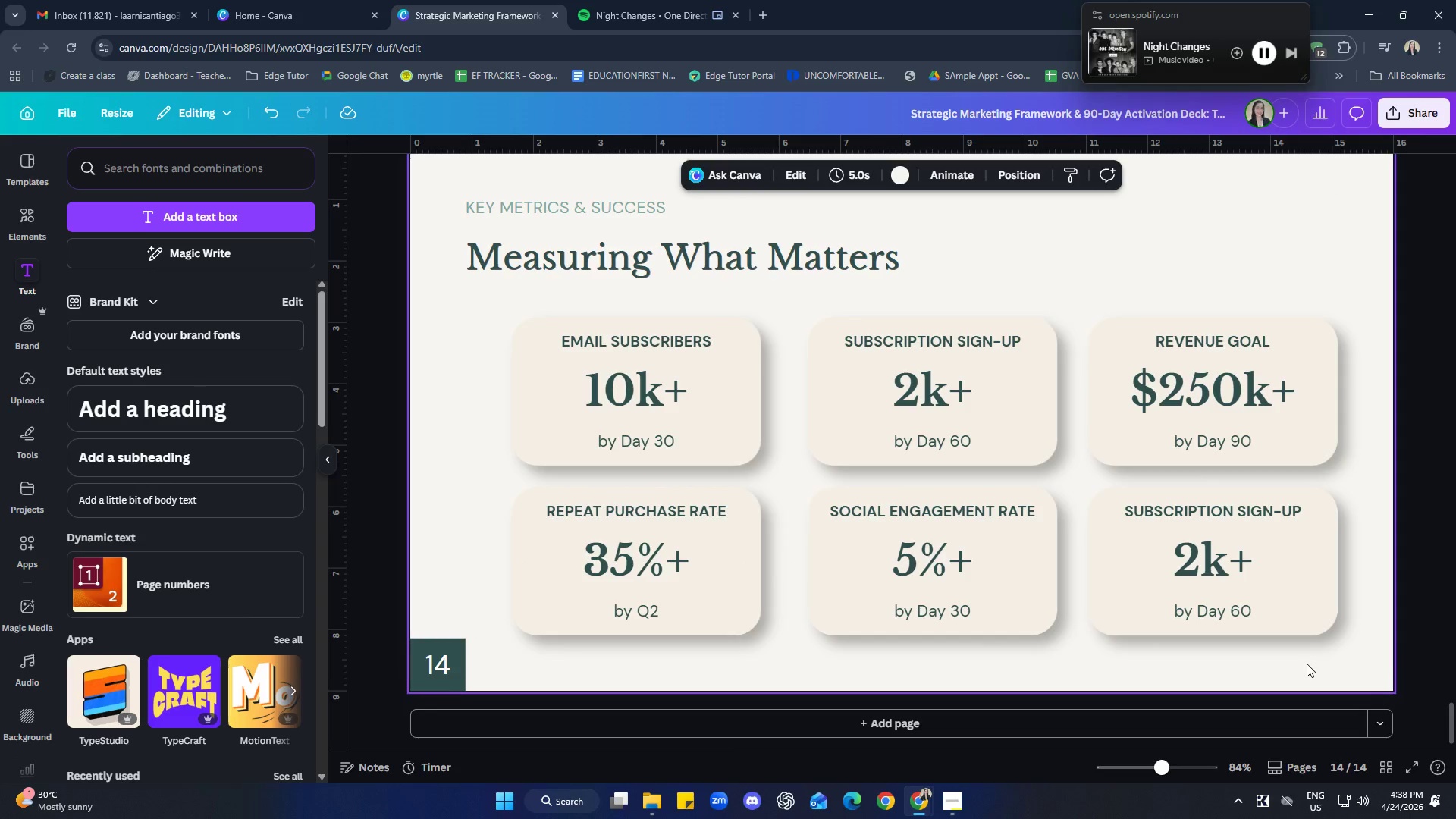 
left_click([1279, 610])
 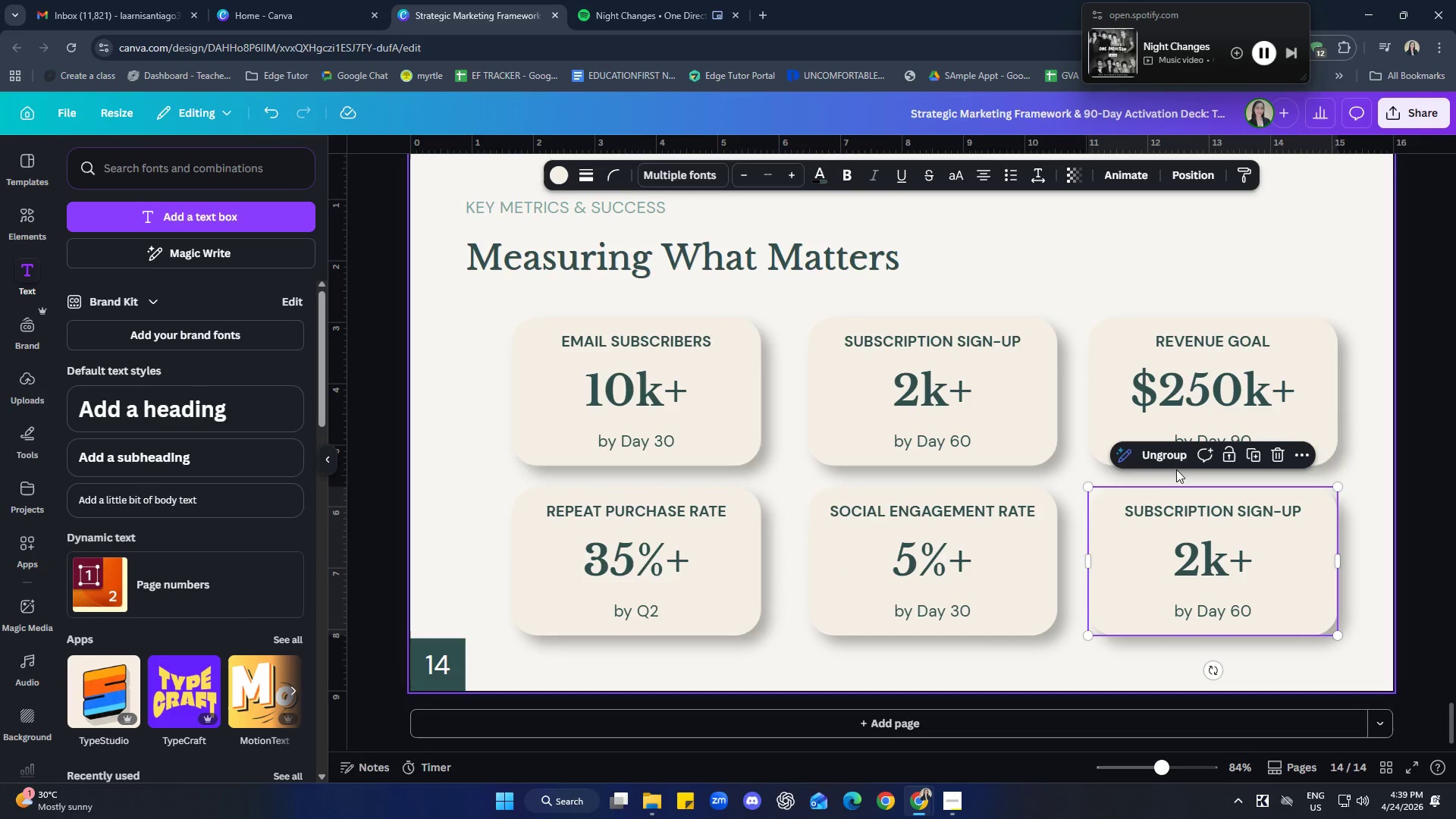 
left_click([1169, 453])
 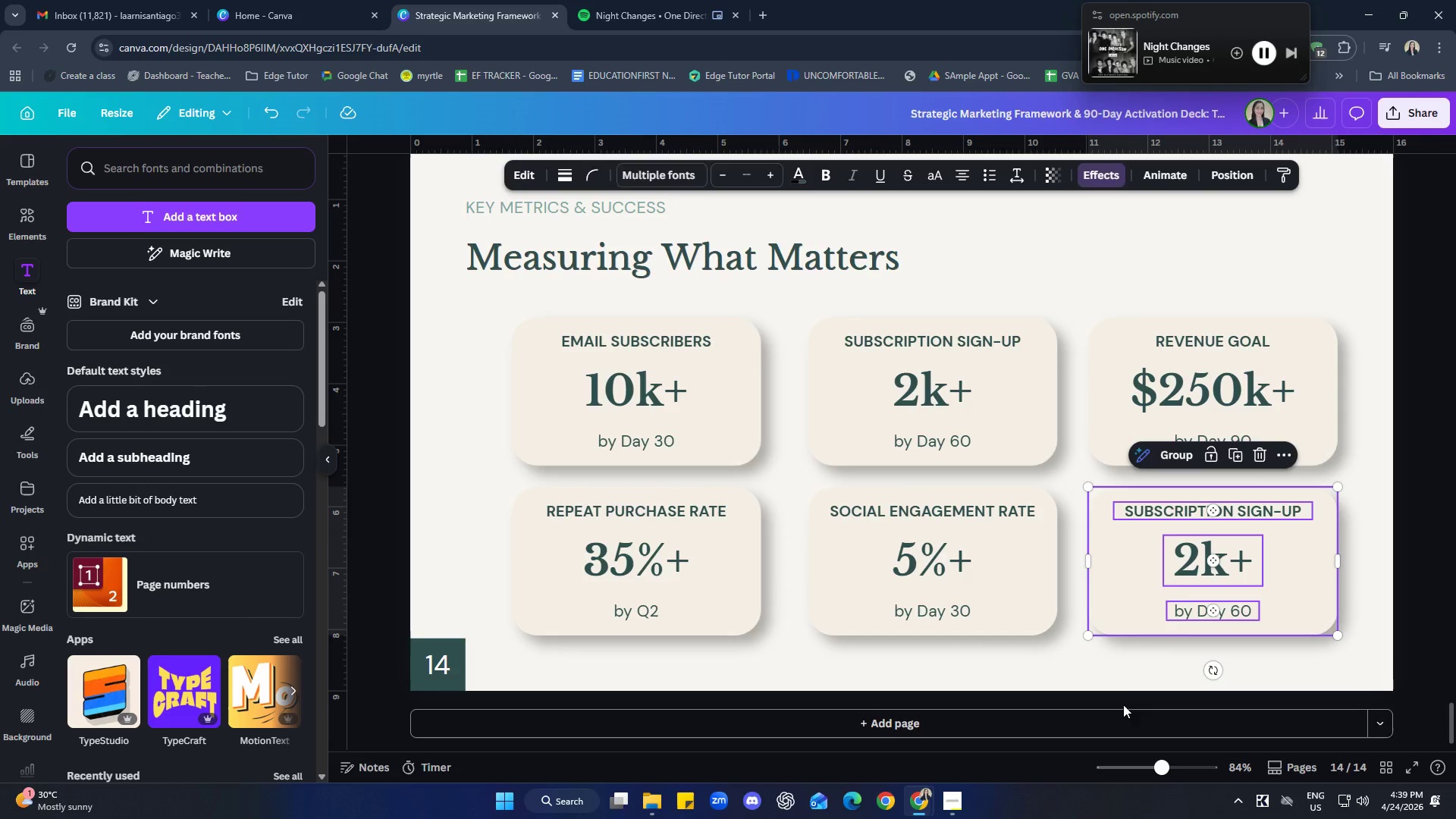 
left_click([1117, 670])
 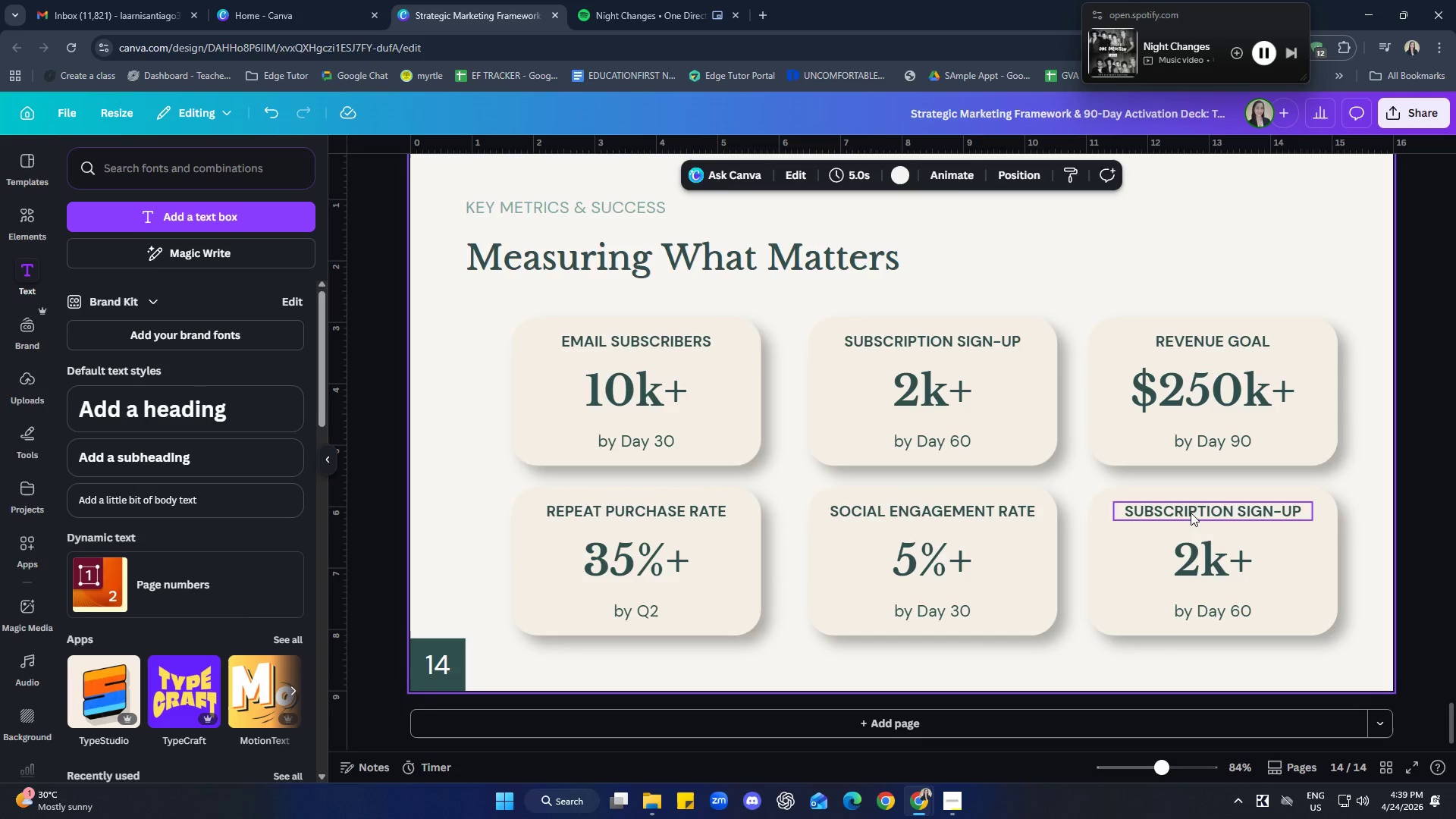 
double_click([1192, 510])
 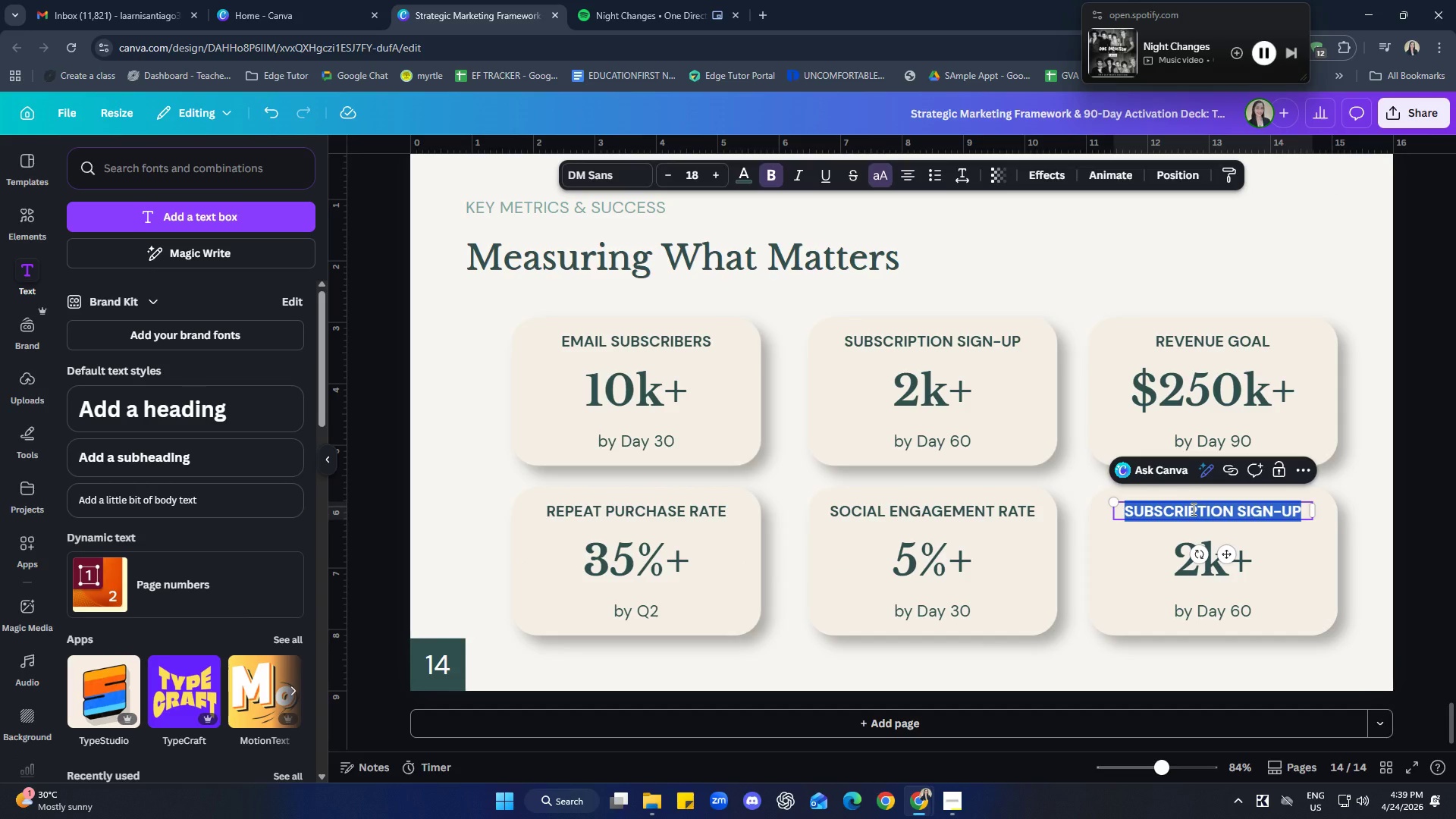 
type(customer satiscf)
key(Backspace)
key(Backspace)
type(faction)
 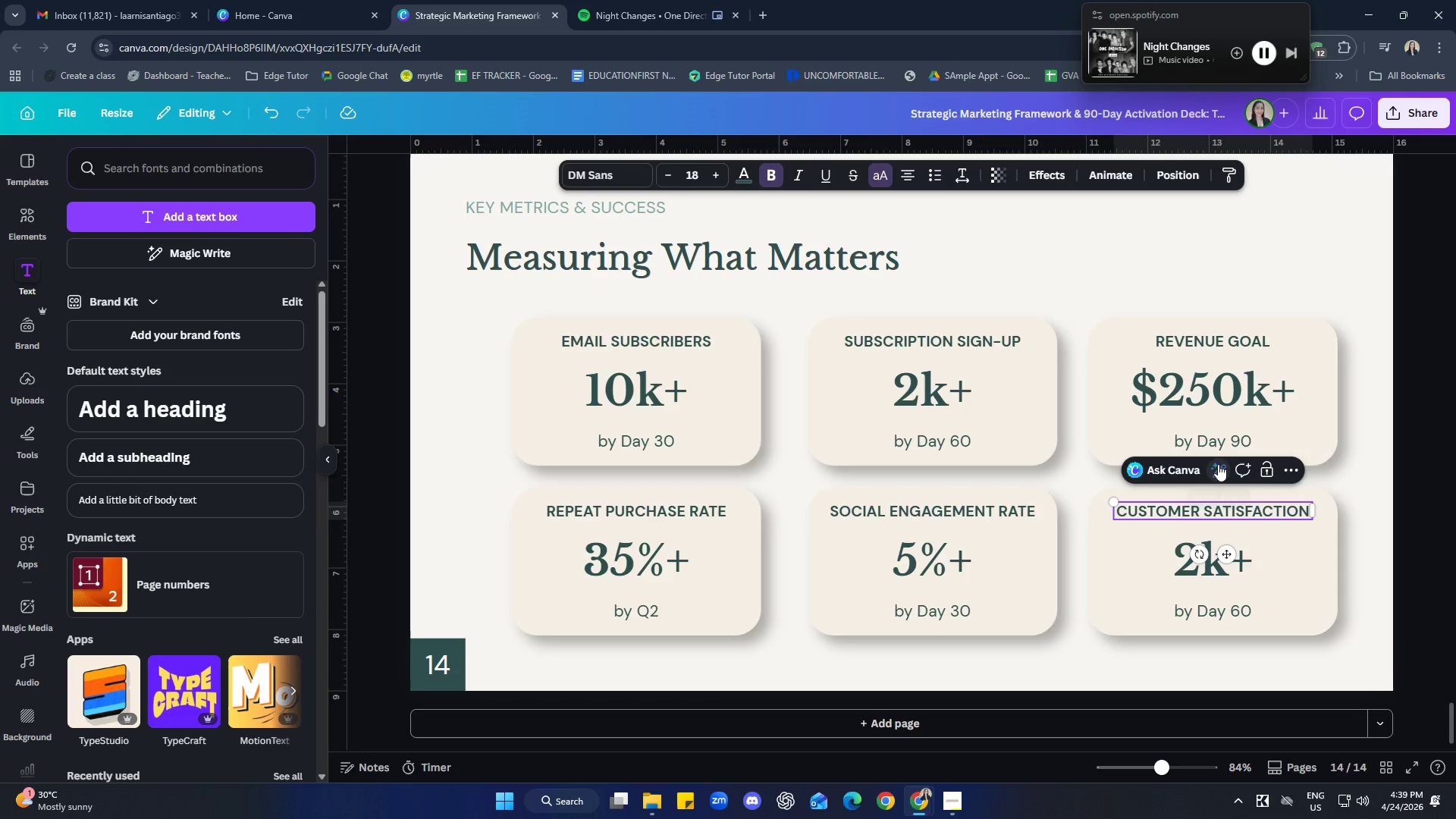 
left_click([1269, 657])
 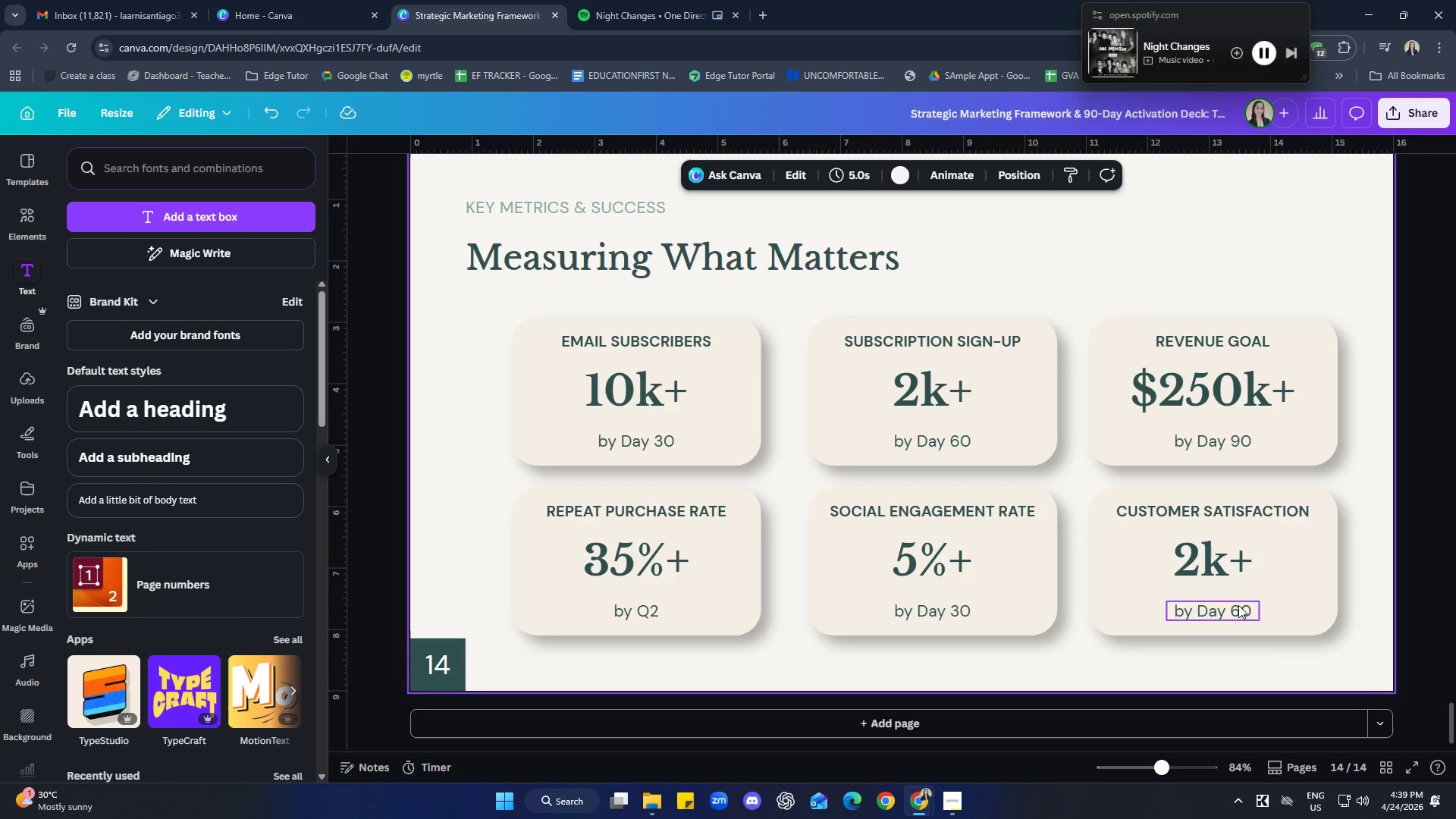 
double_click([1230, 563])
 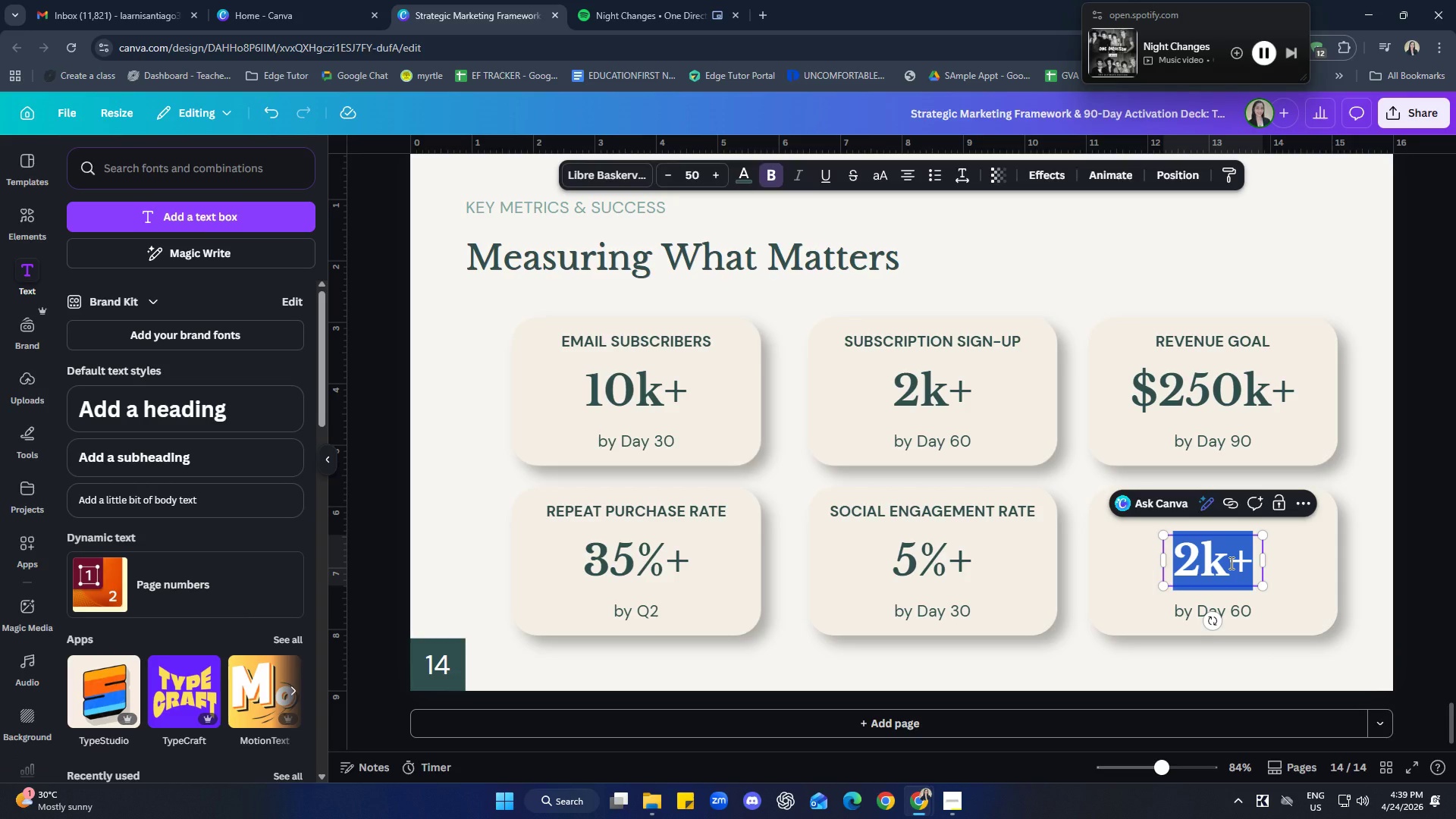 
type(90%+)
 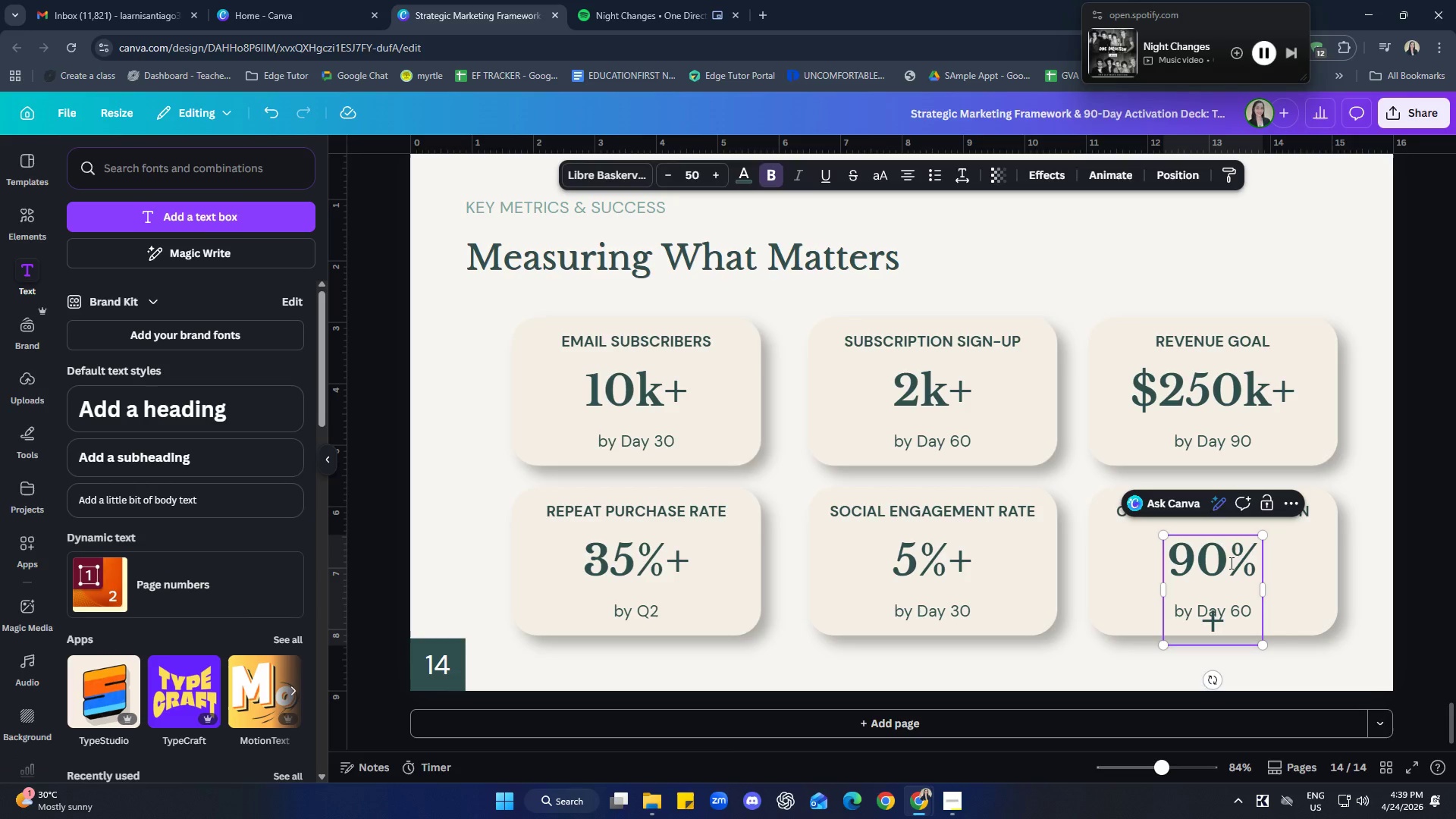 
left_click_drag(start_coordinate=[1270, 584], to_coordinate=[1291, 576])
 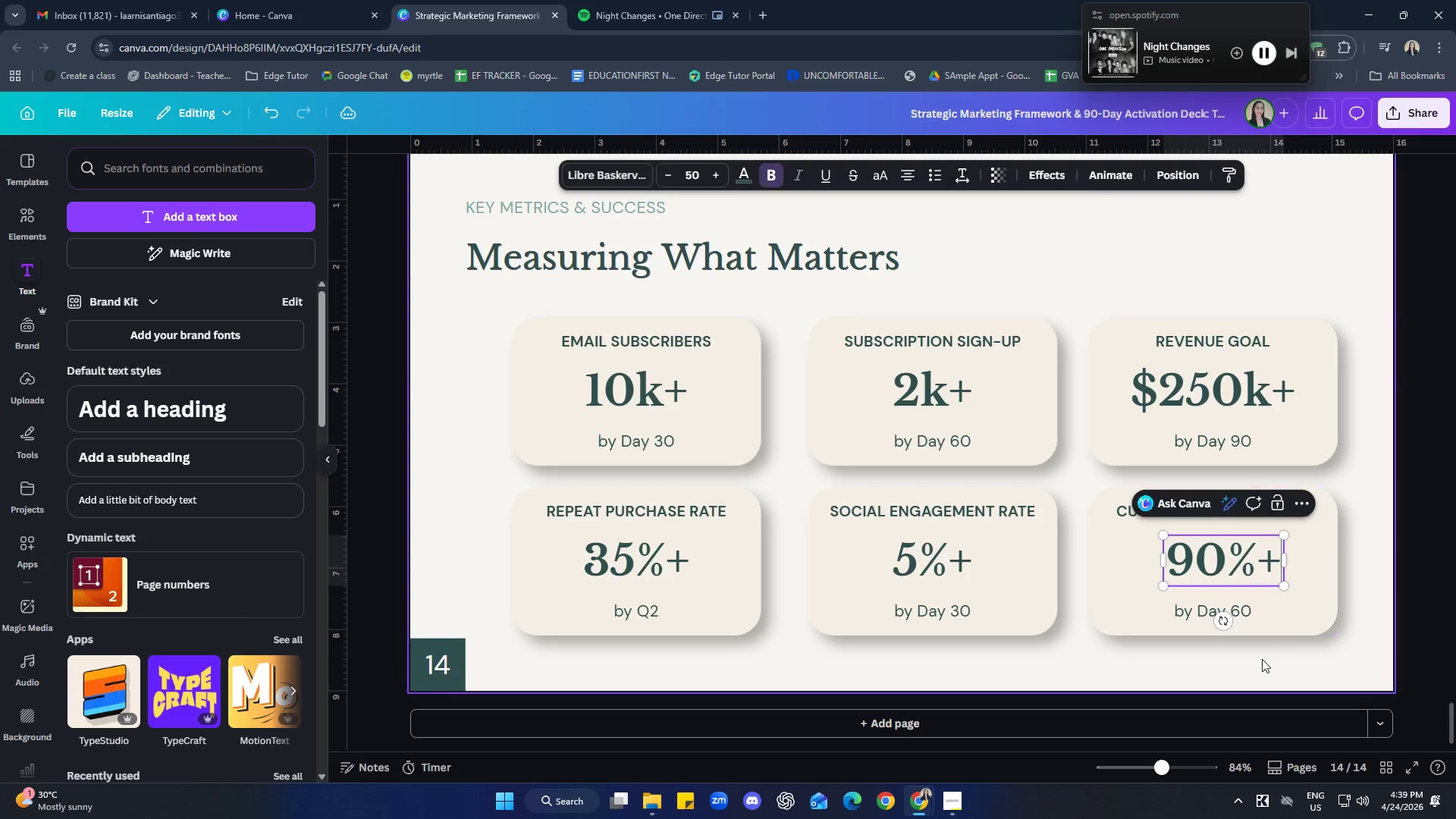 
left_click([1262, 659])
 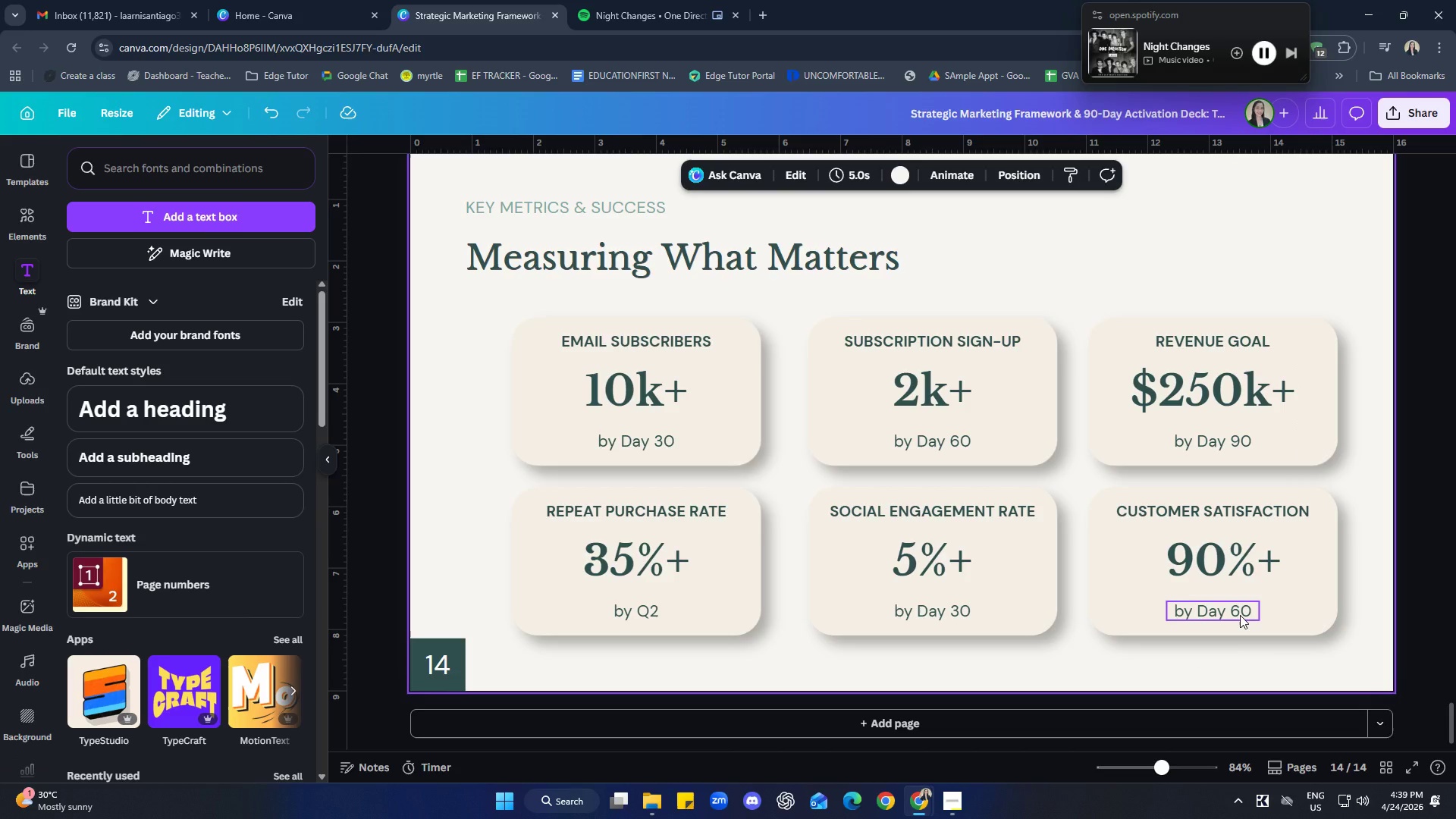 
left_click([1240, 615])
 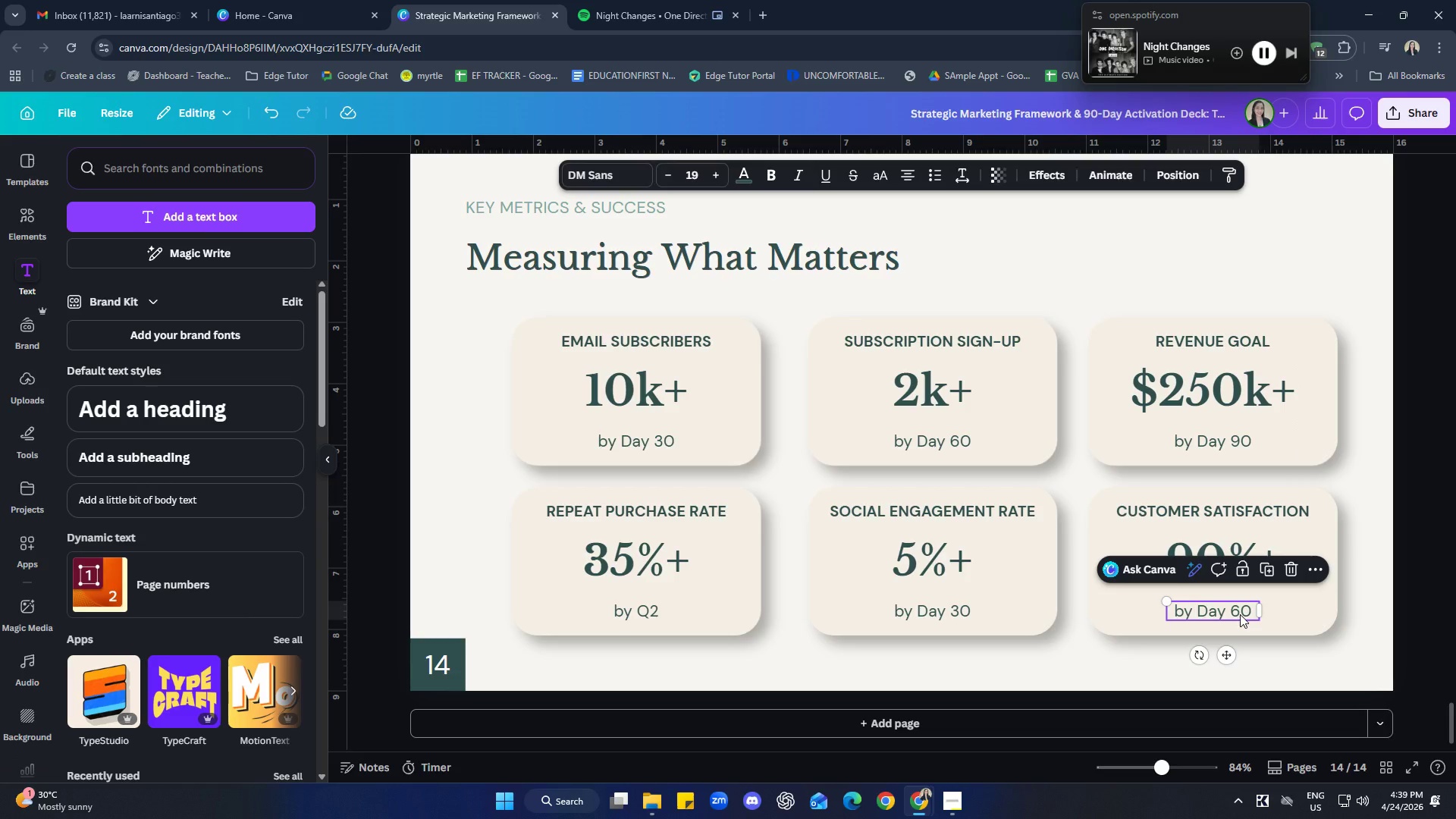 
left_click([1240, 614])
 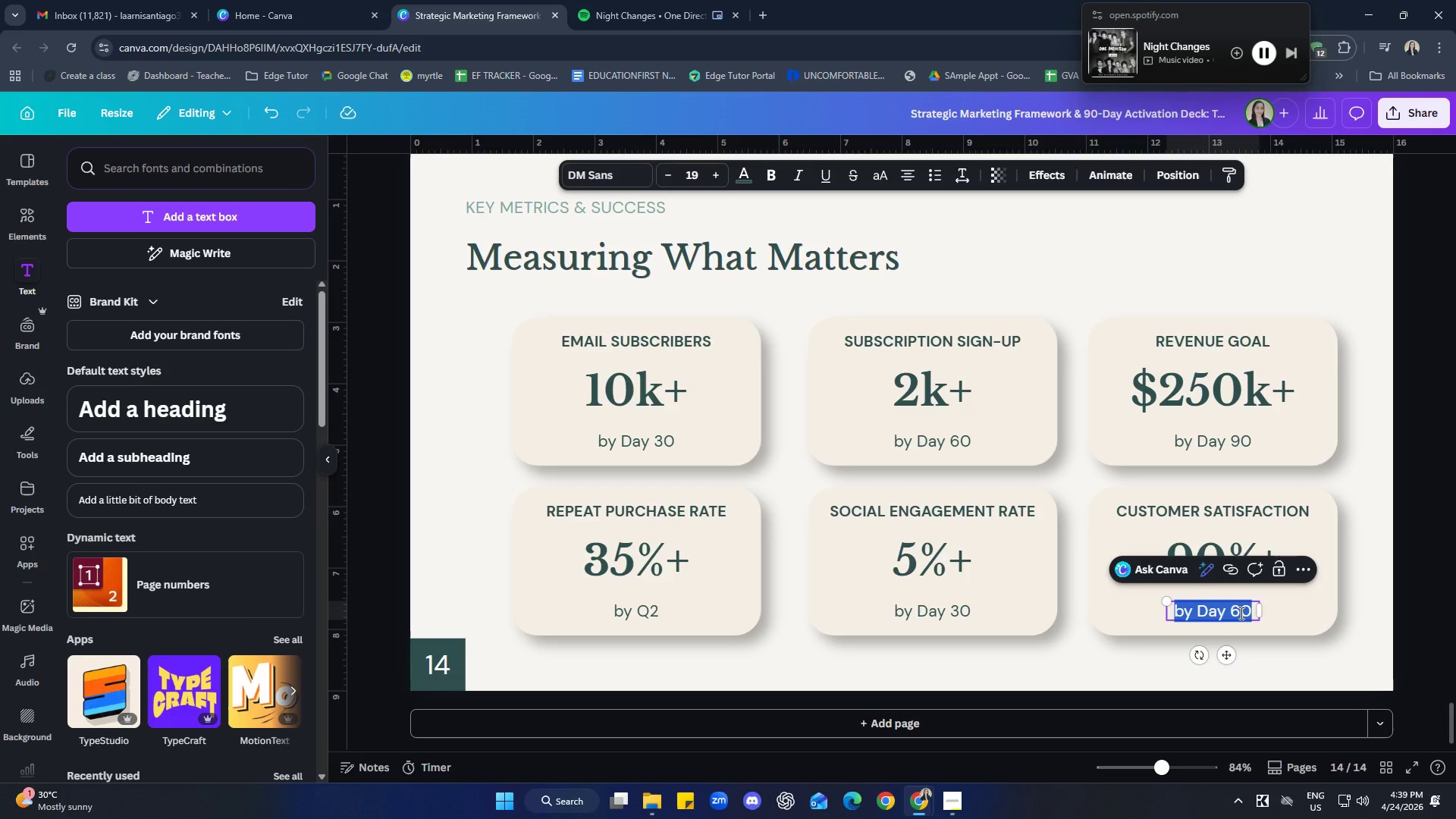 
type(positive reviews)
 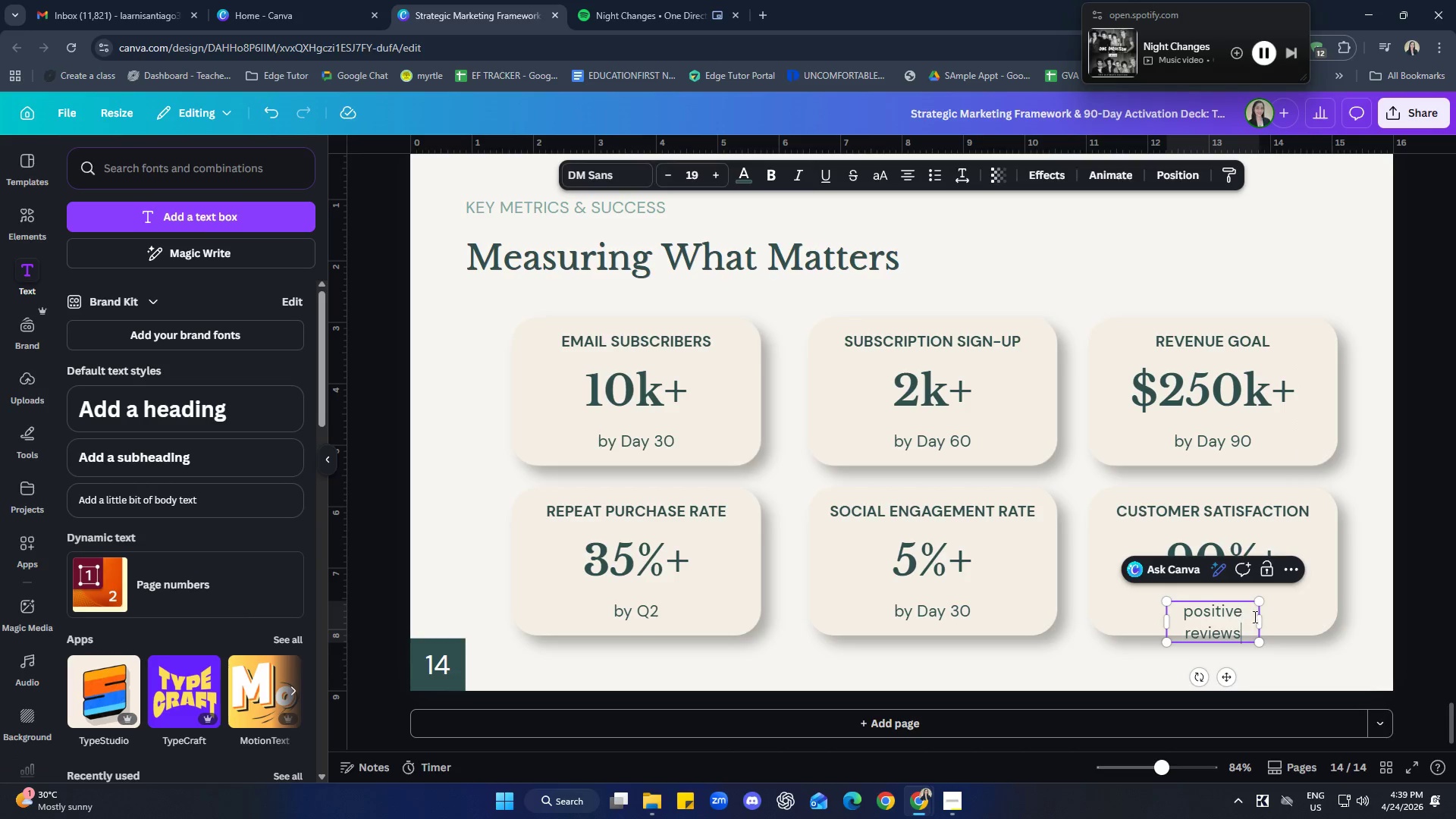 
left_click([1259, 617])
 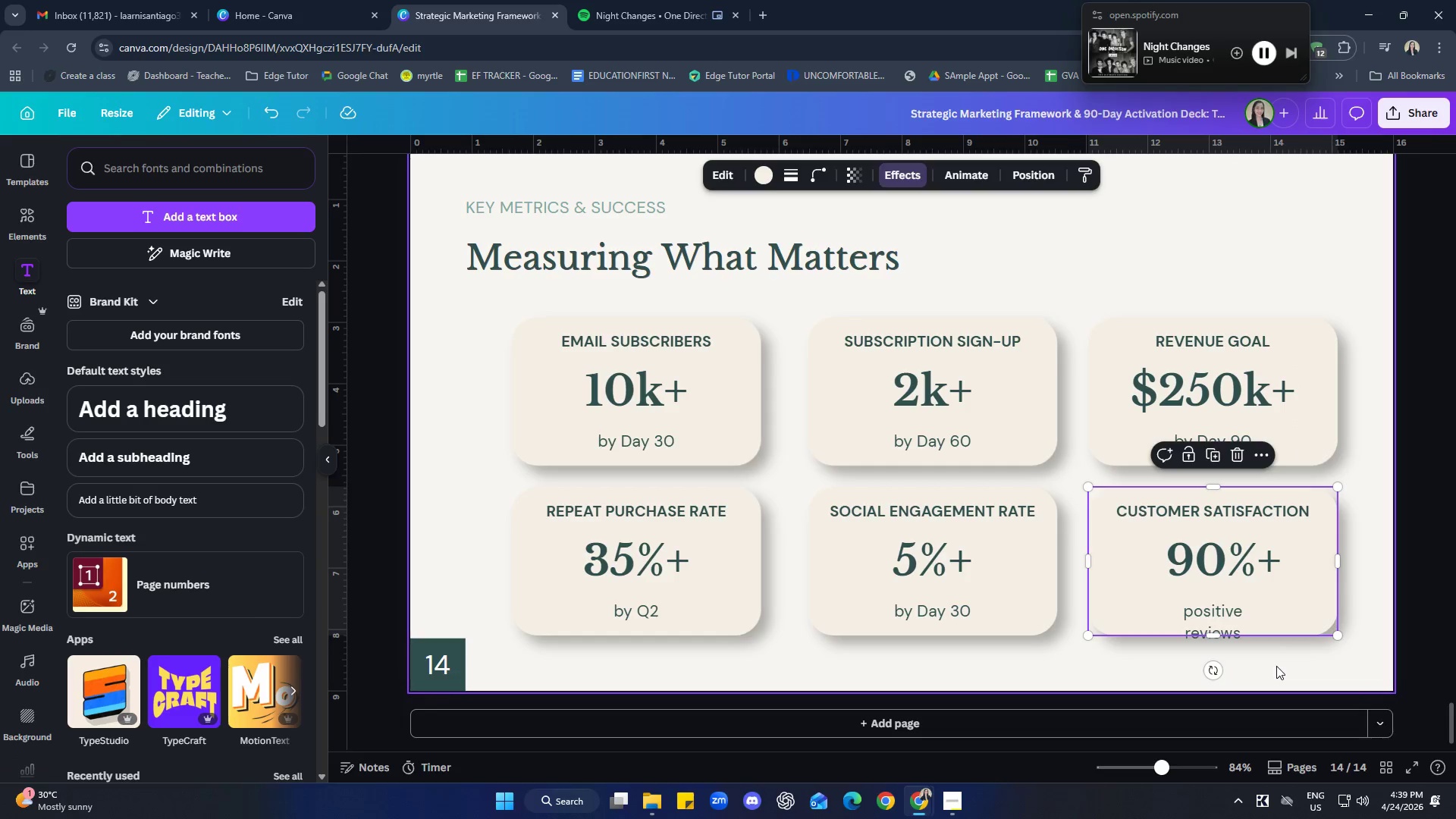 
double_click([1230, 619])
 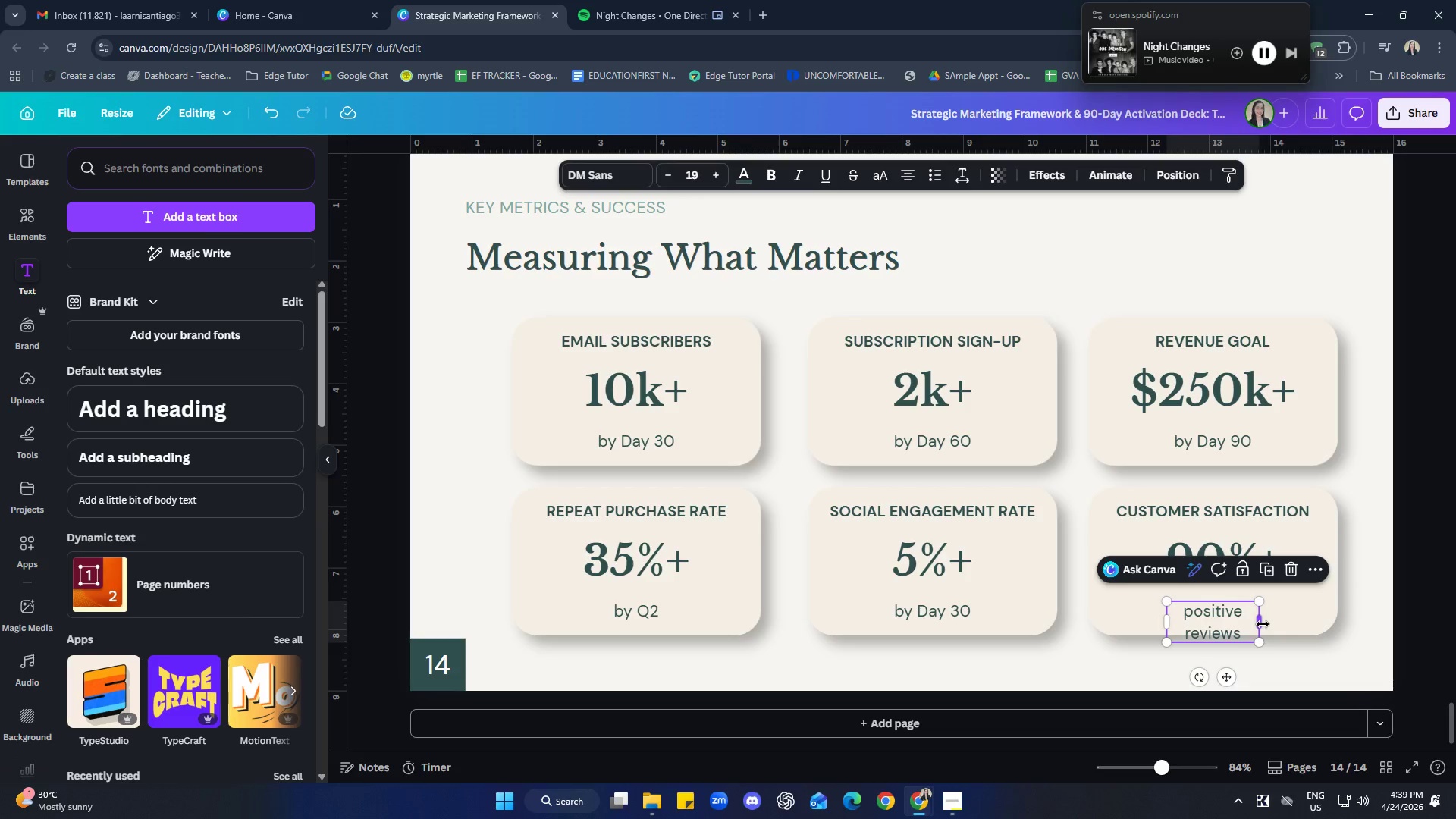 
left_click_drag(start_coordinate=[1263, 624], to_coordinate=[1295, 608])
 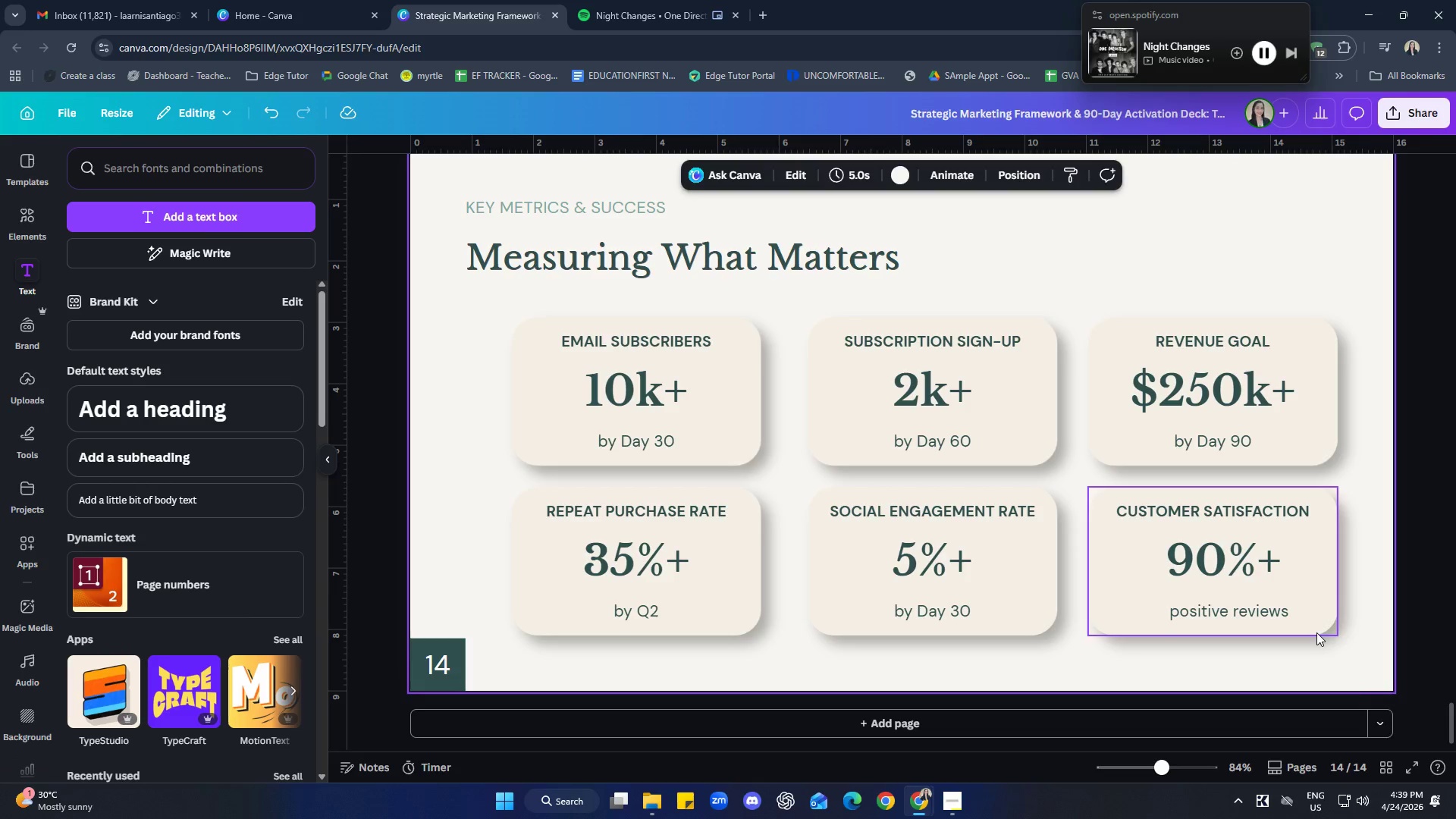 
left_click_drag(start_coordinate=[1311, 654], to_coordinate=[1109, 487])
 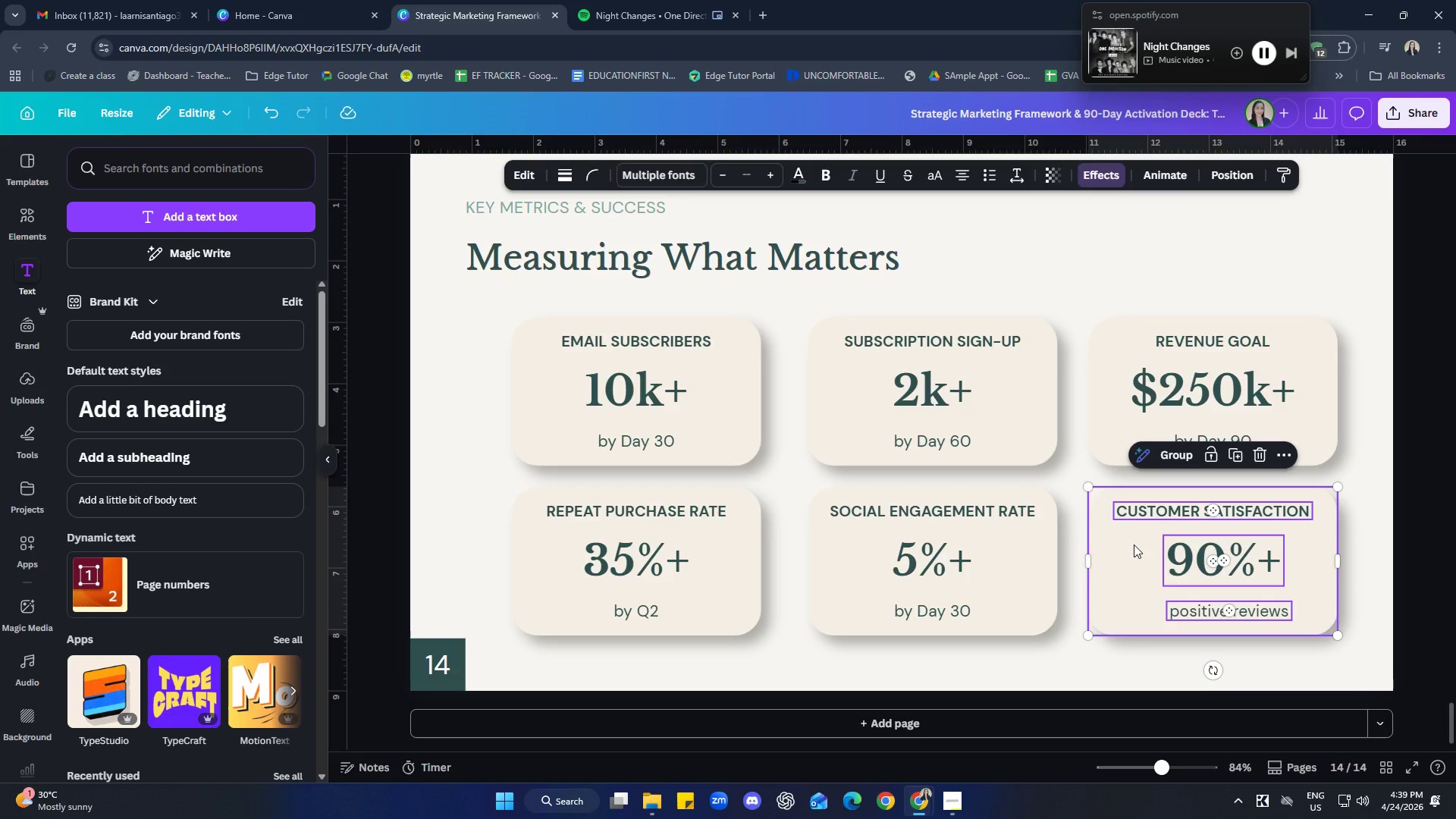 
right_click([1134, 544])
 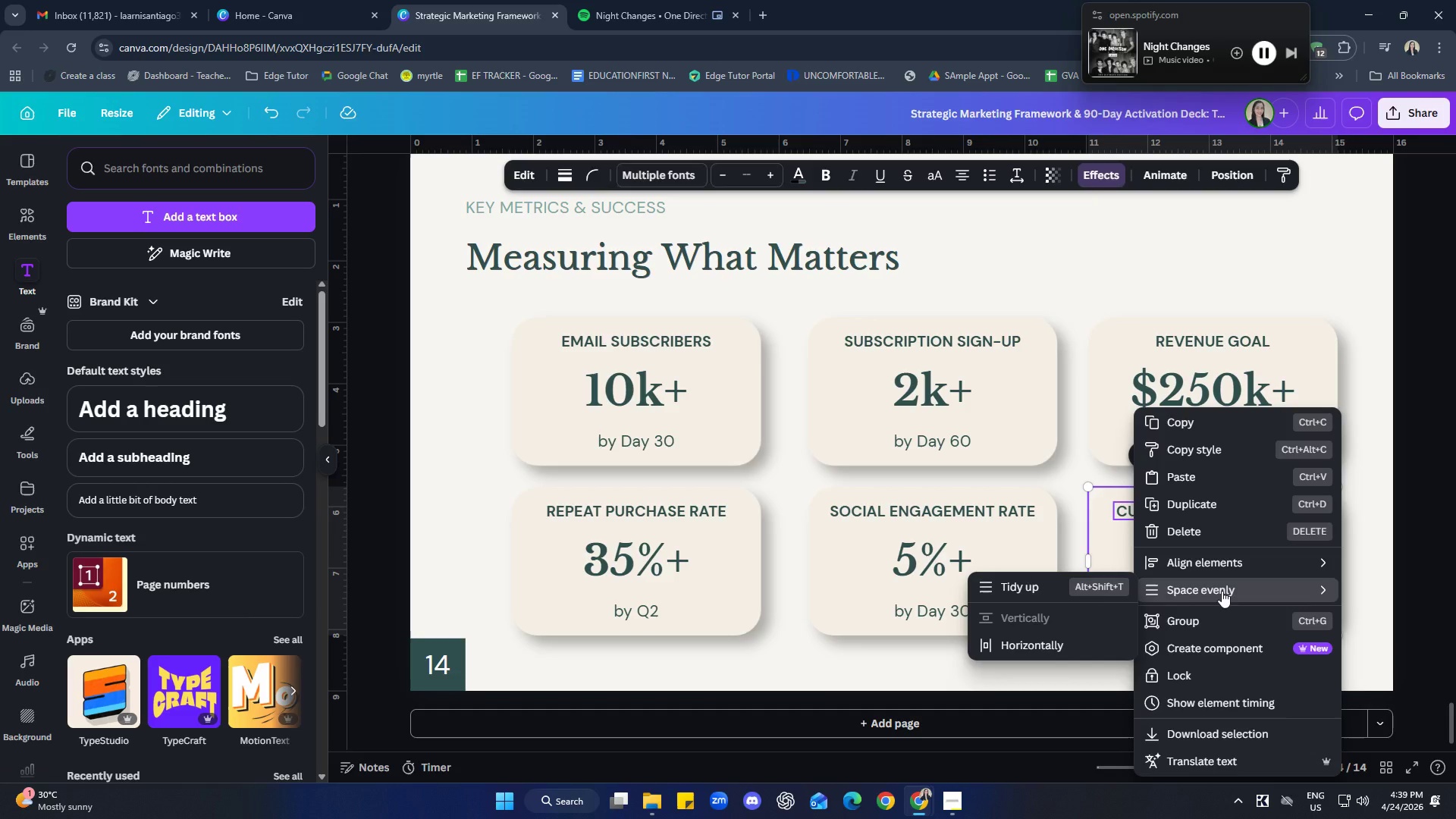 
left_click([1031, 576])
 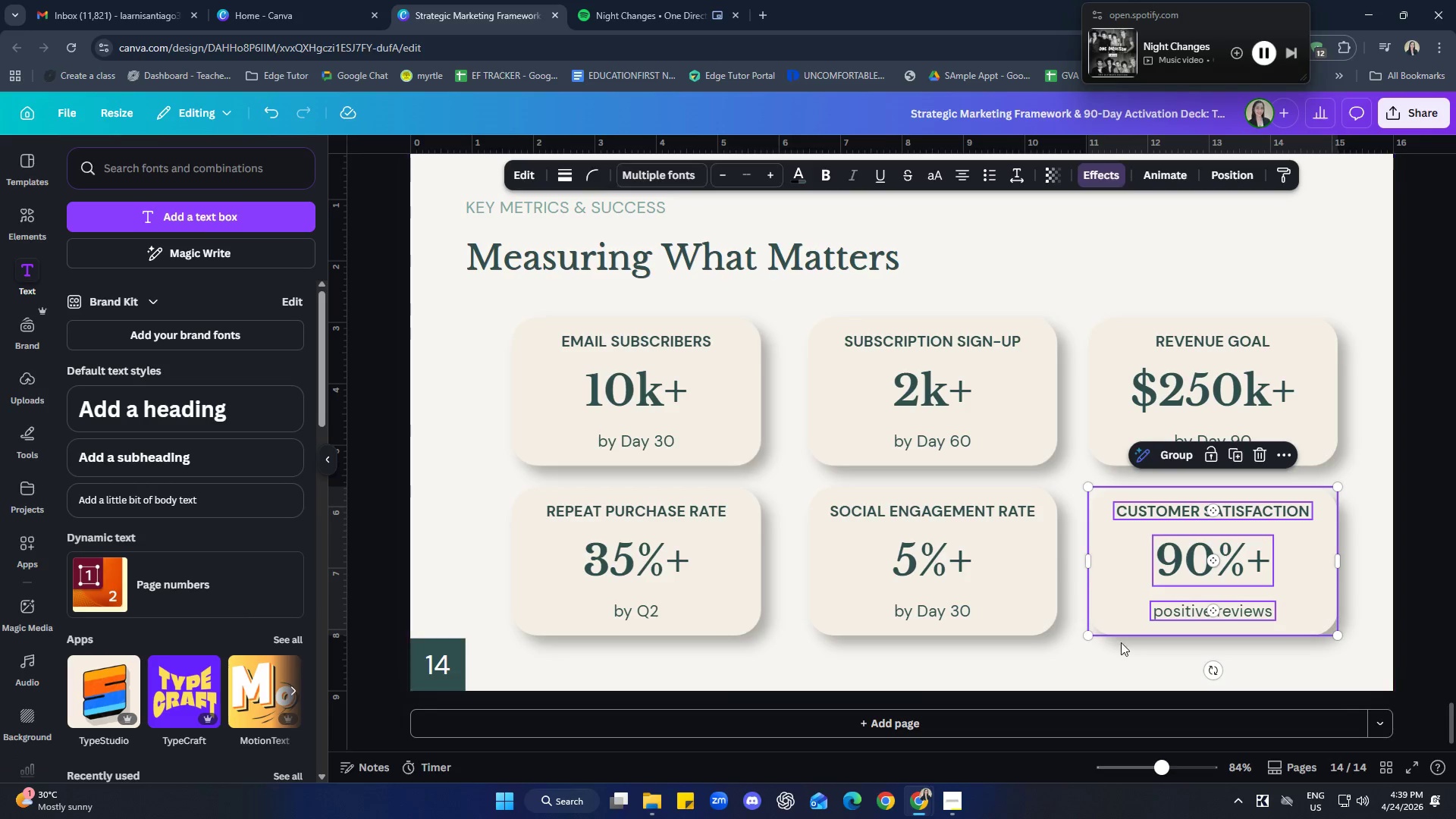 
left_click([1111, 675])
 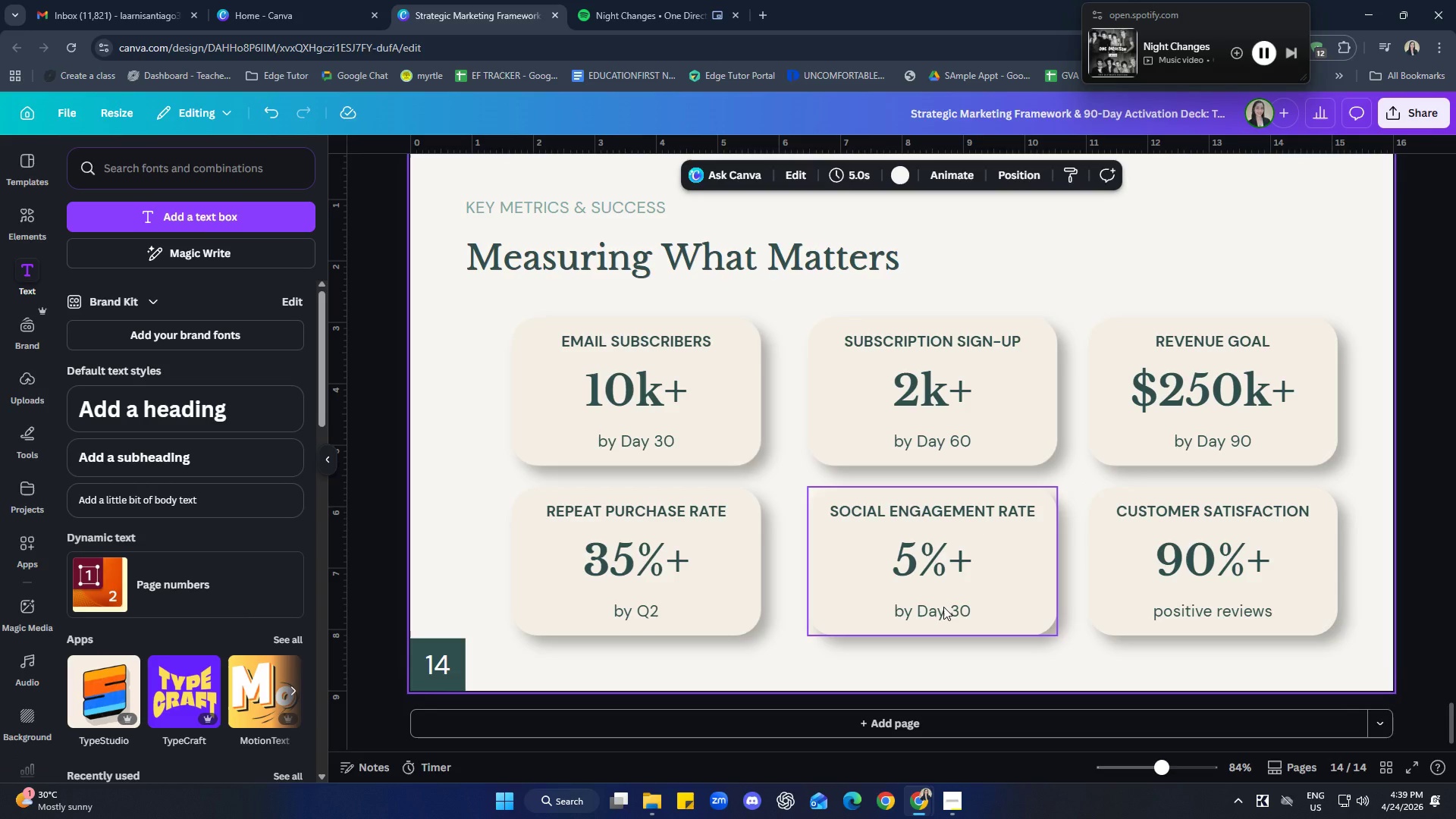 
left_click([943, 607])
 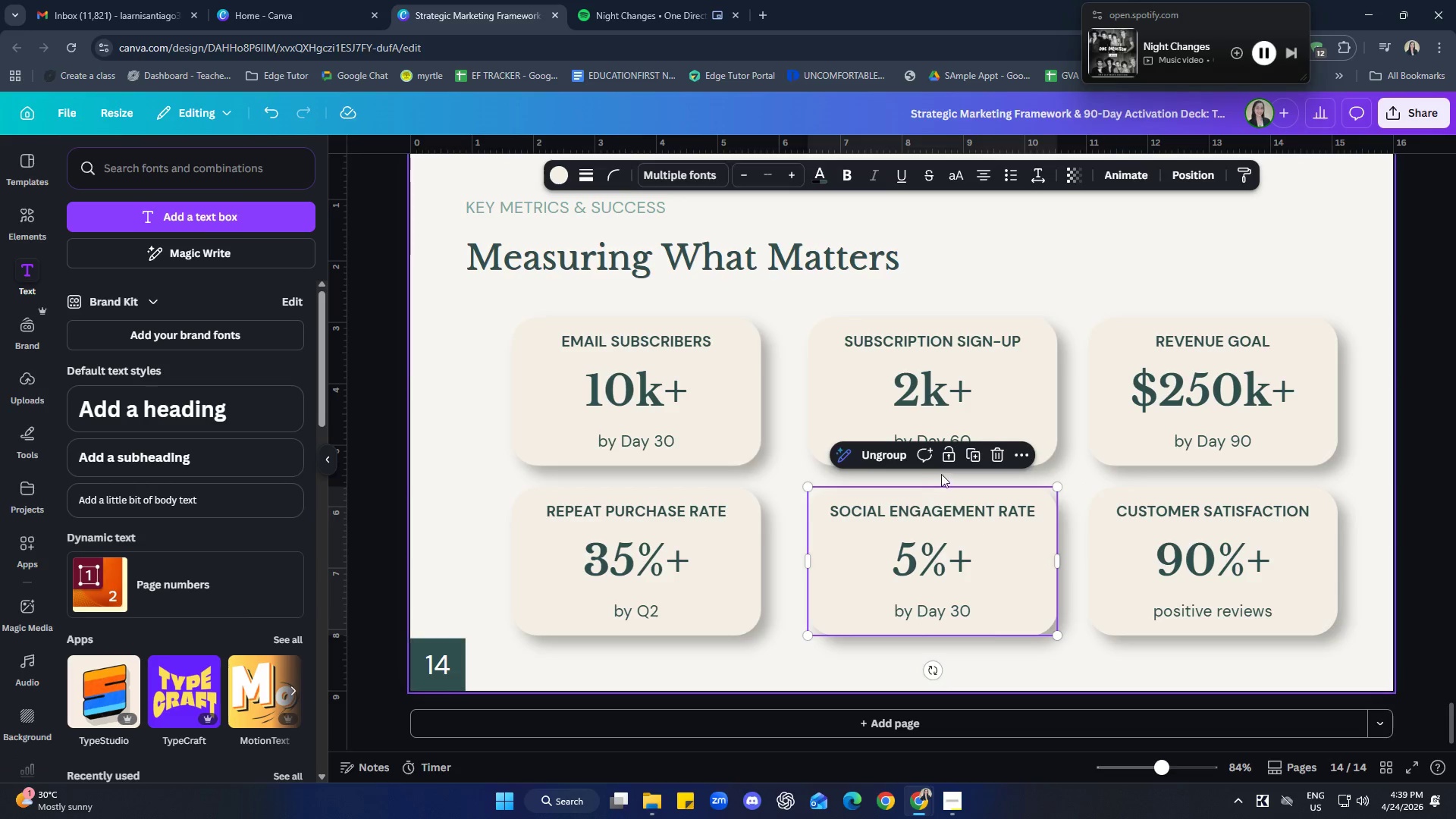 
left_click([884, 458])
 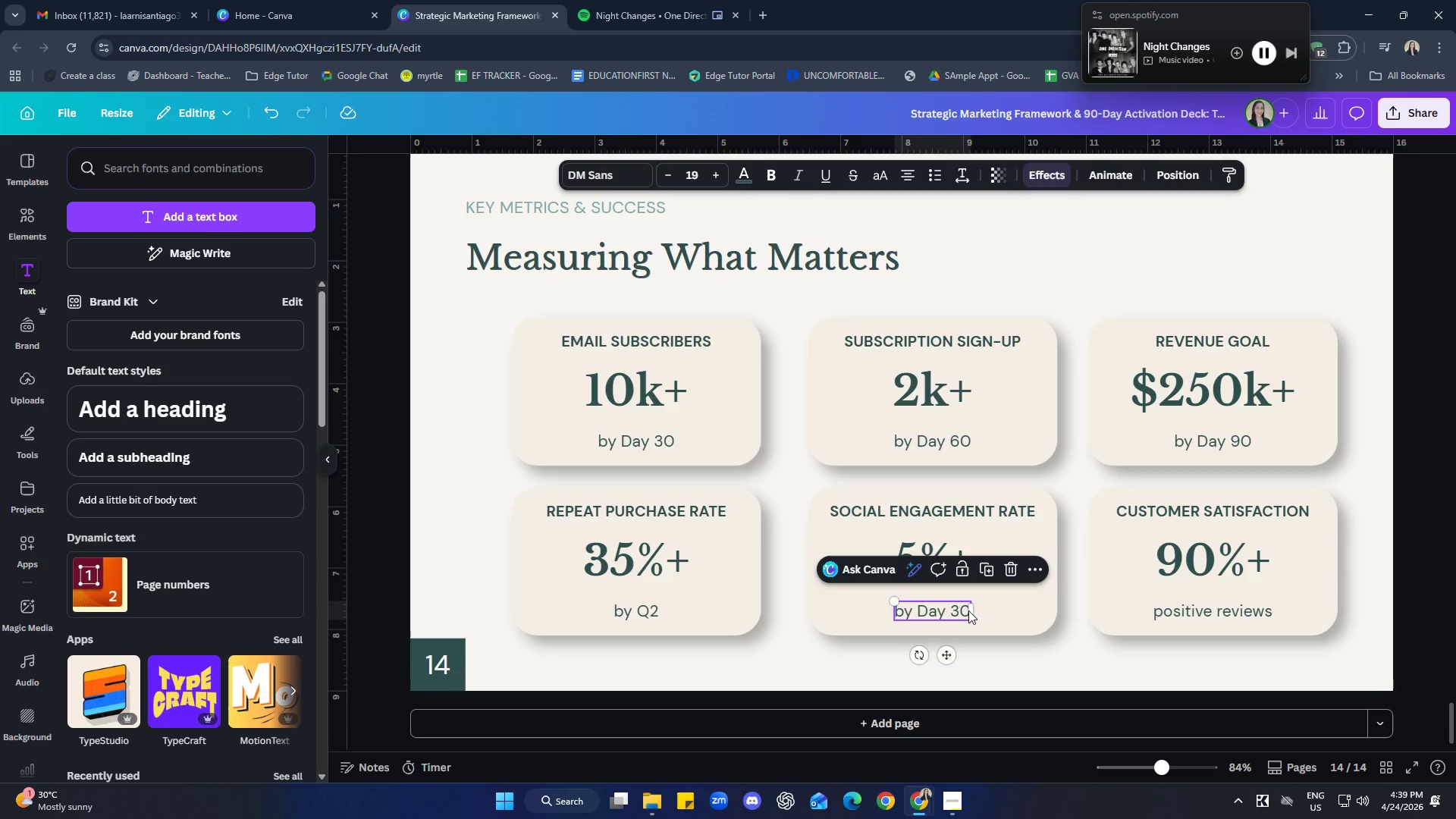 
double_click([959, 609])
 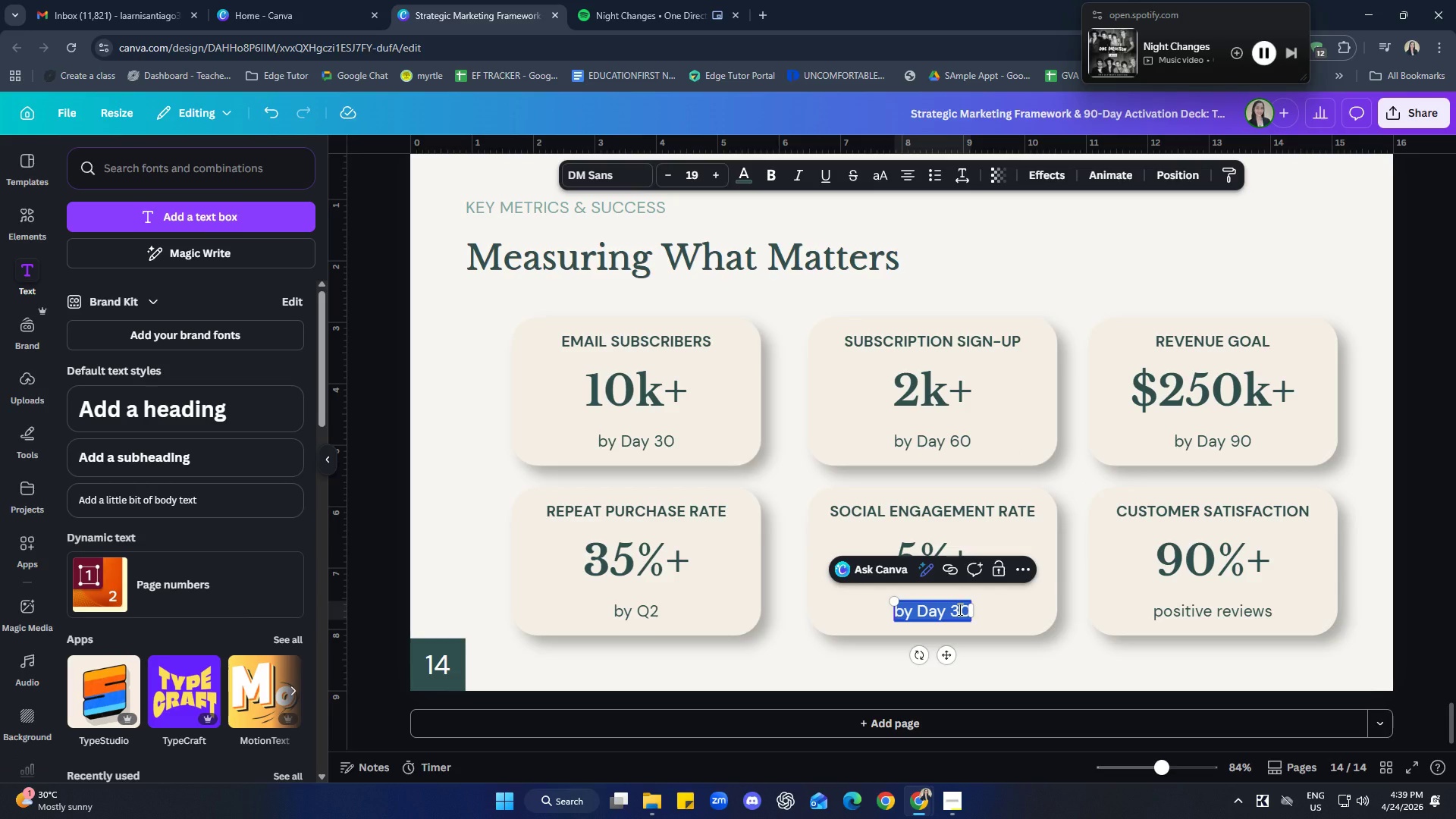 
type(average)
 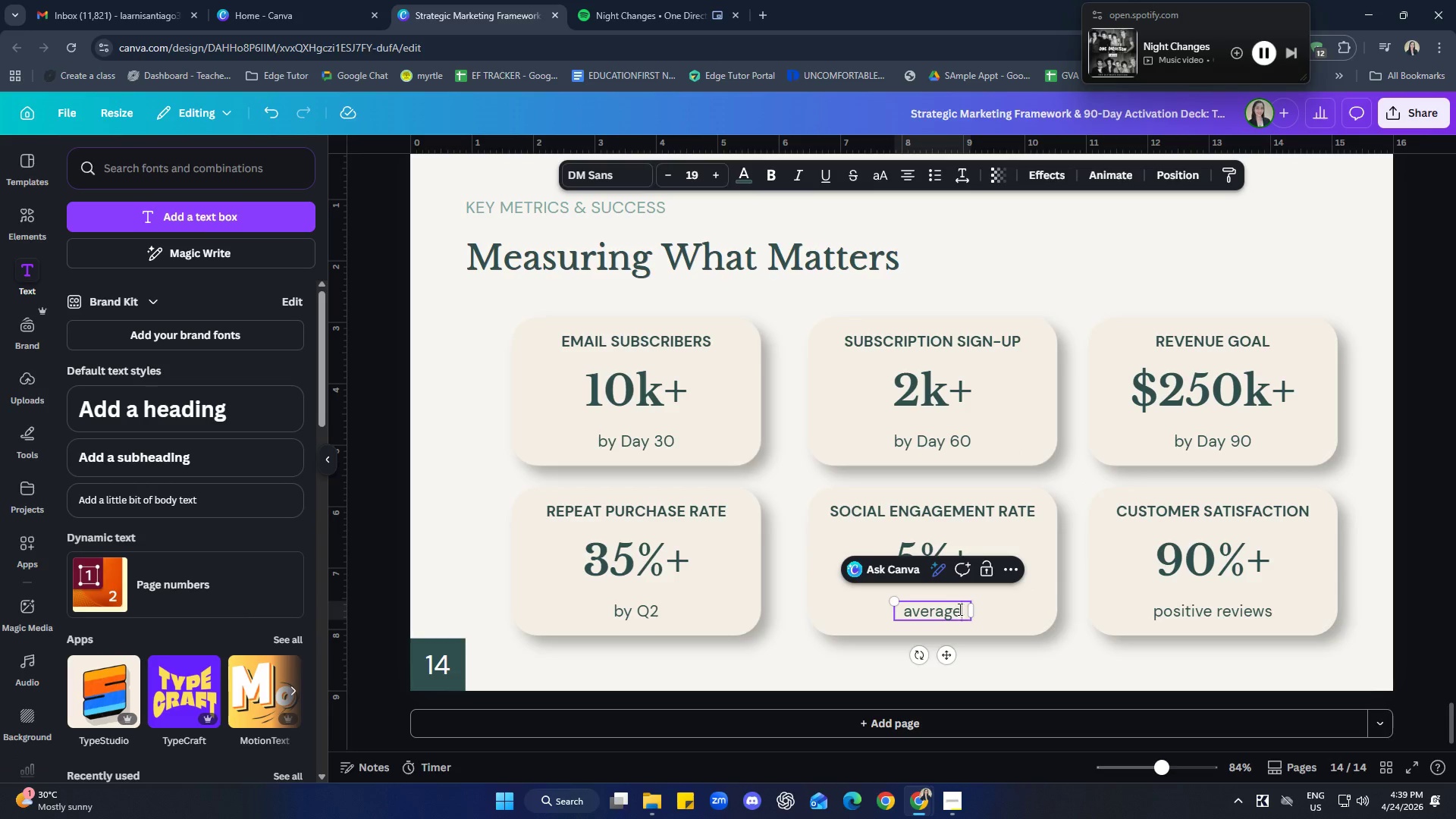 
left_click([1006, 663])
 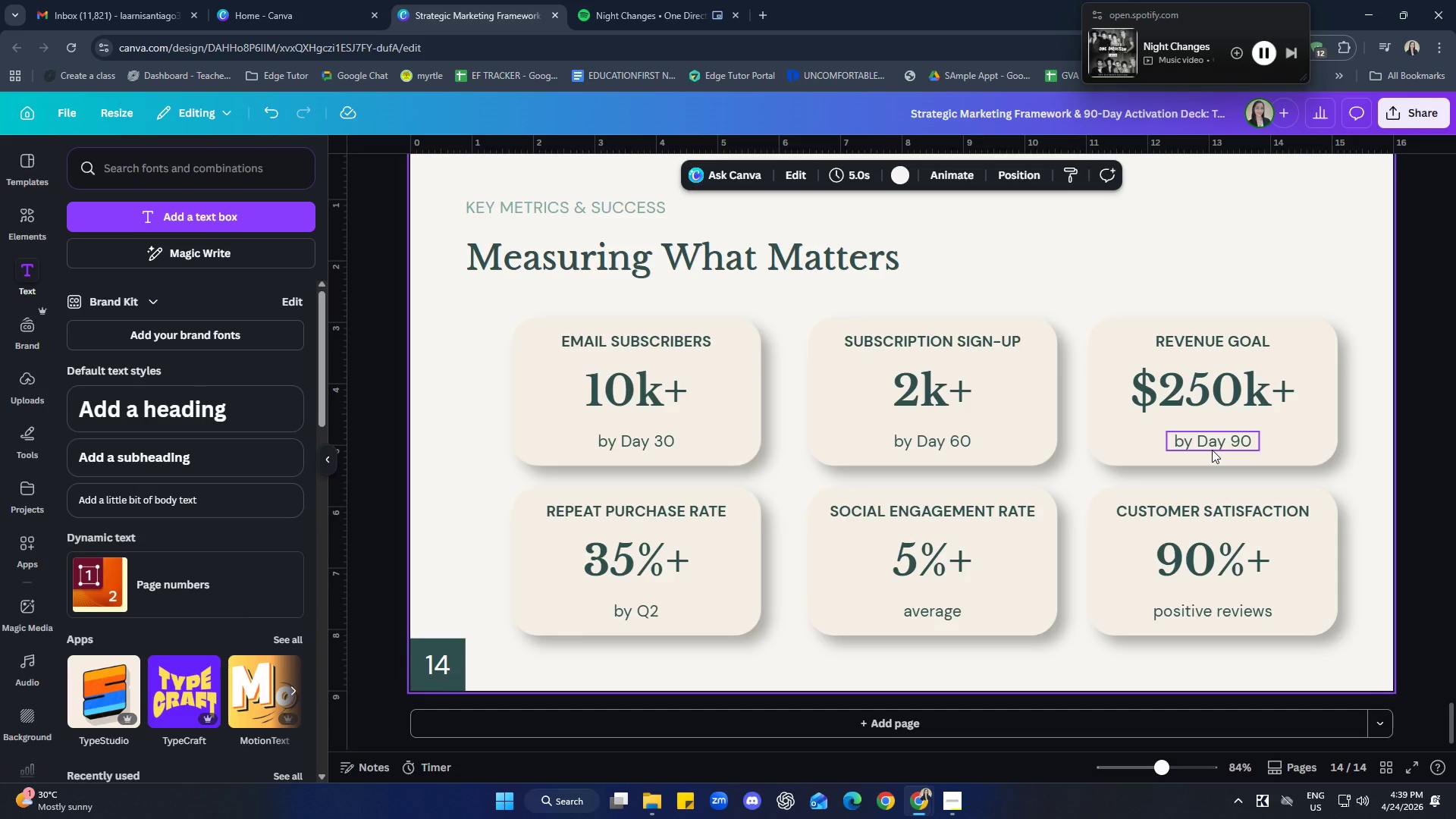 
wait(6.97)
 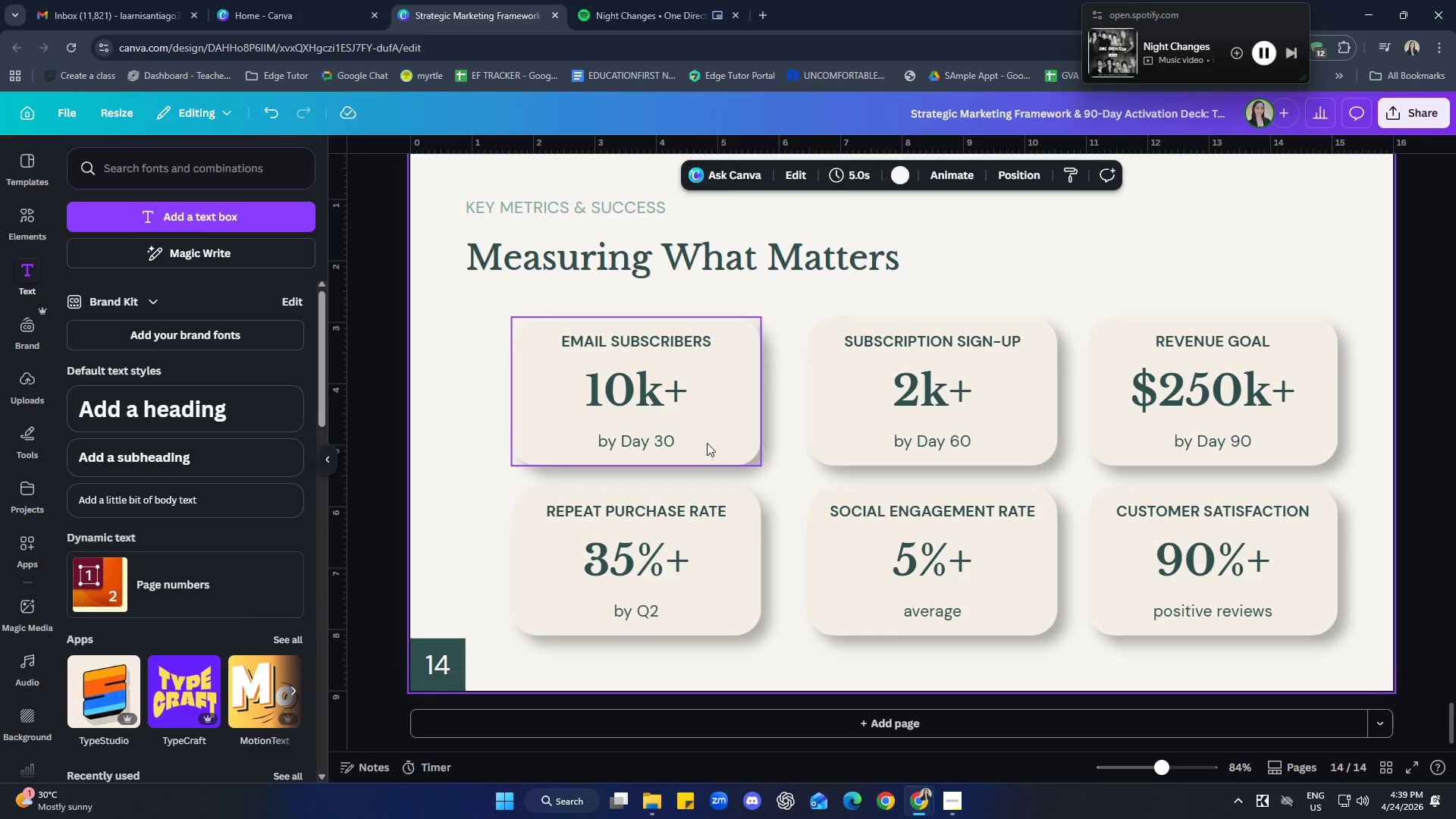 
left_click([1276, 650])
 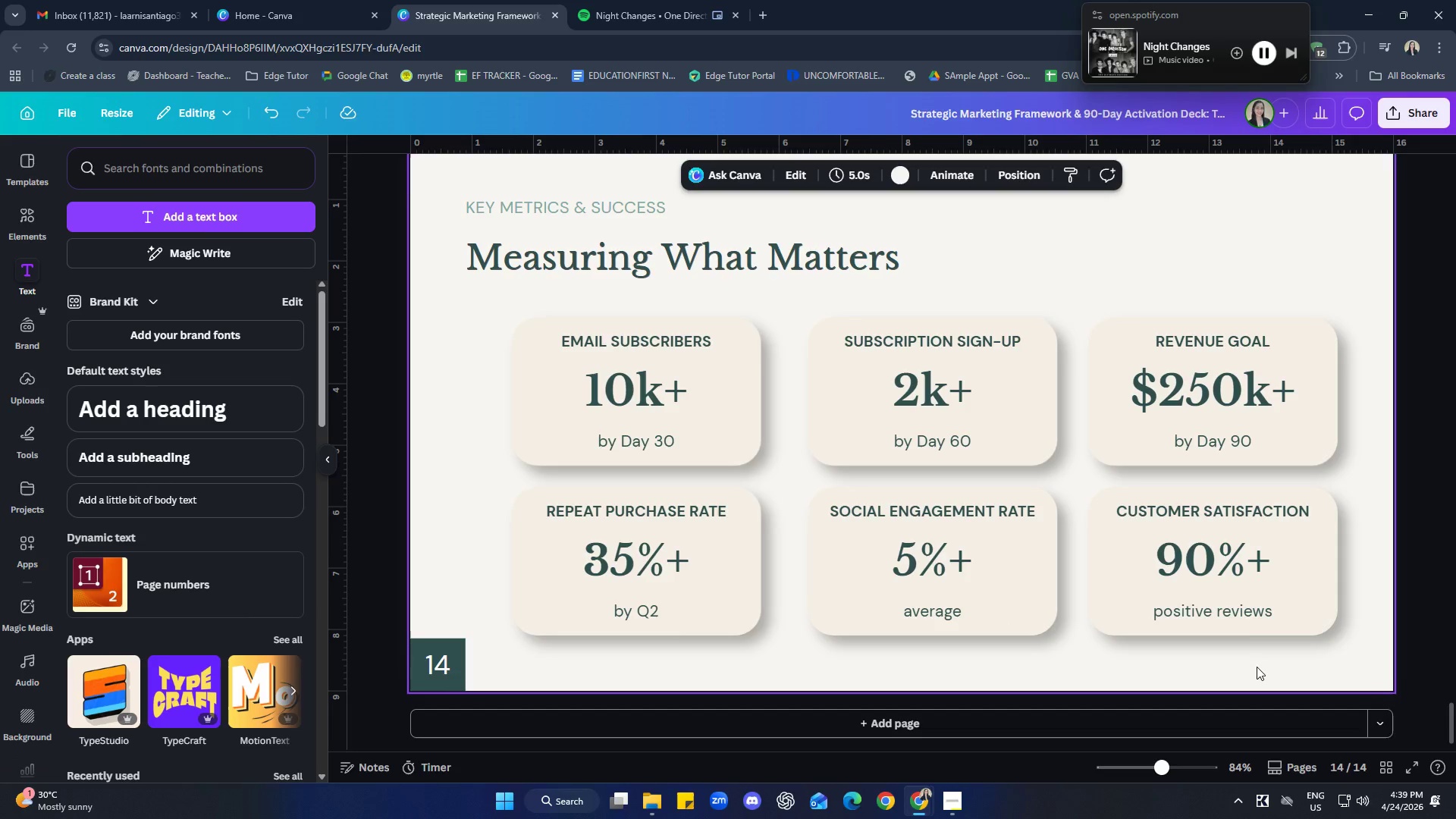 
left_click_drag(start_coordinate=[1250, 664], to_coordinate=[1172, 488])
 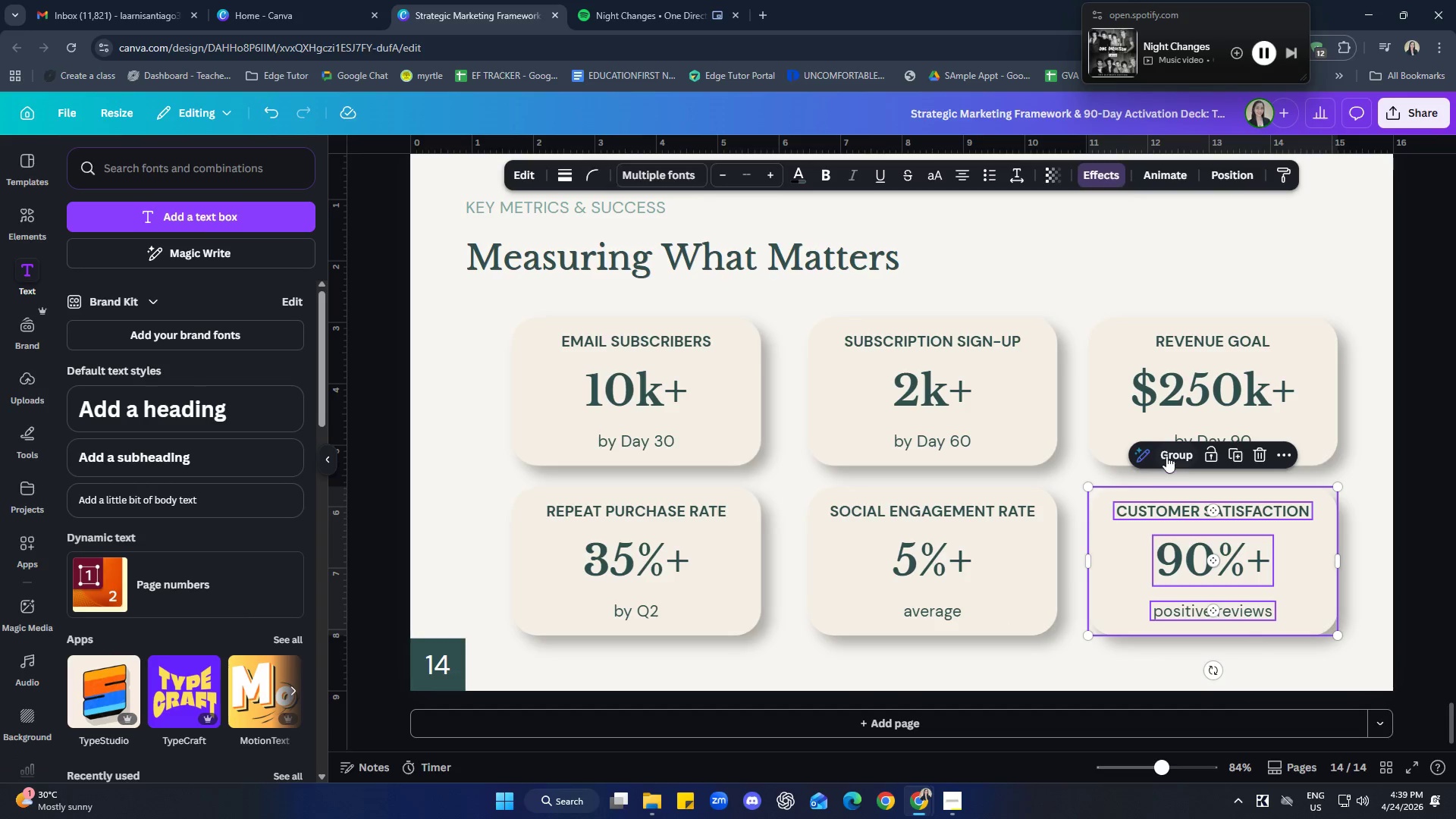 
left_click([1167, 455])
 